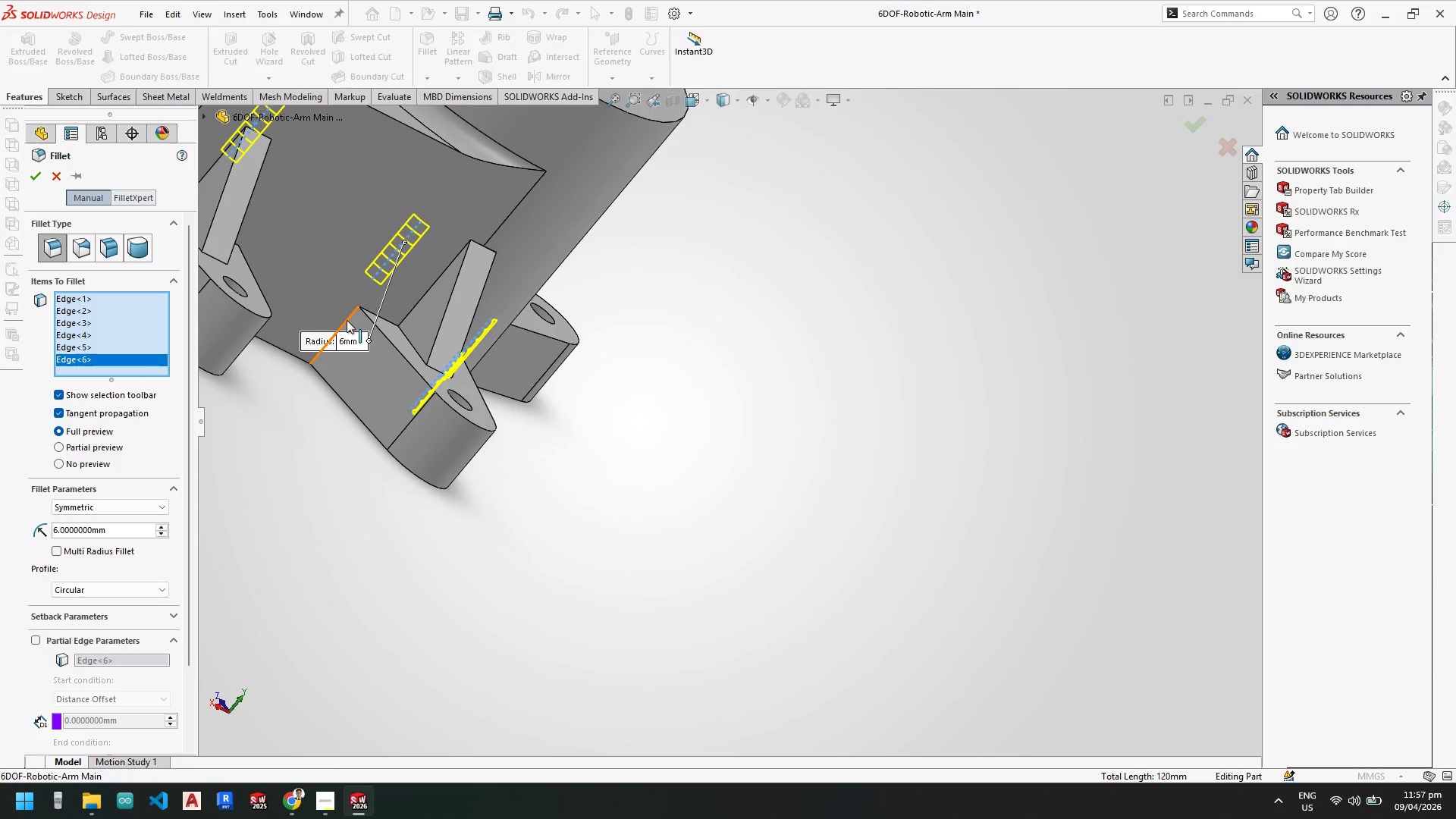 
left_click([347, 320])
 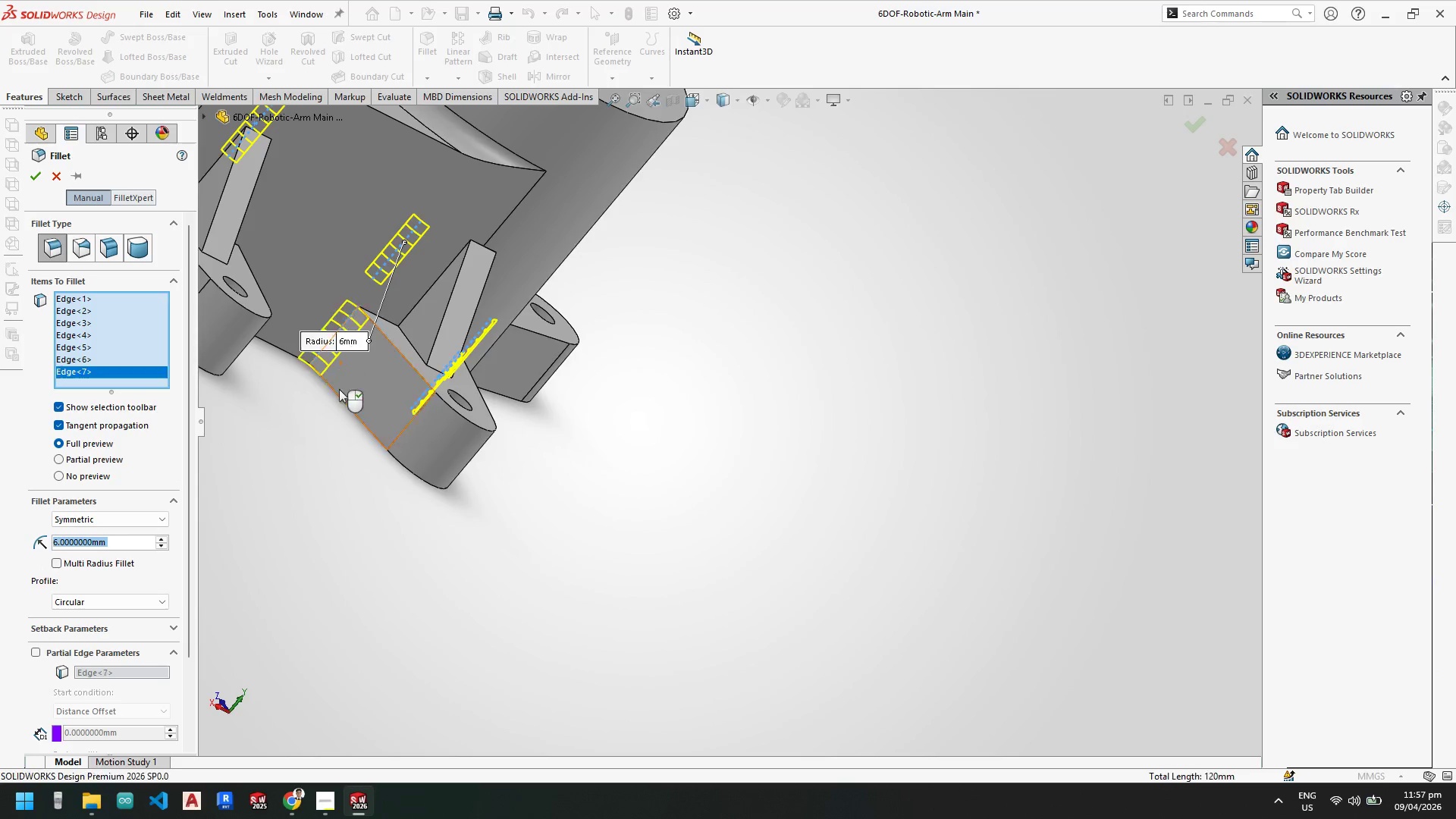 
scroll: coordinate [441, 314], scroll_direction: up, amount: 1.0
 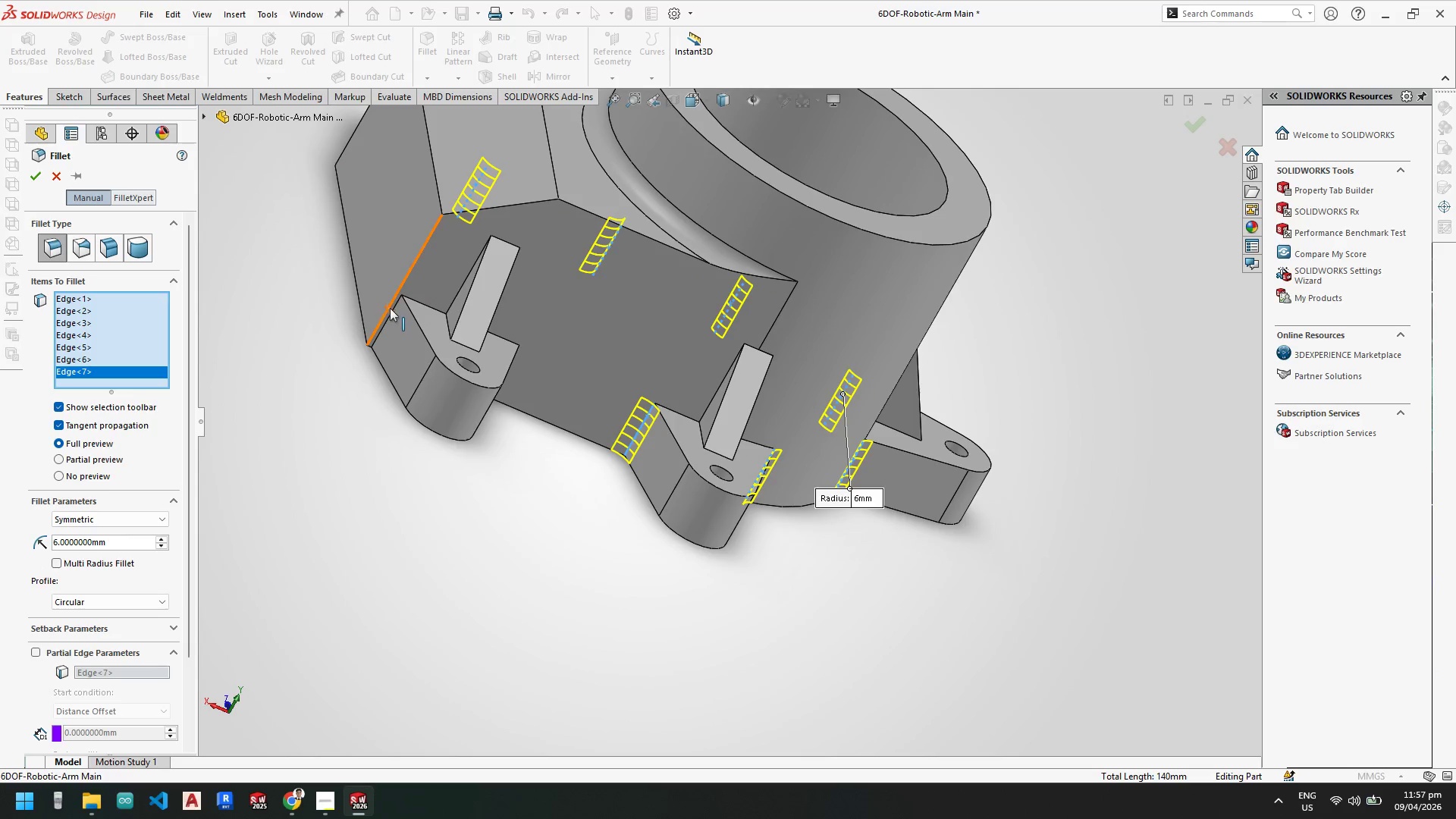 
left_click([394, 311])
 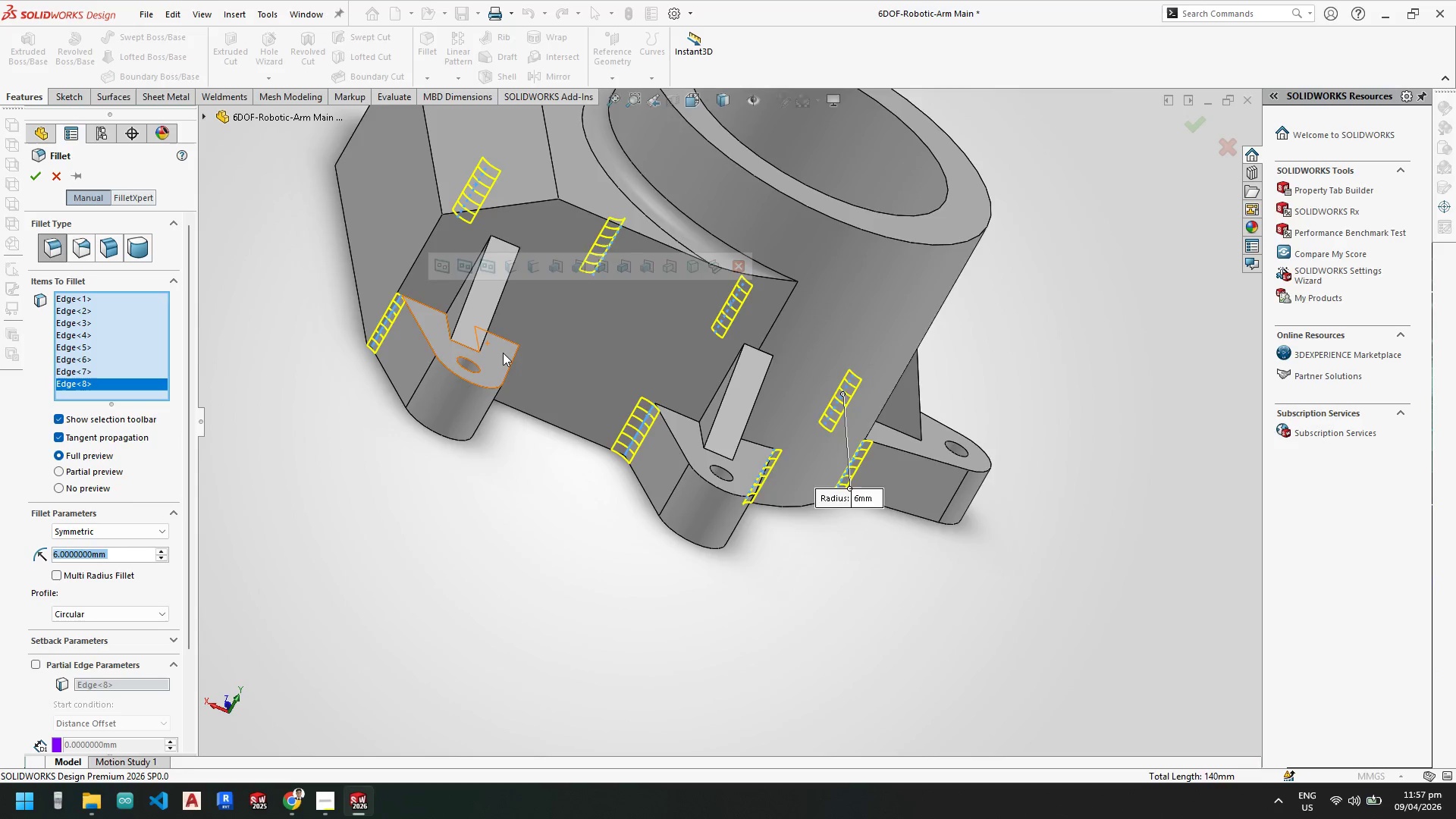 
scroll: coordinate [503, 353], scroll_direction: down, amount: 1.0
 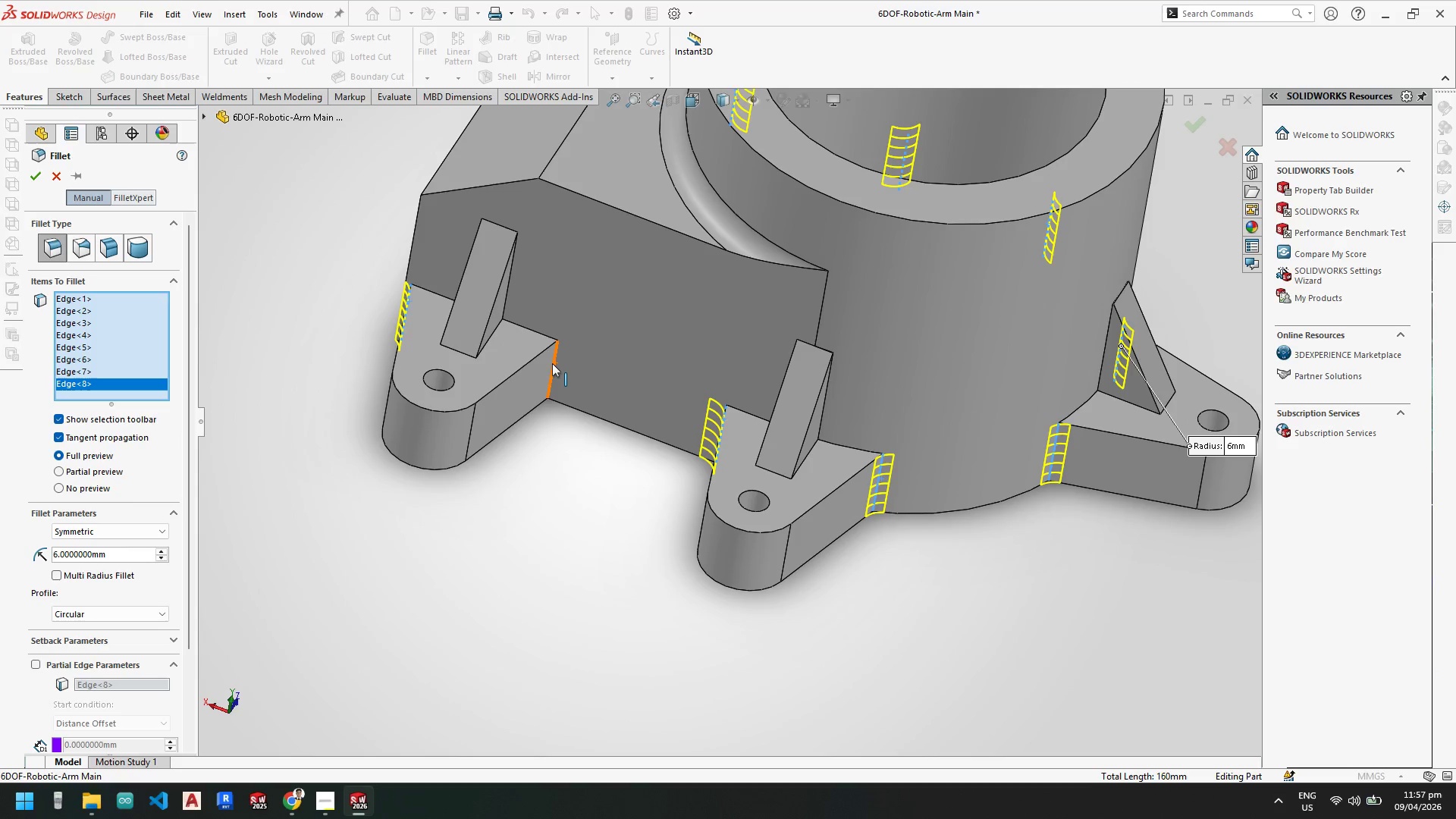 
left_click([553, 363])
 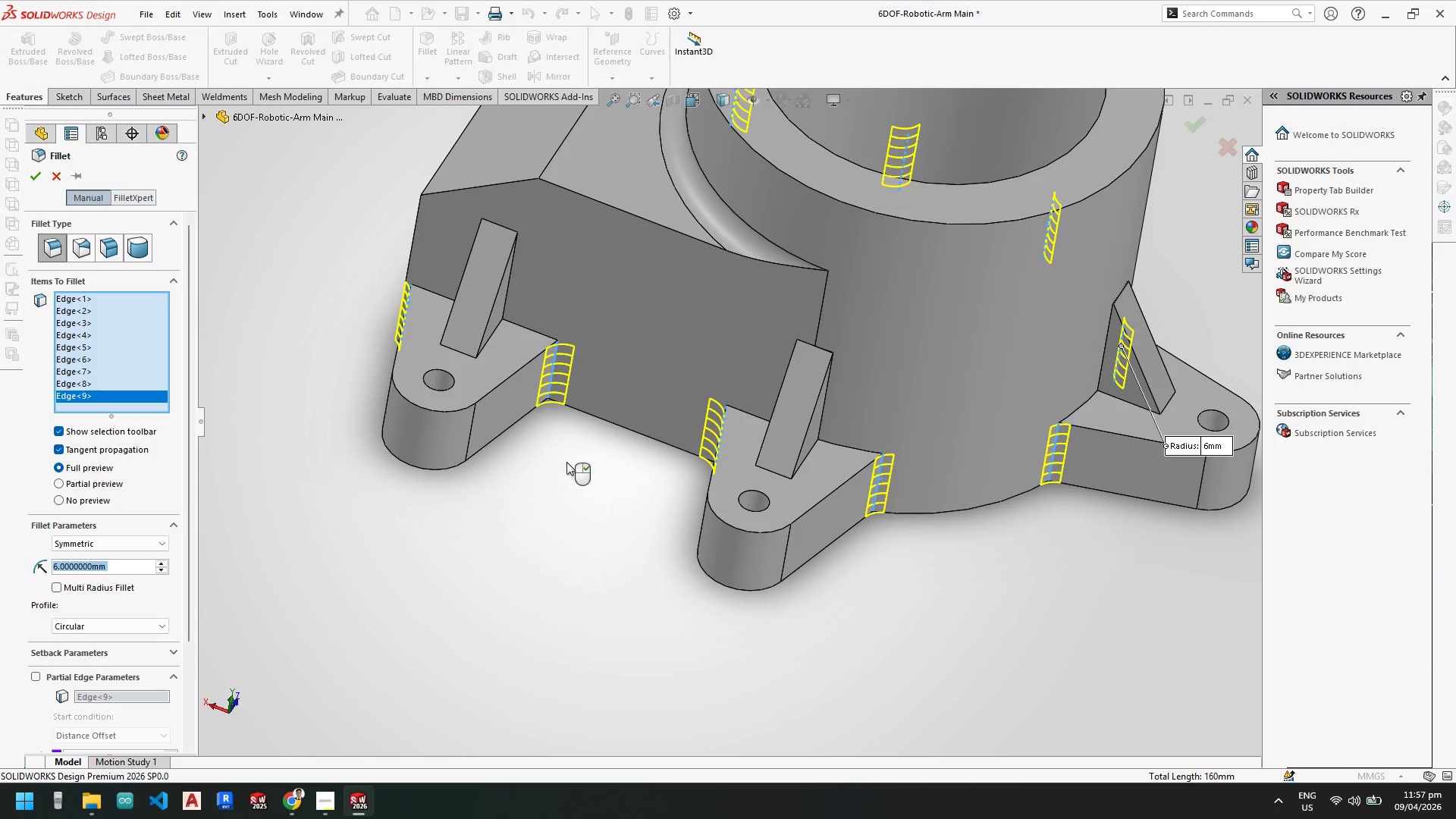 
scroll: coordinate [573, 301], scroll_direction: up, amount: 3.0
 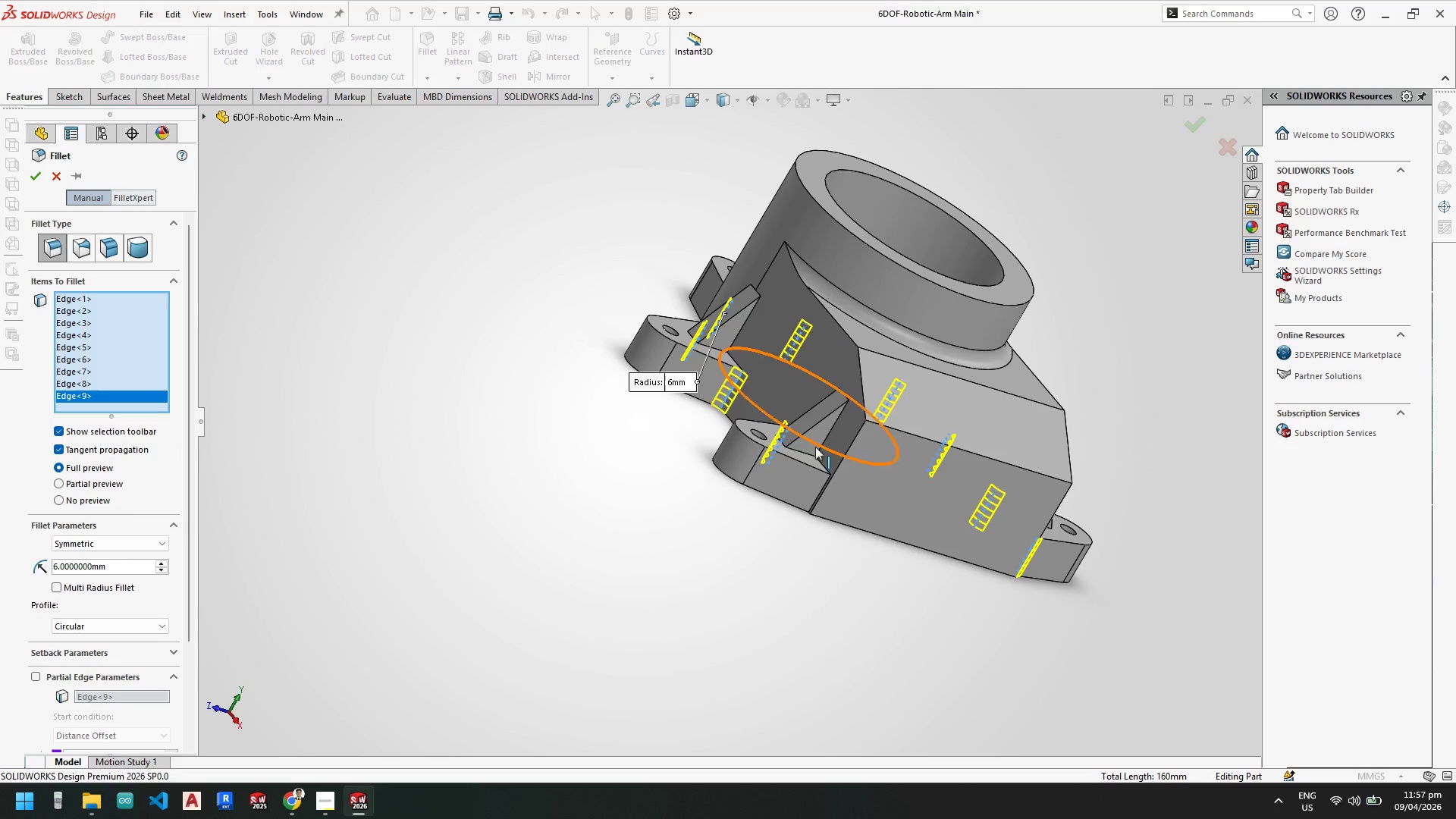 
scroll: coordinate [804, 463], scroll_direction: down, amount: 4.0
 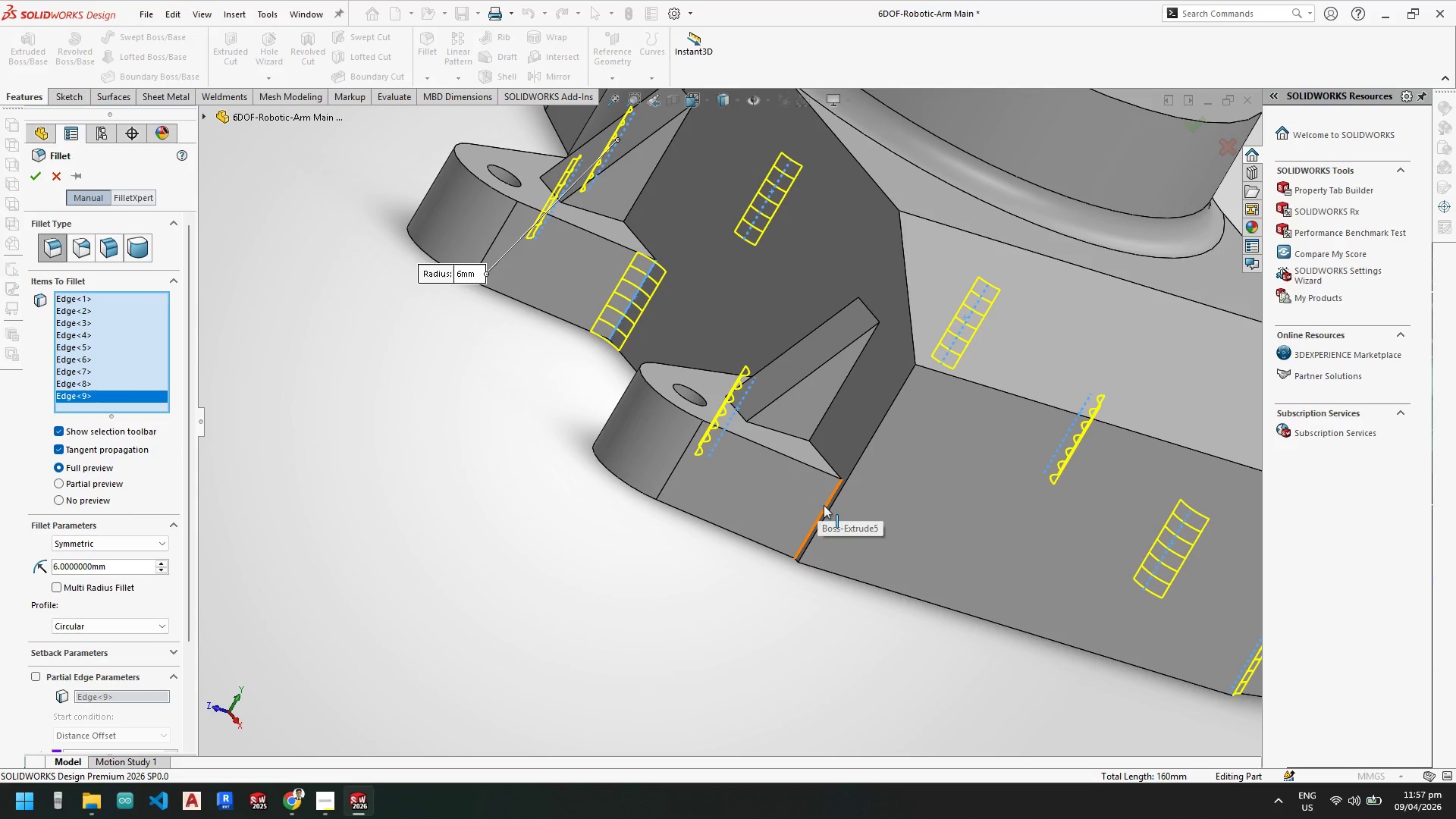 
left_click([824, 506])
 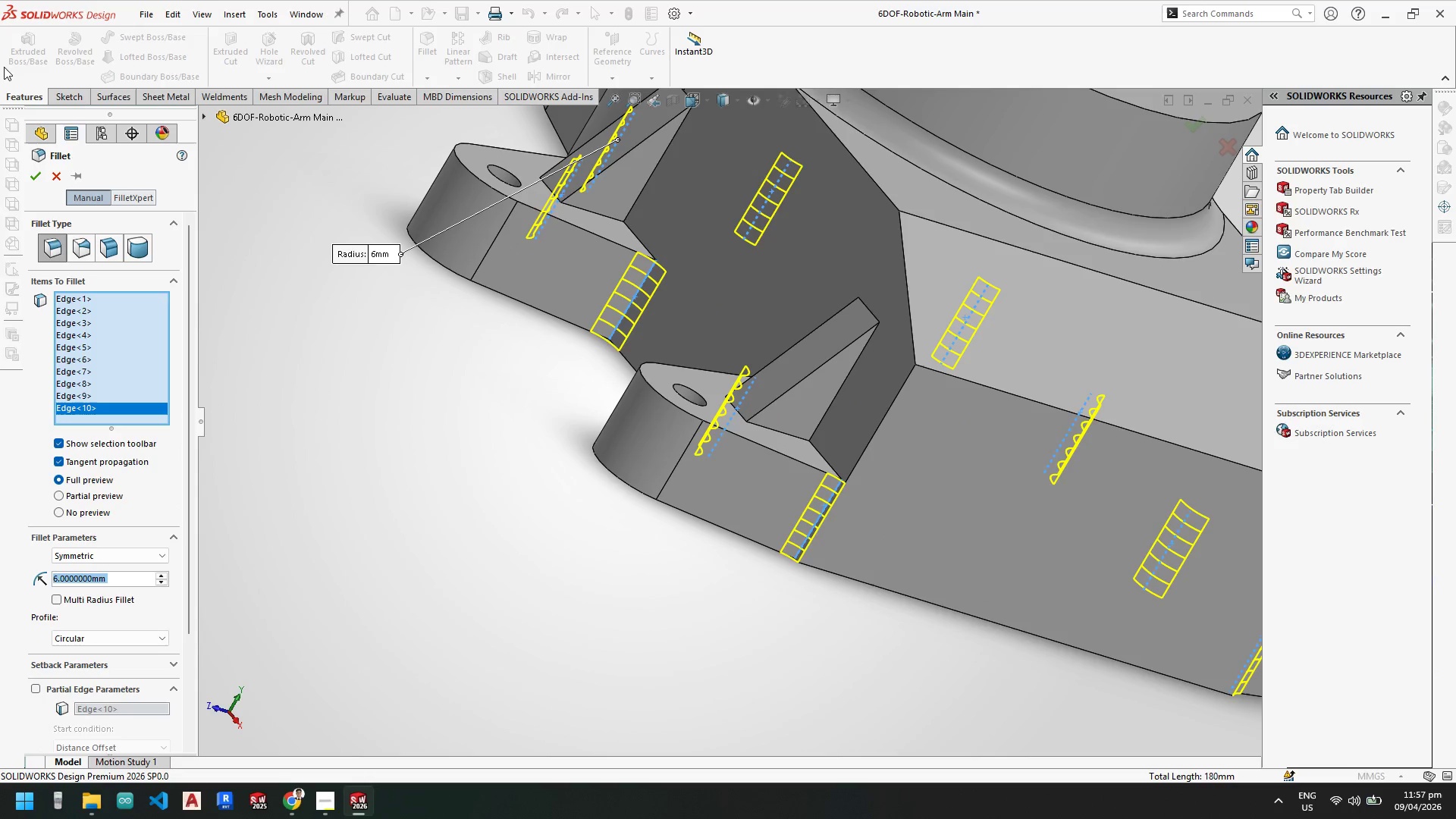 
left_click([36, 177])
 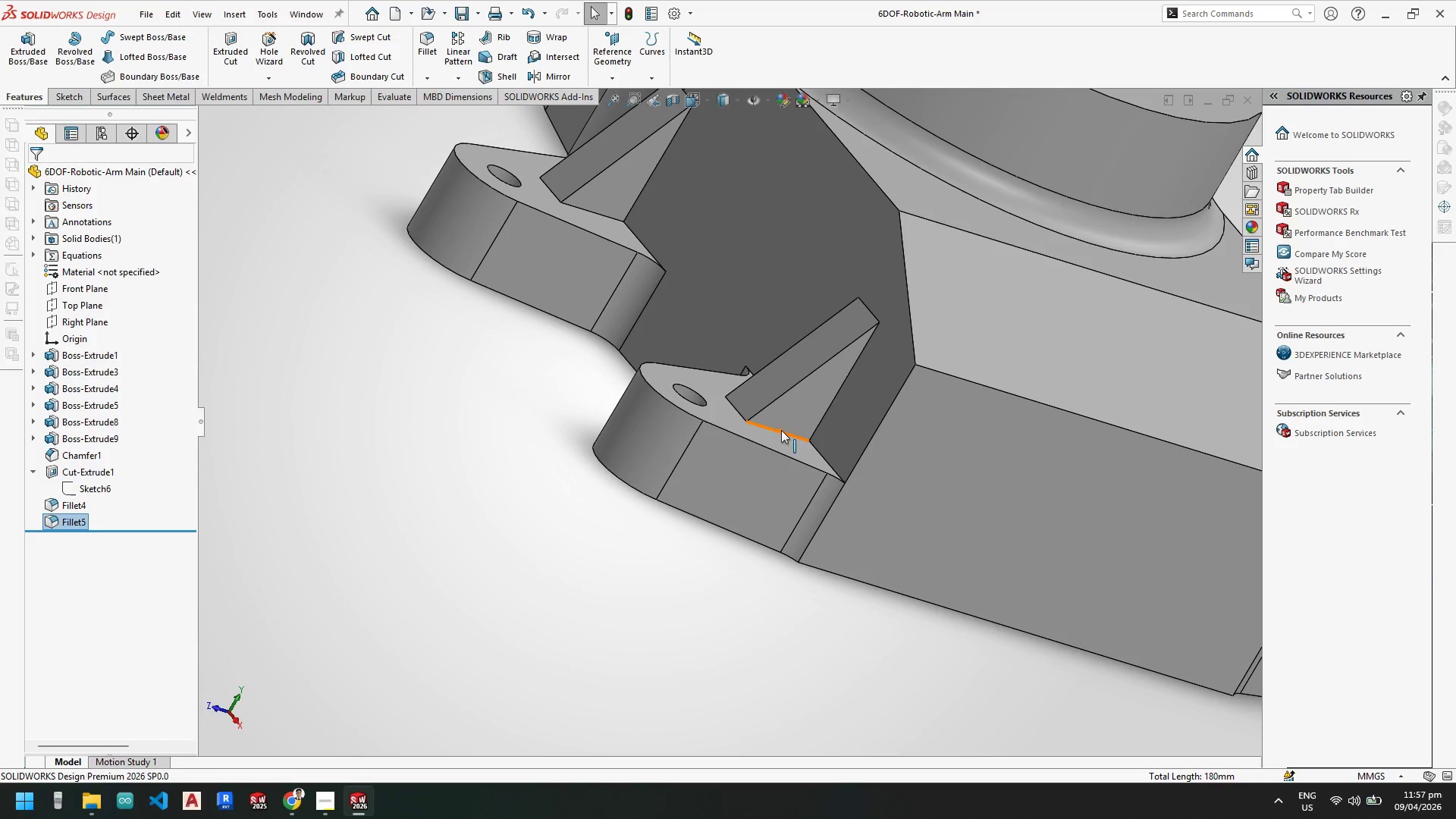 
scroll: coordinate [780, 413], scroll_direction: up, amount: 4.0
 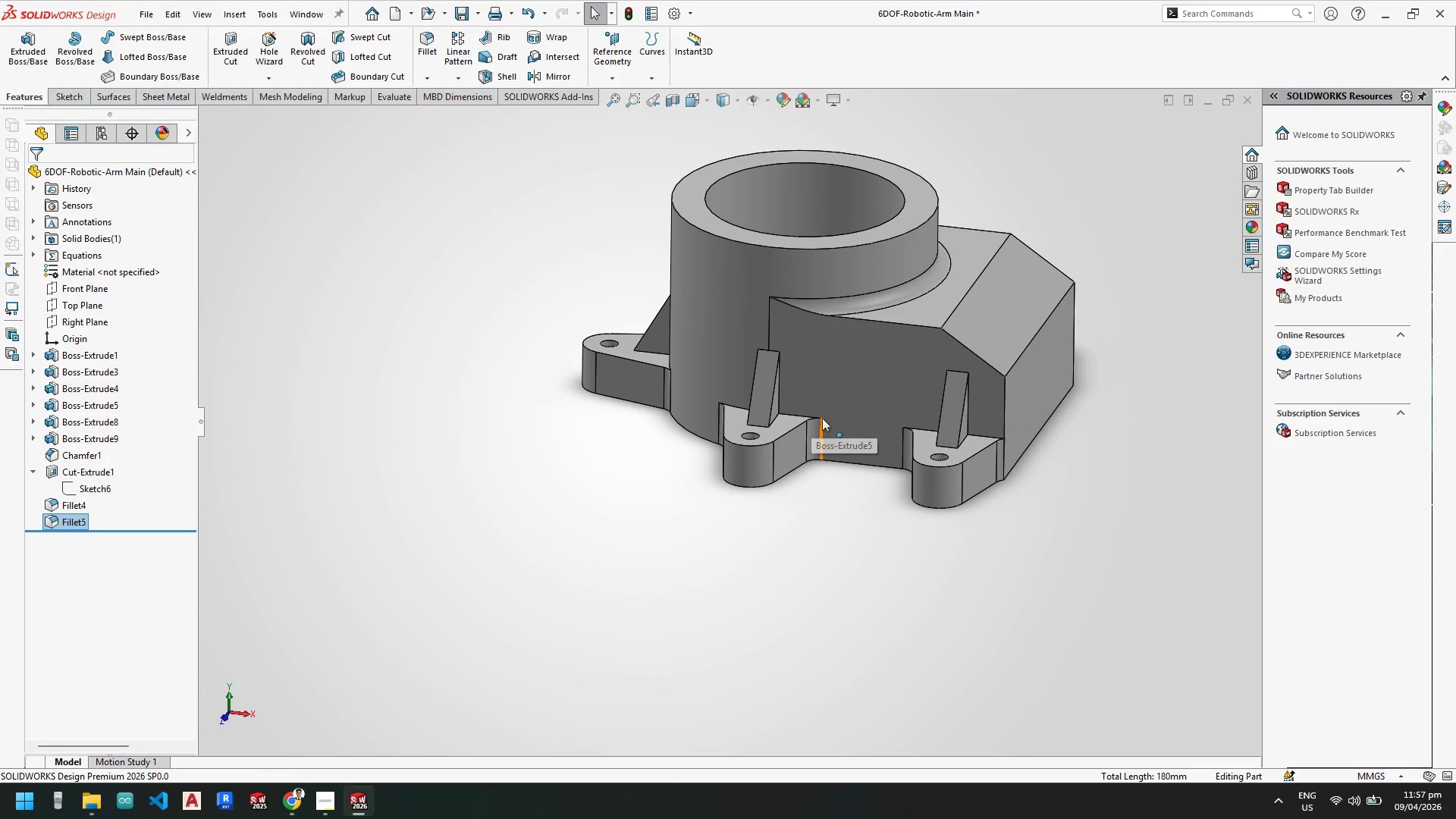 
wait(6.81)
 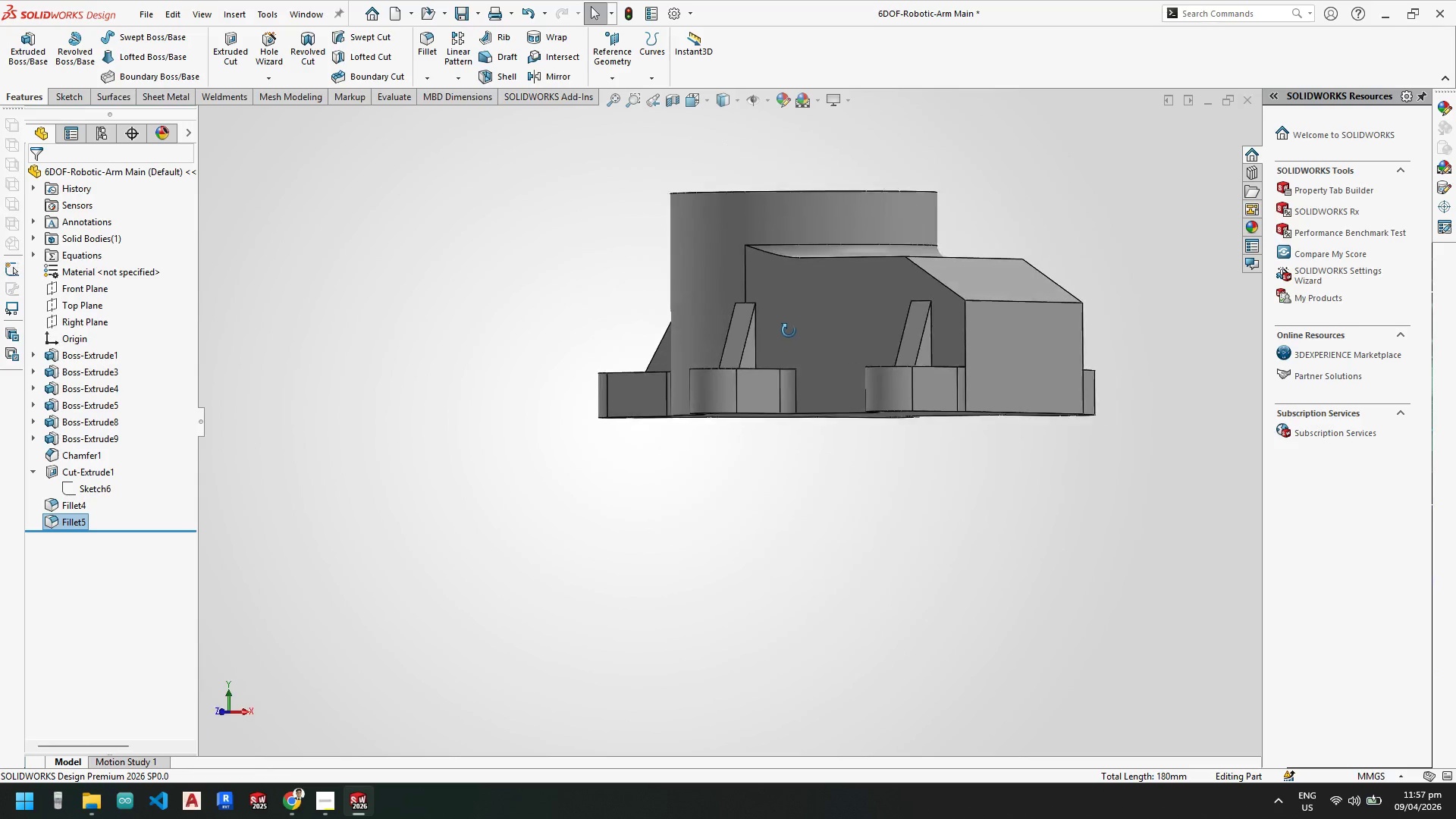 
scroll: coordinate [381, 388], scroll_direction: up, amount: 1.0
 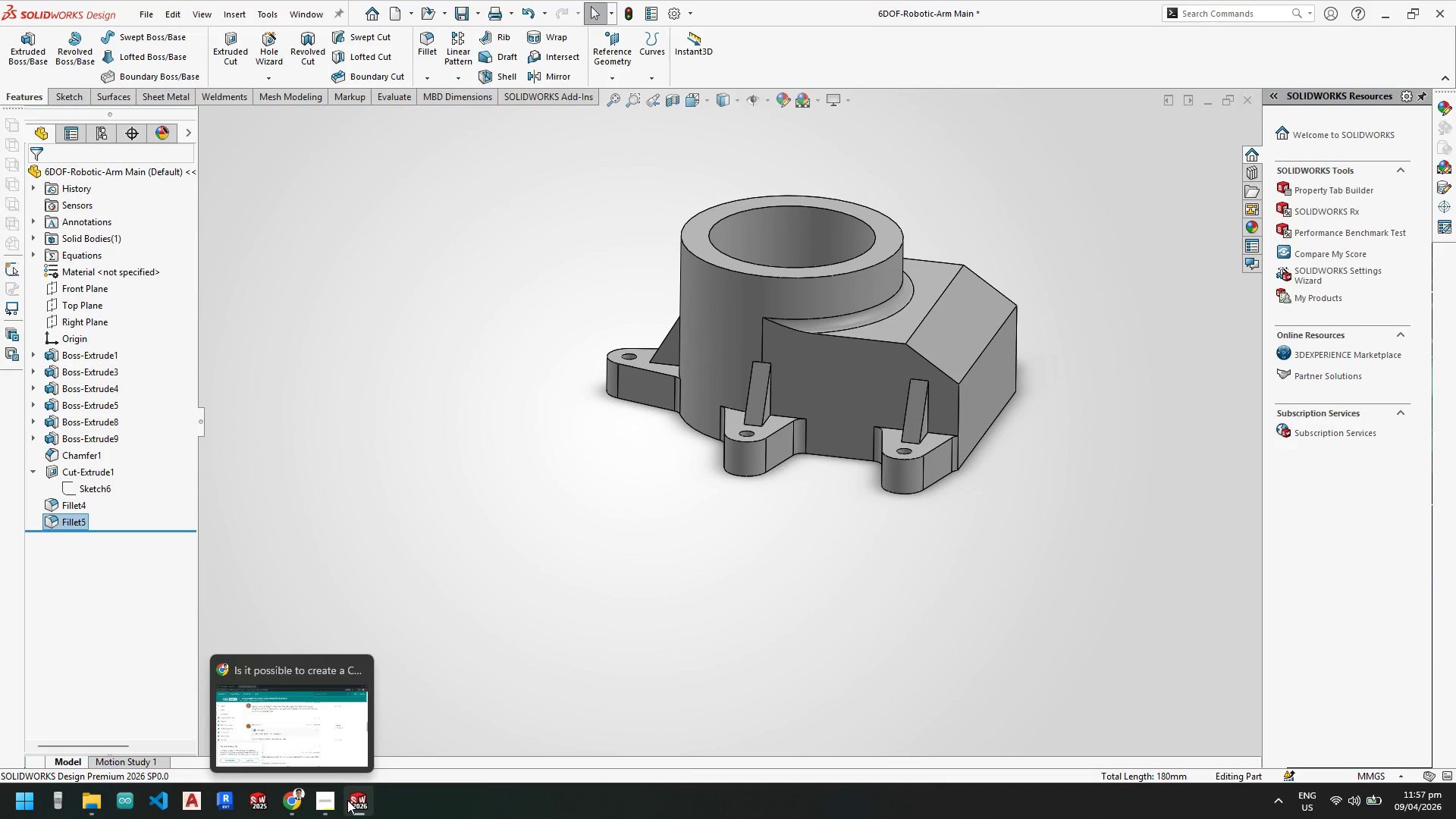 
left_click([560, 731])
 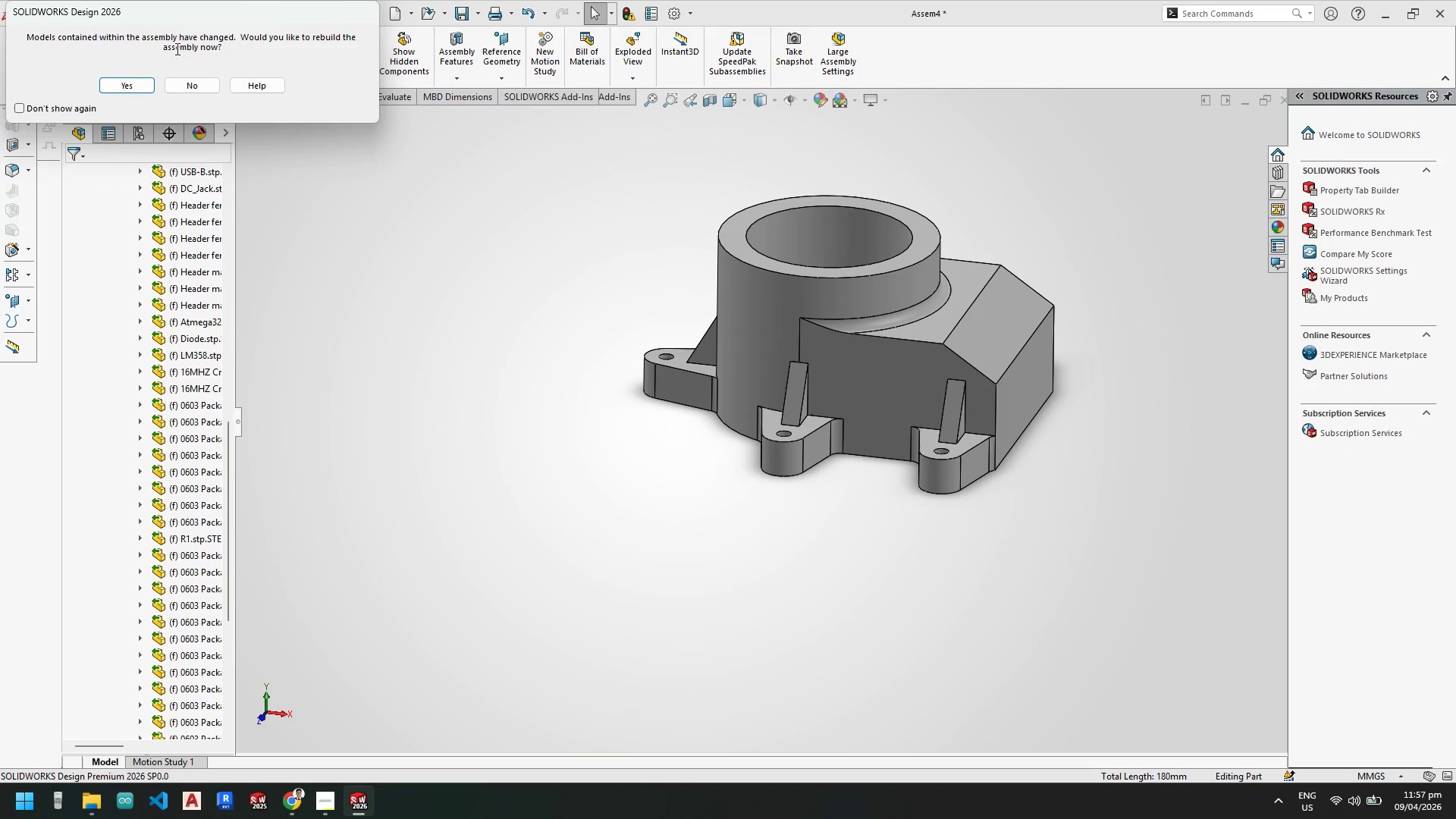 
left_click([124, 77])
 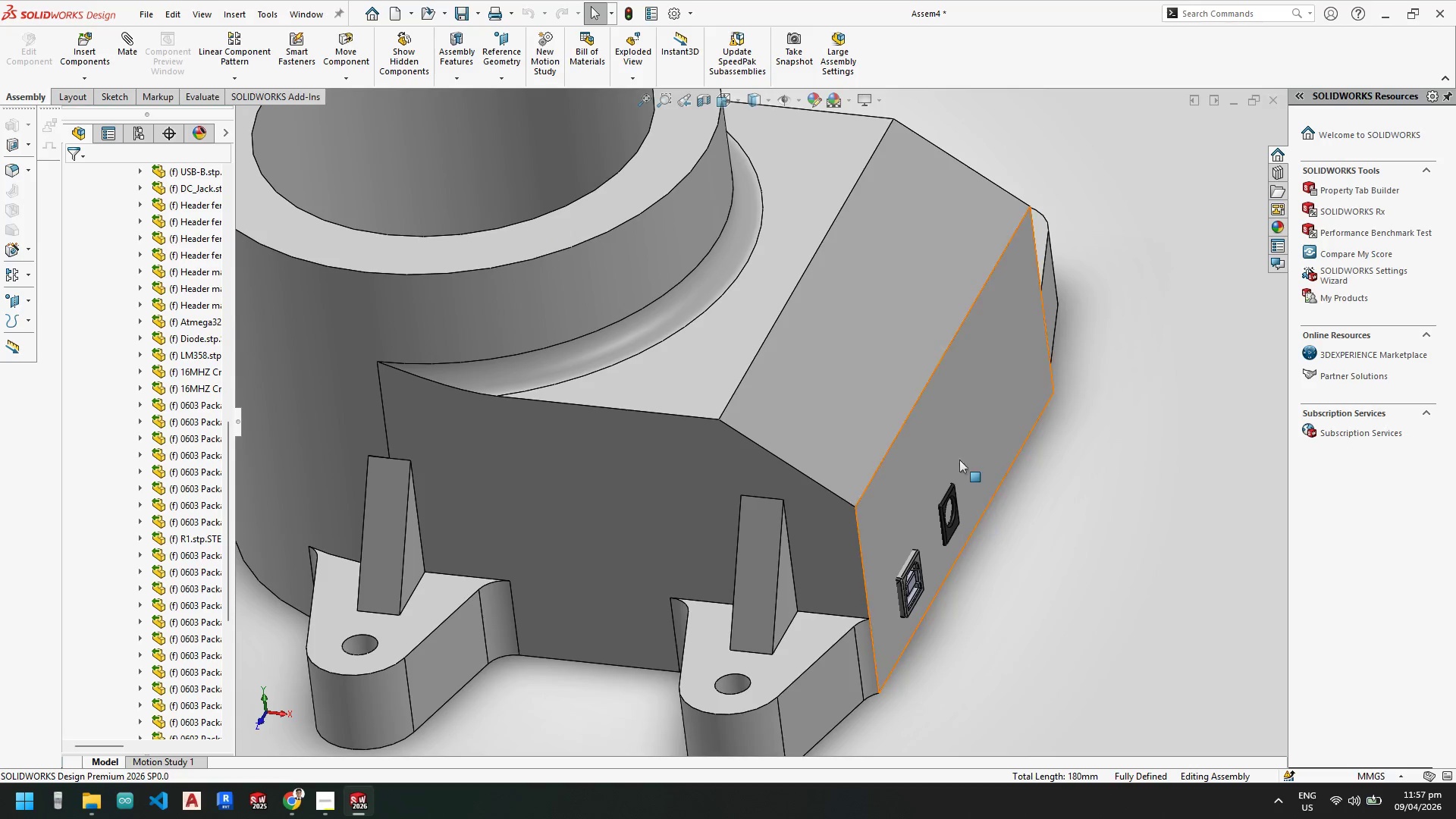 
scroll: coordinate [121, 237], scroll_direction: up, amount: 16.0
 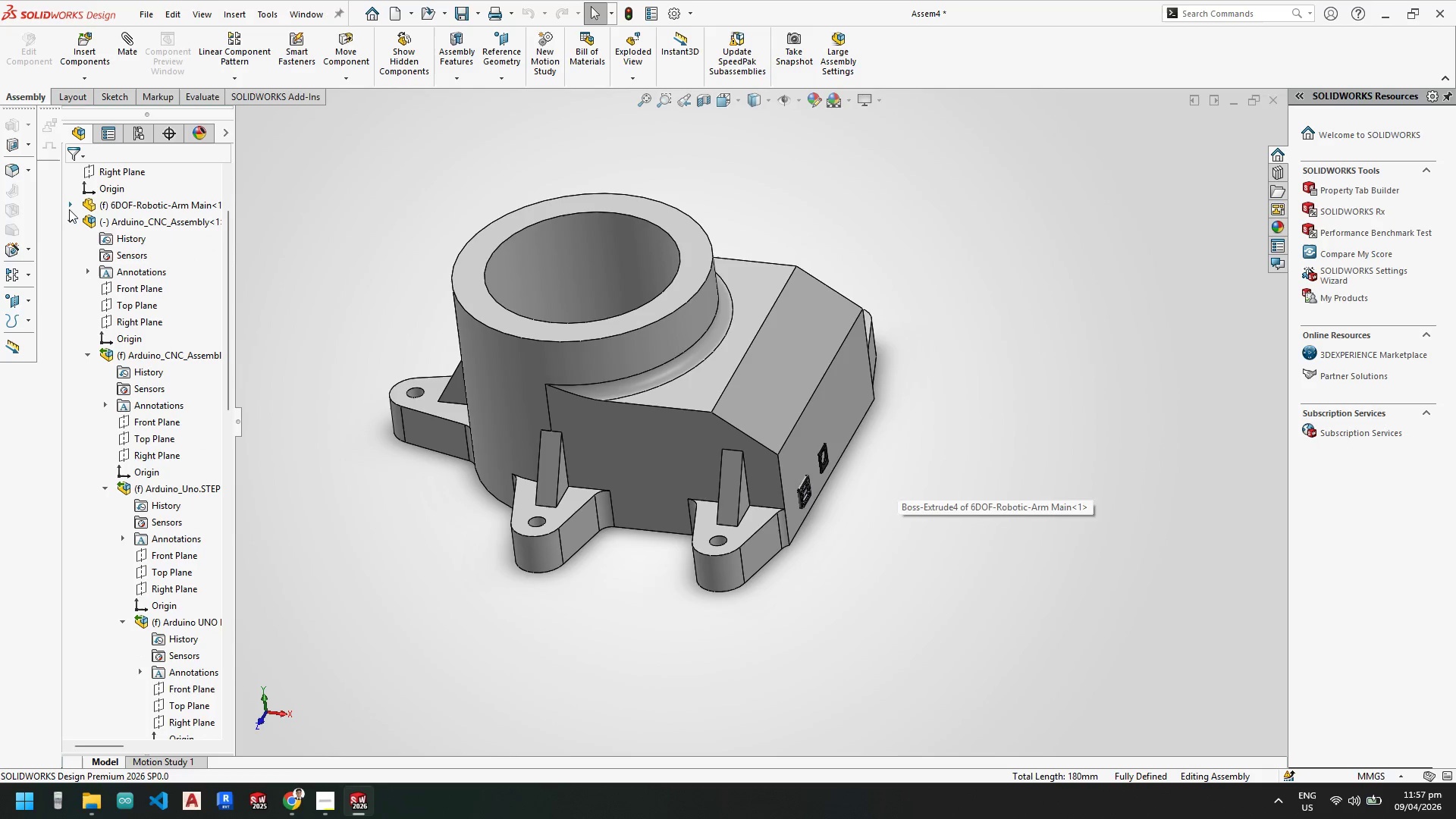 
left_click([69, 222])
 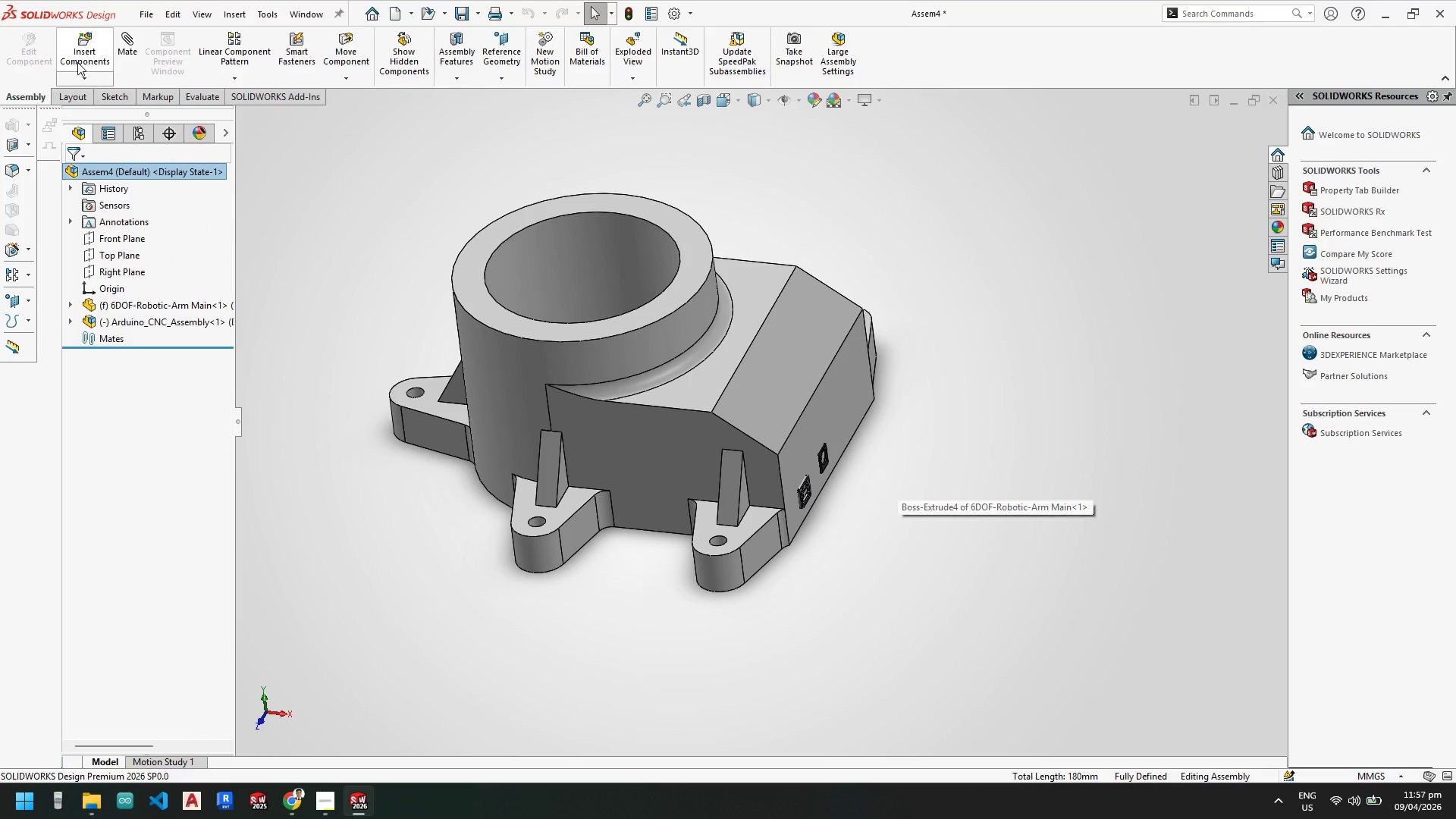 
left_click([81, 49])
 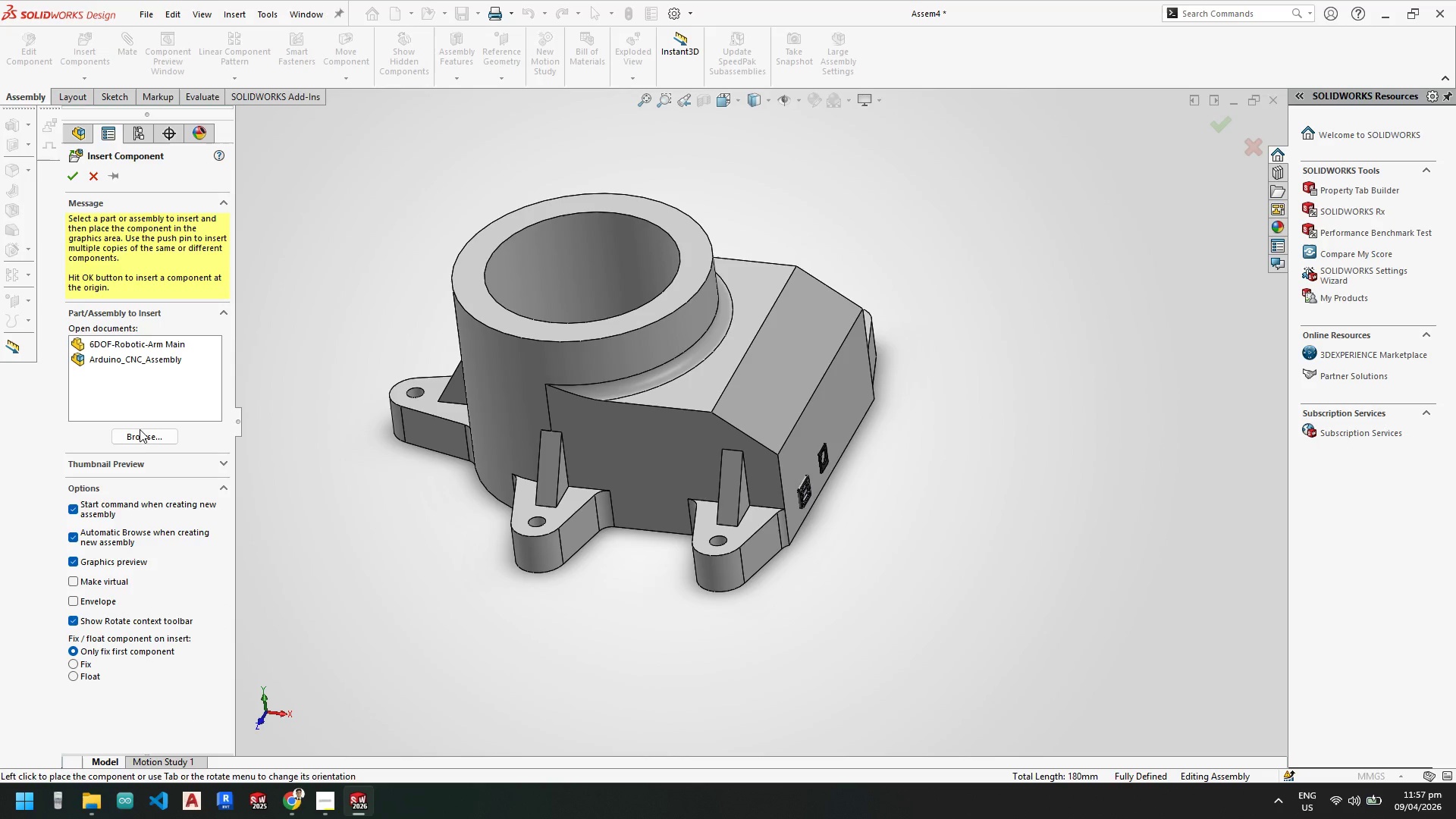 
left_click([140, 438])
 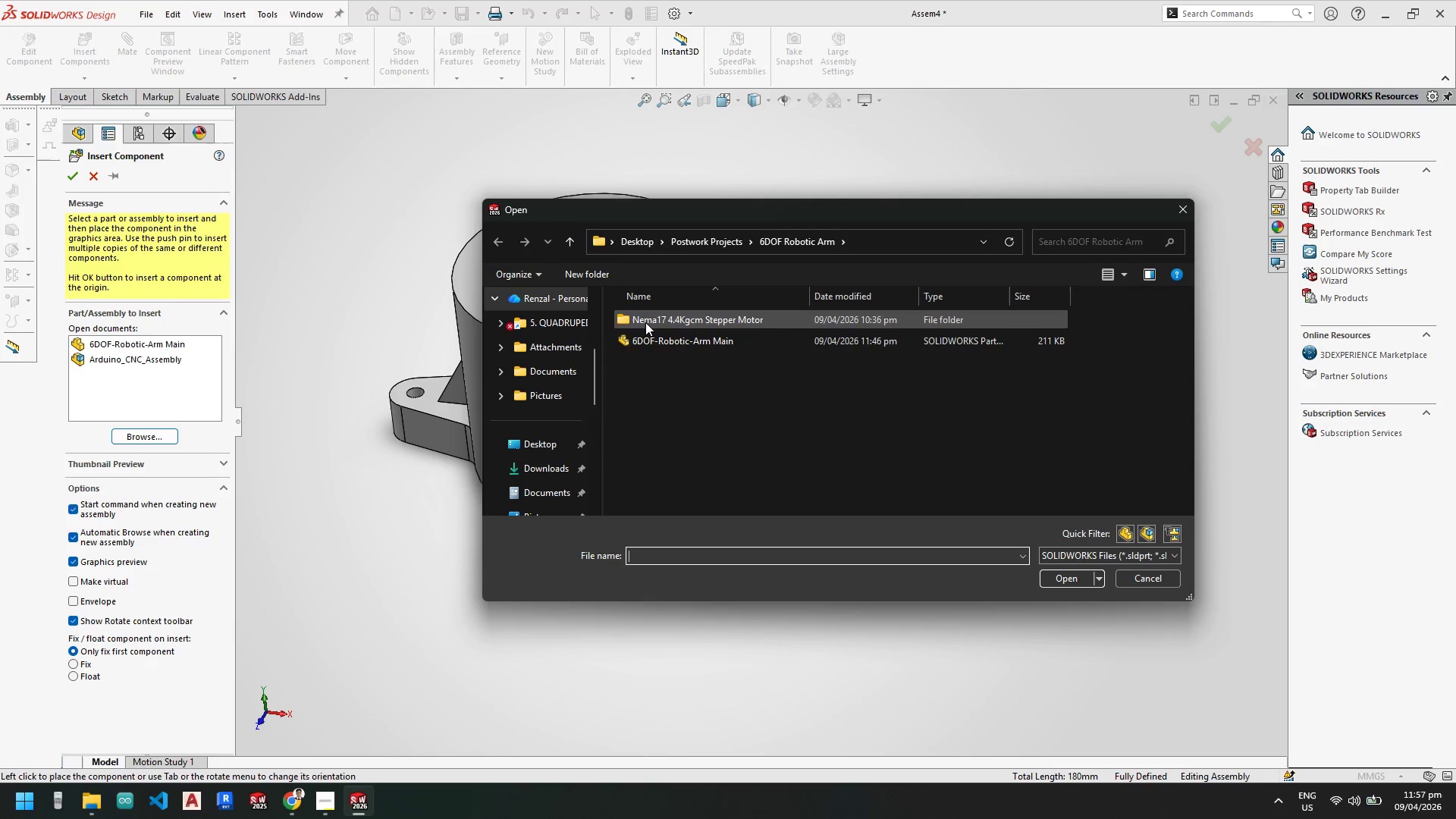 
double_click([654, 317])
 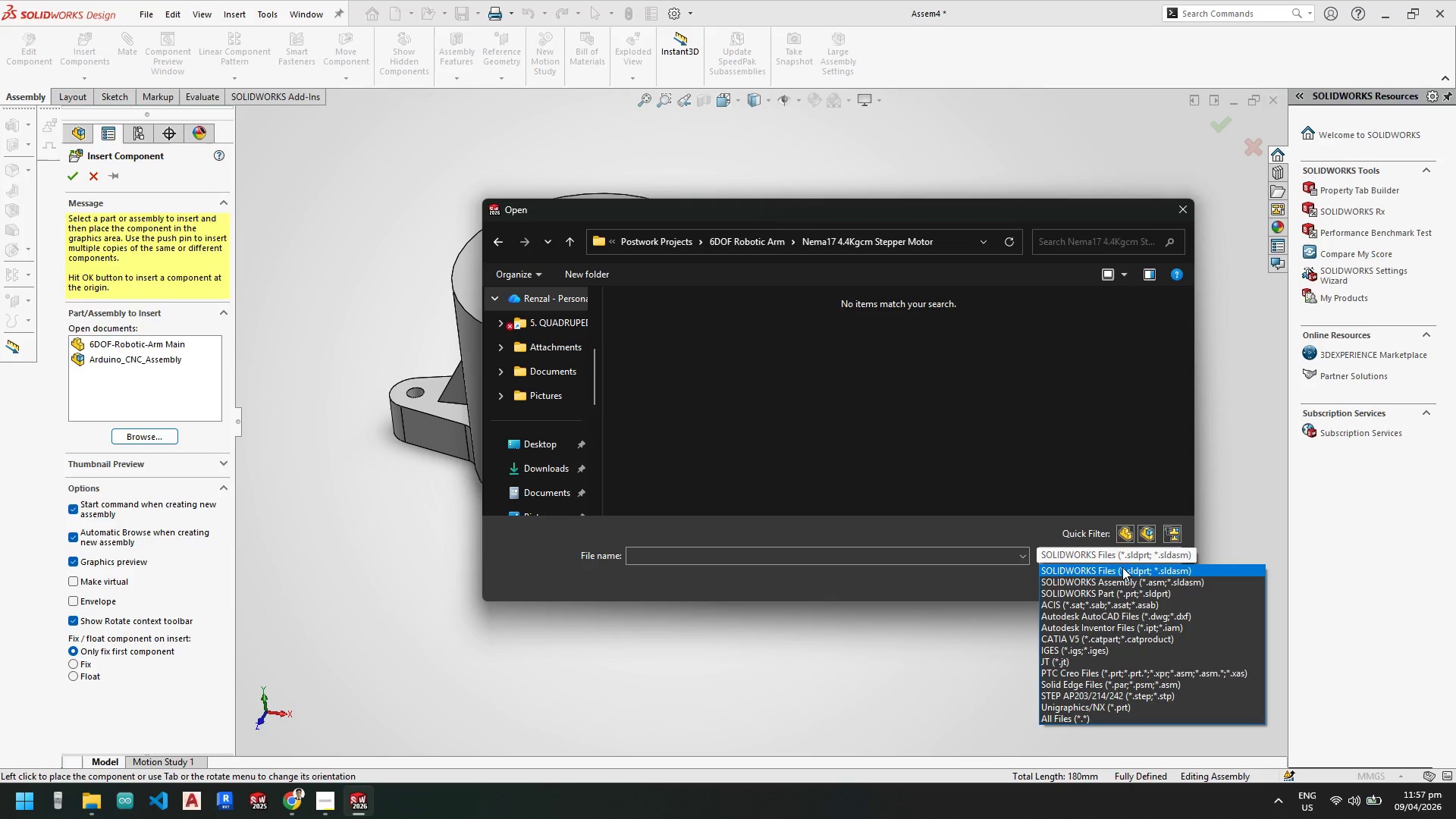 
left_click([1129, 590])
 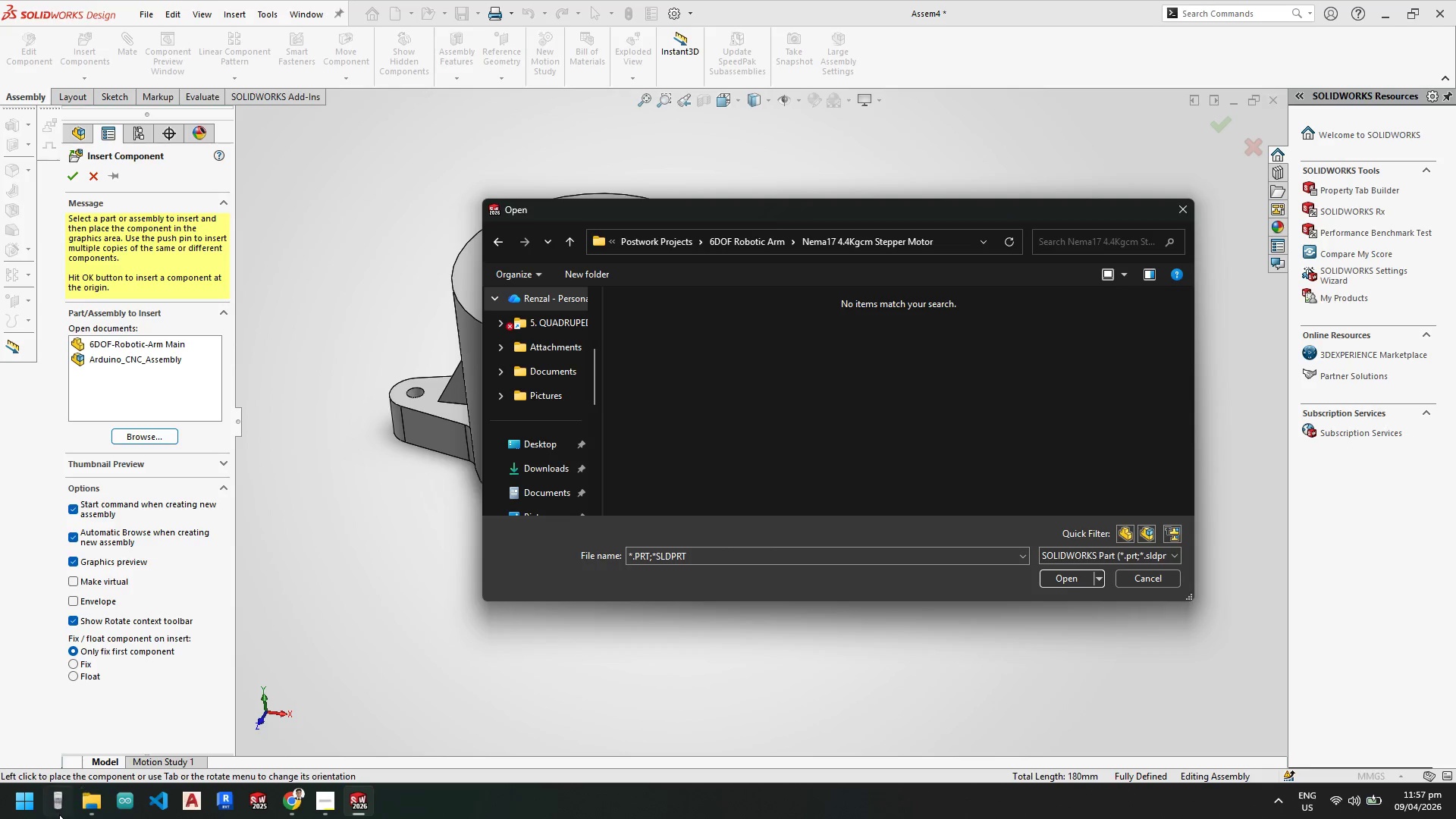 
key(Escape)
 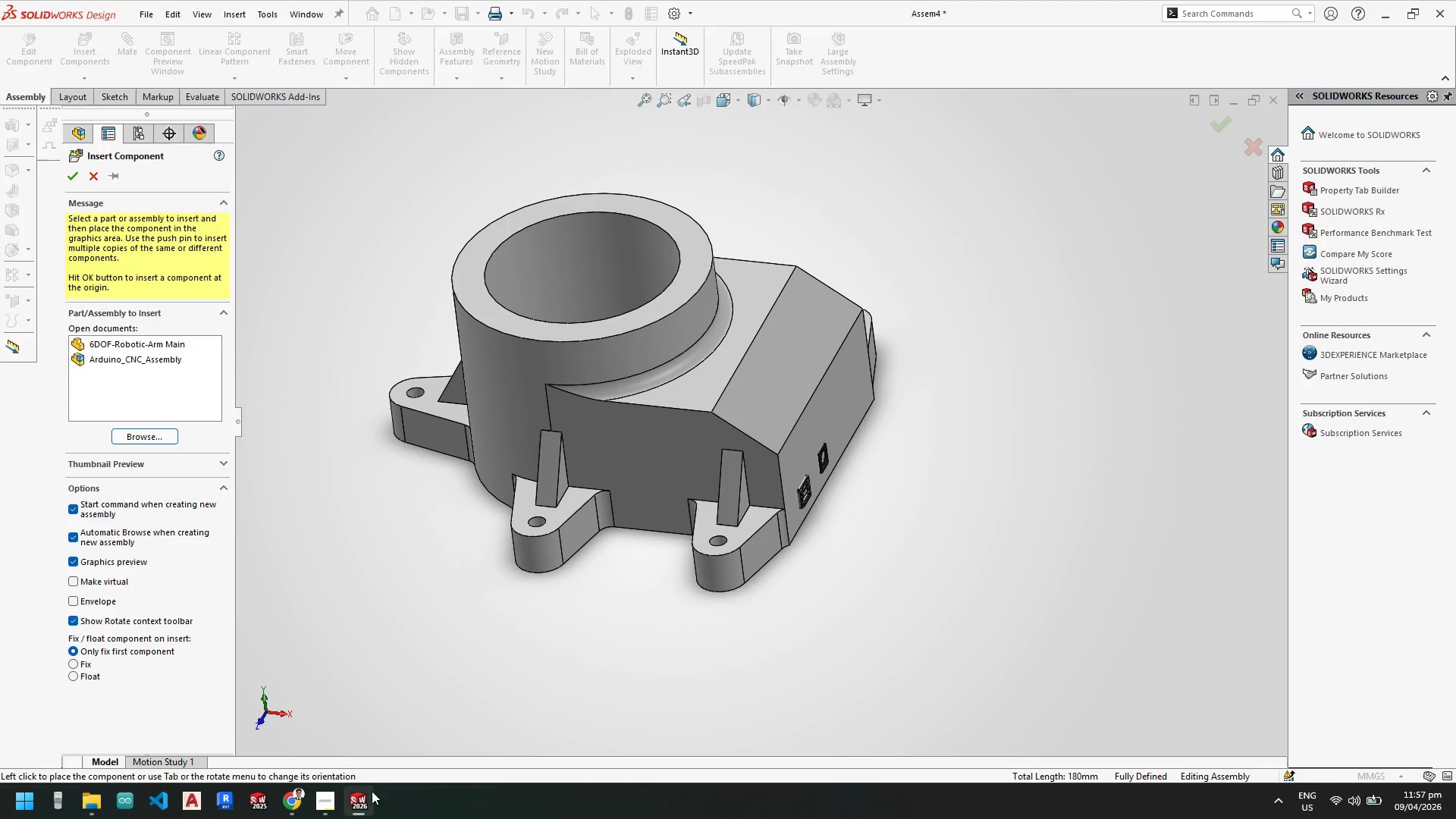 
key(Escape)
 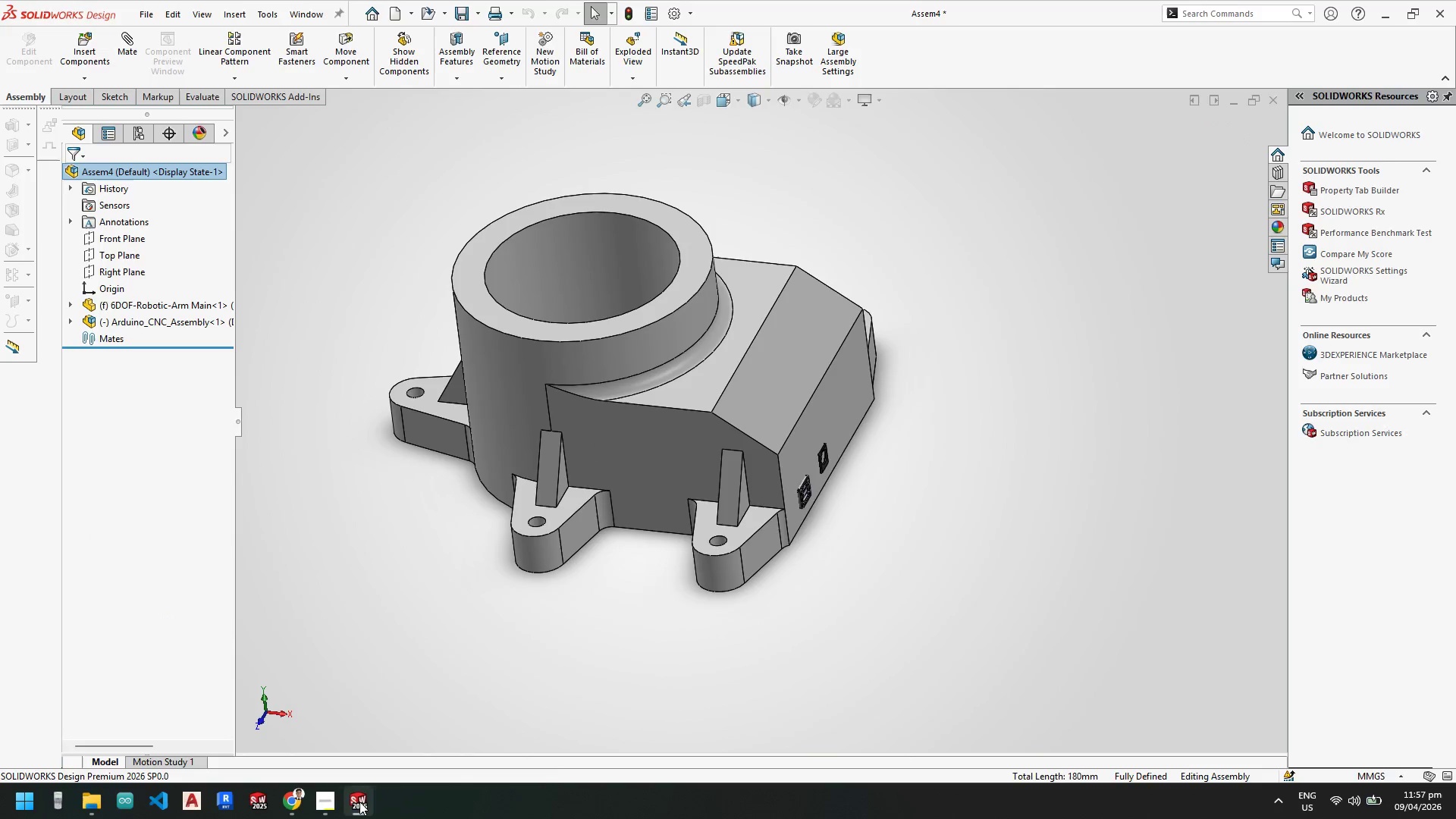 
left_click([359, 802])
 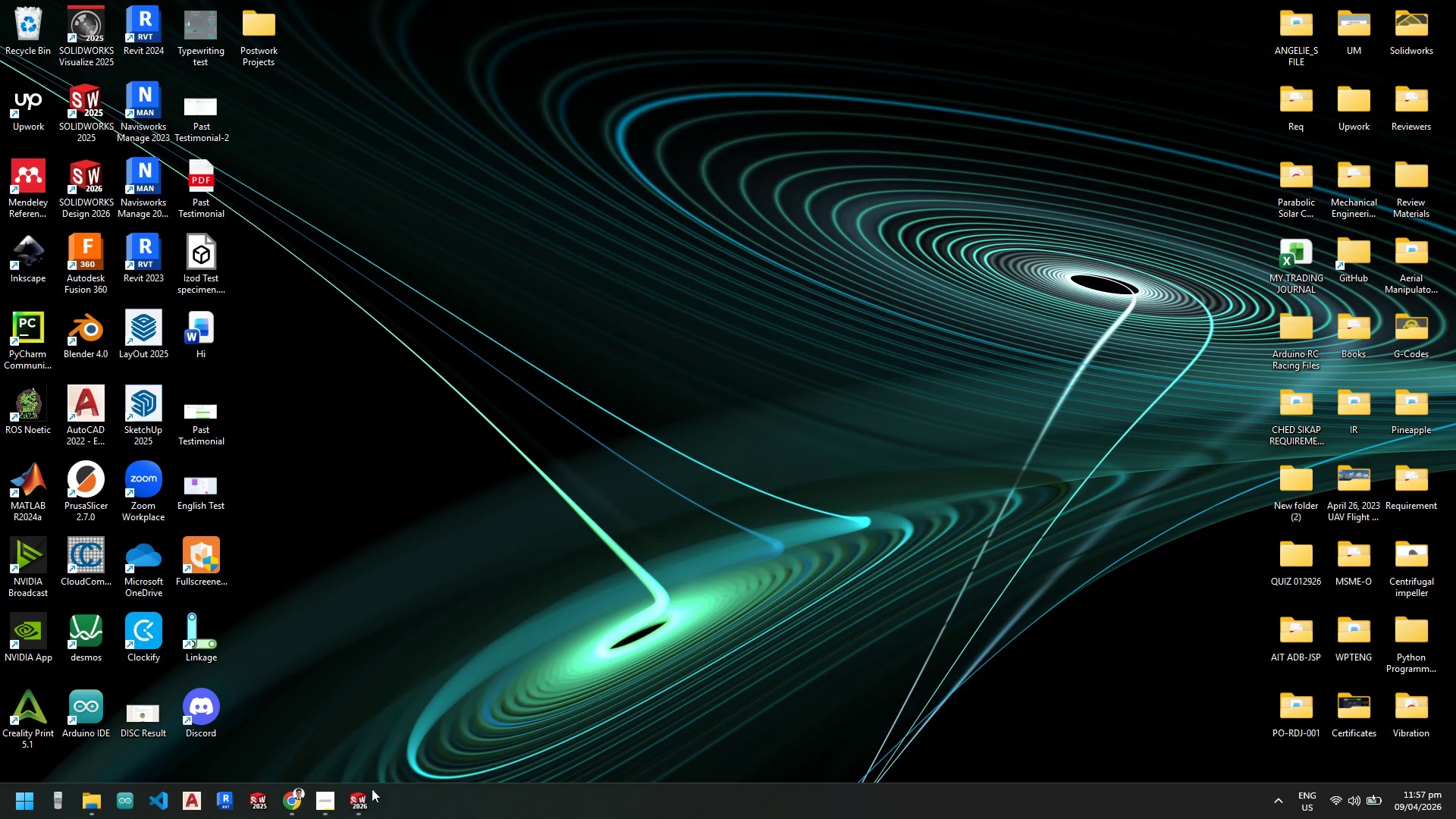 
left_click([372, 799])
 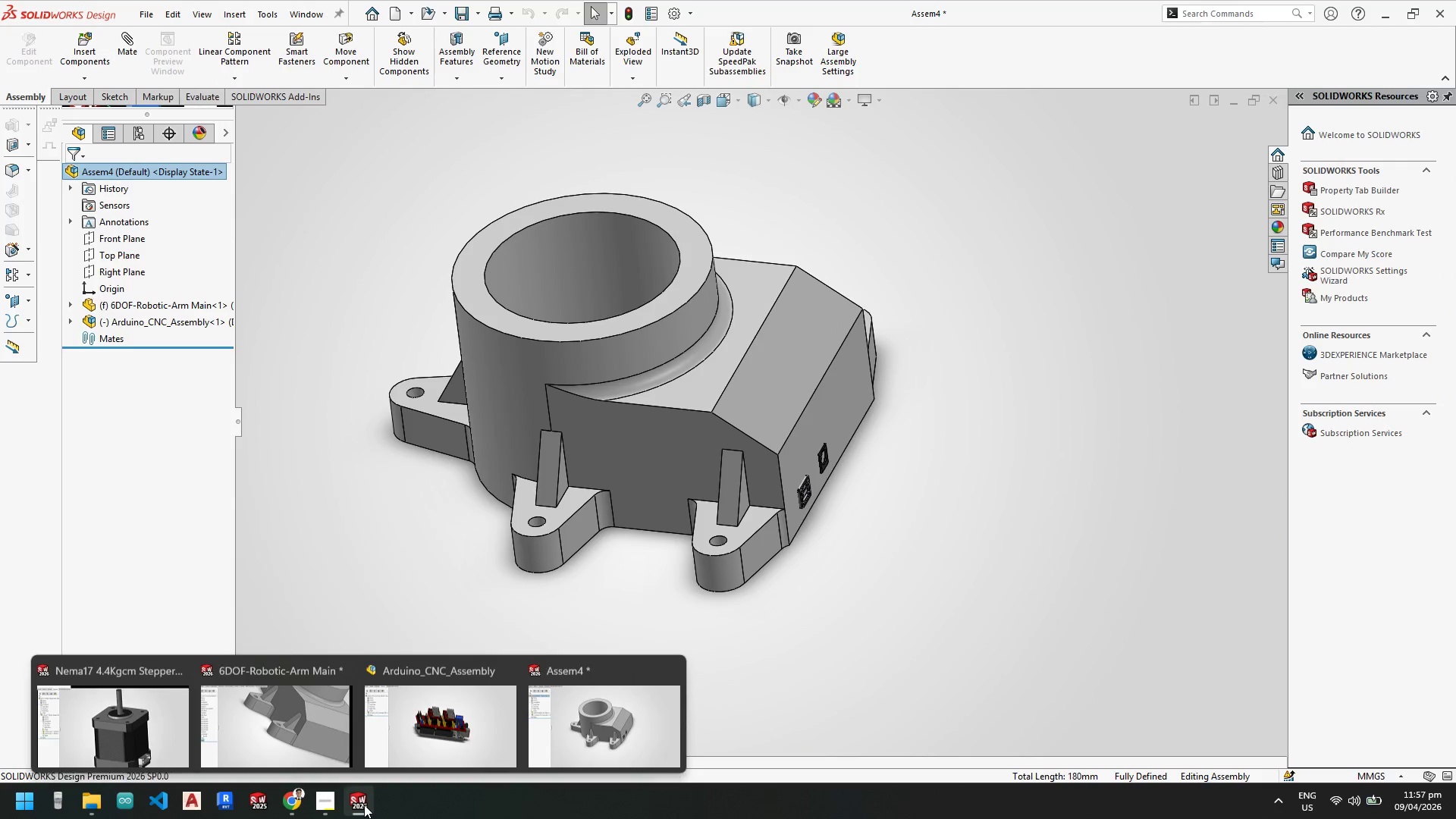 
left_click([139, 723])
 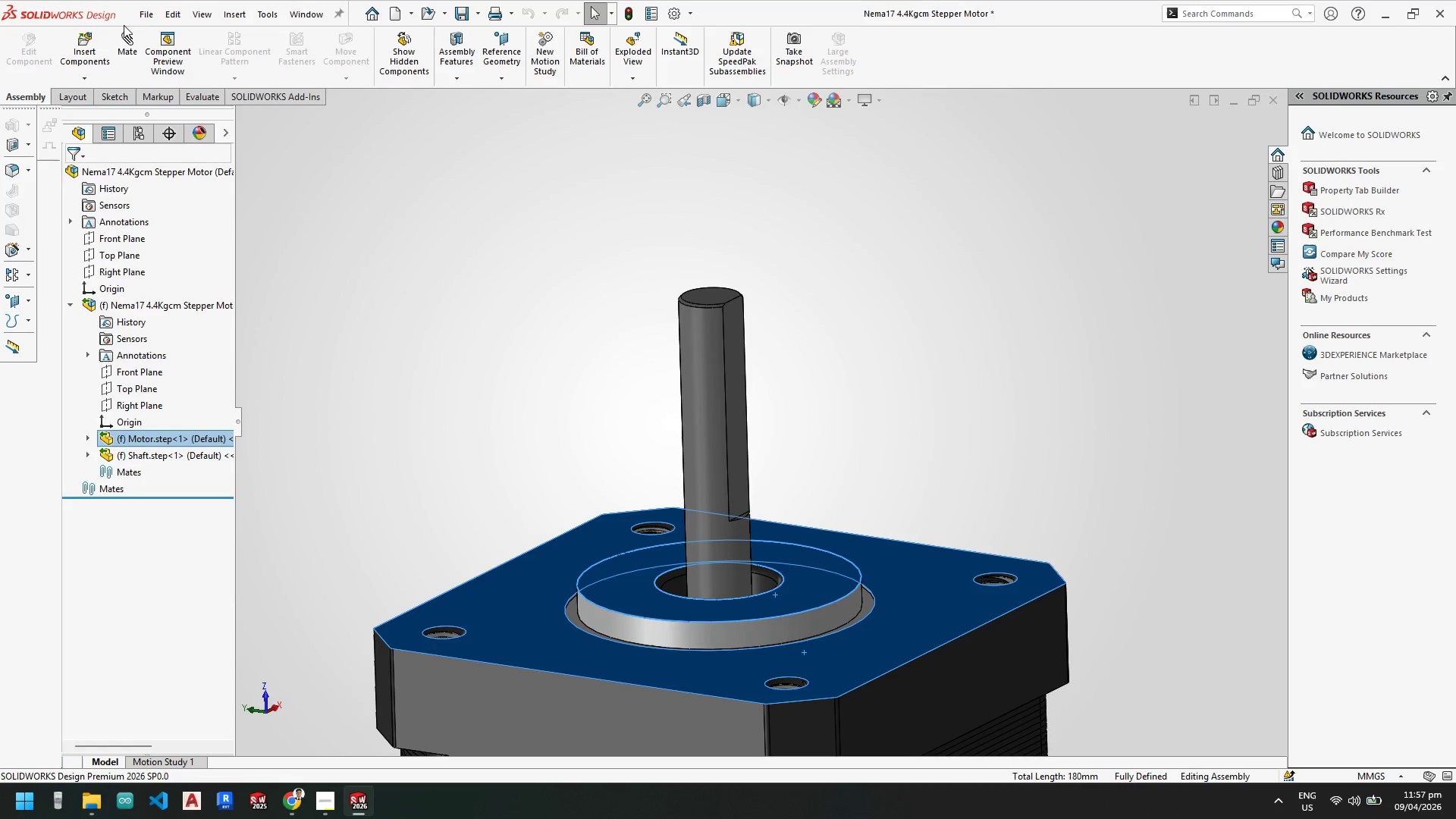 
left_click([149, 14])
 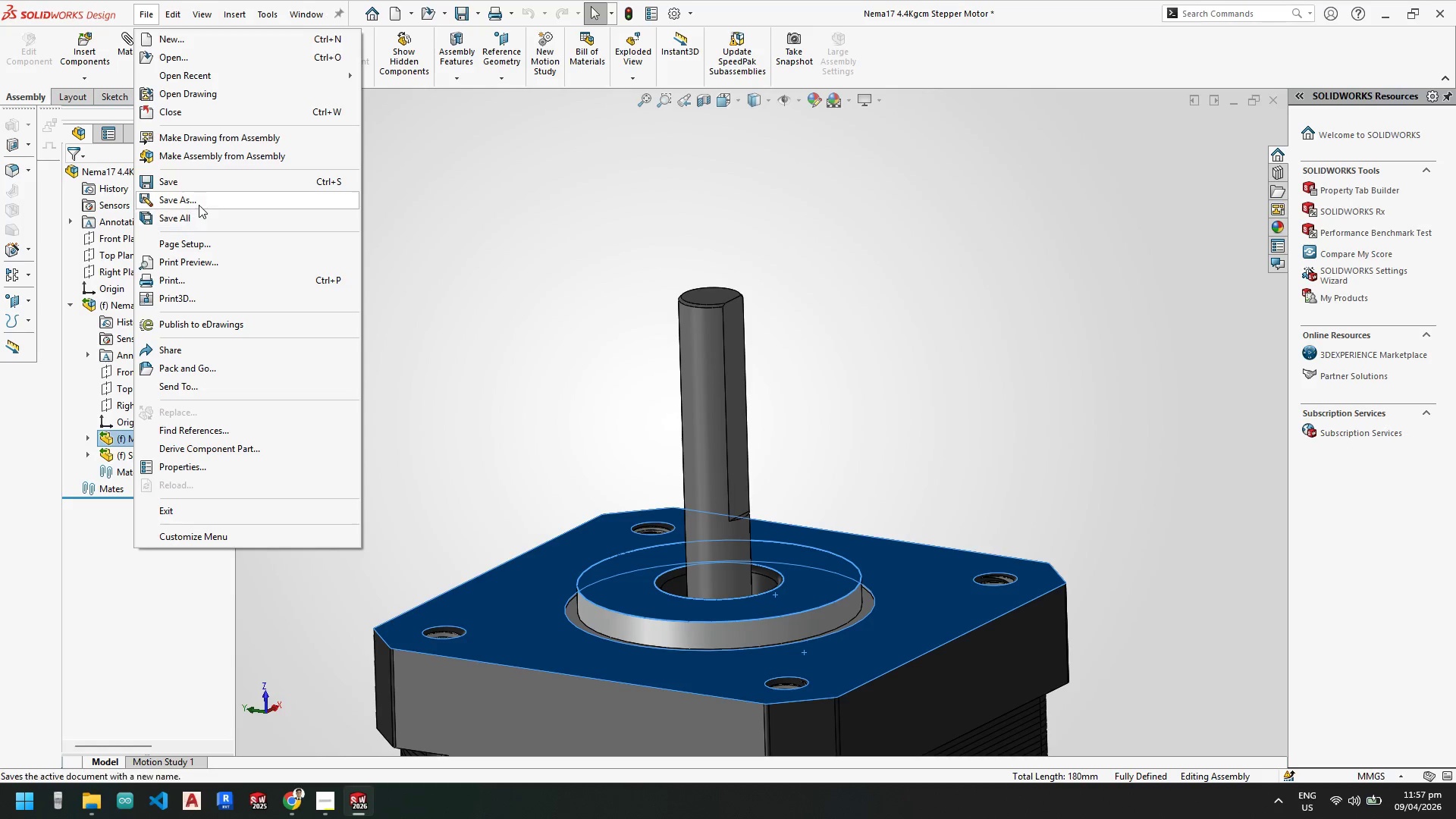 
left_click([200, 201])
 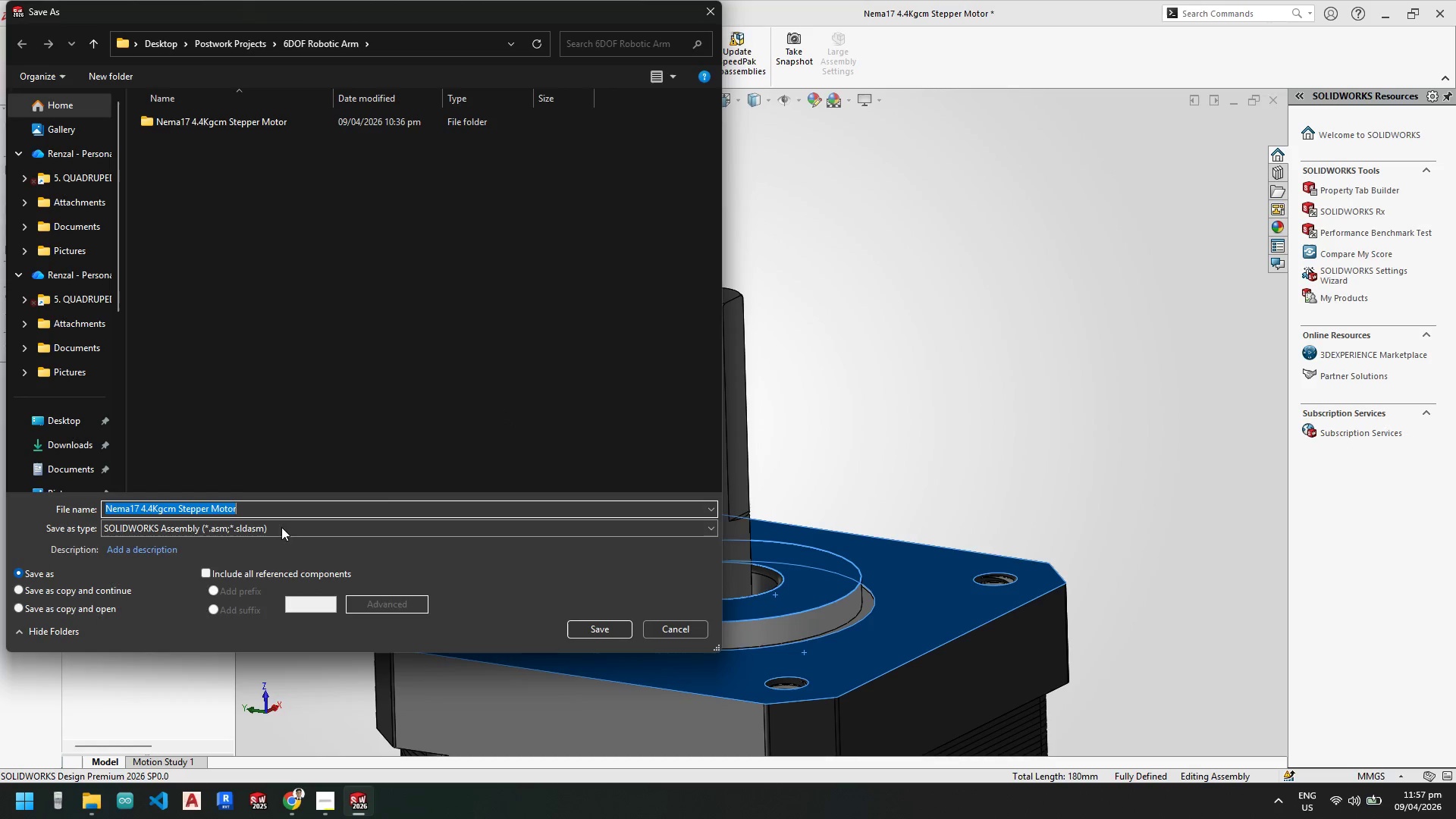 
left_click([271, 527])
 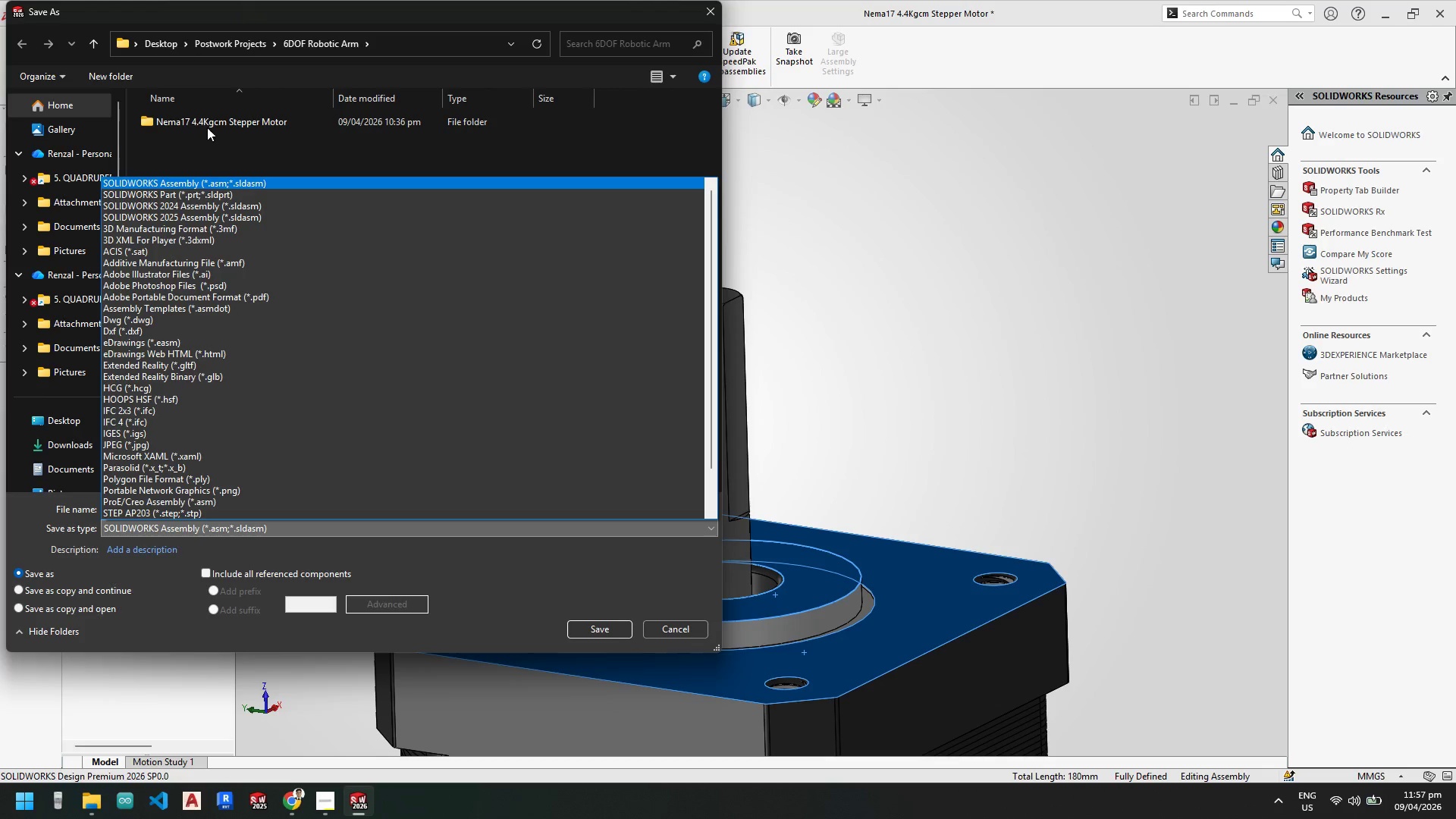 
double_click([208, 123])
 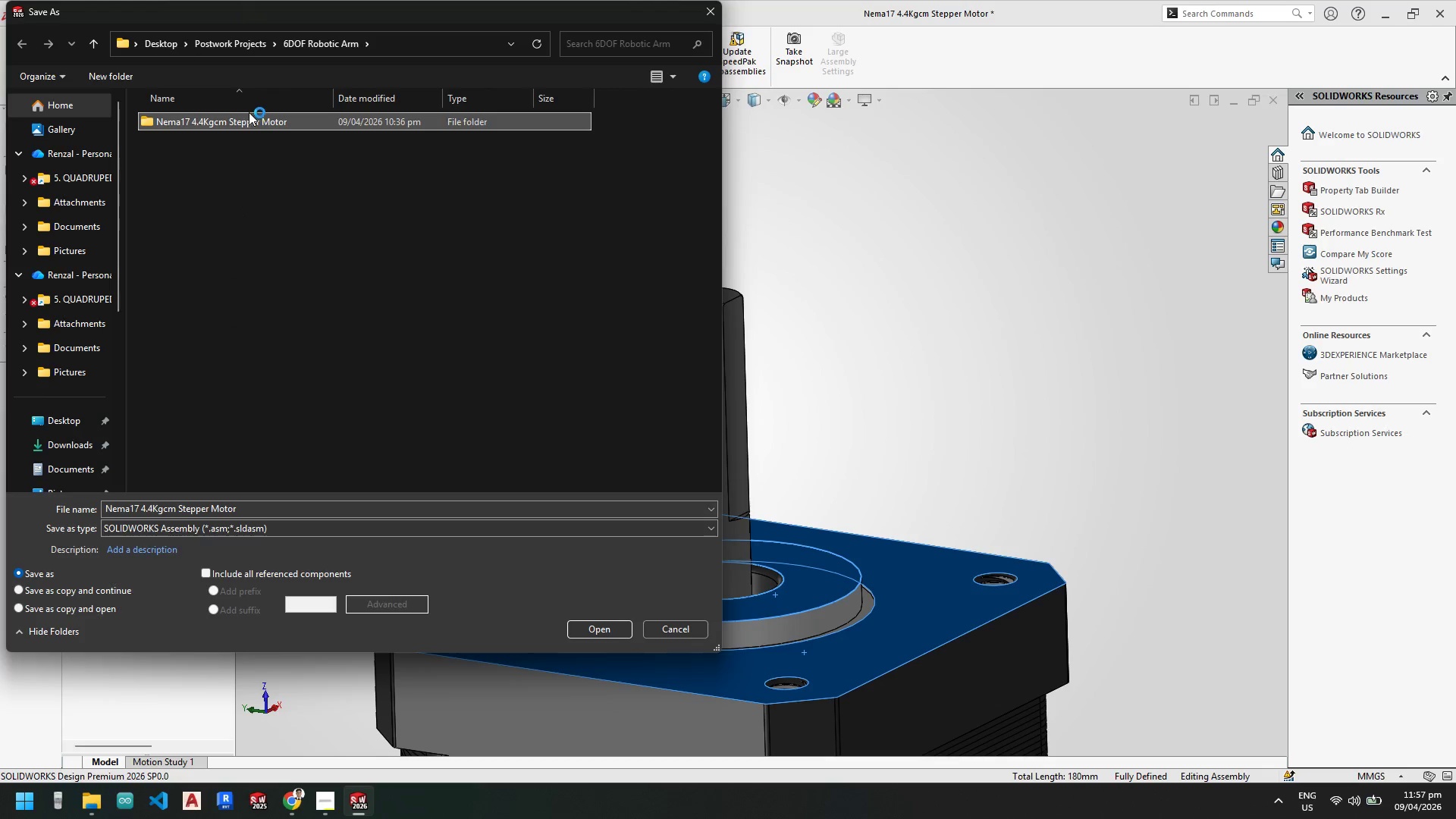 
double_click([249, 116])
 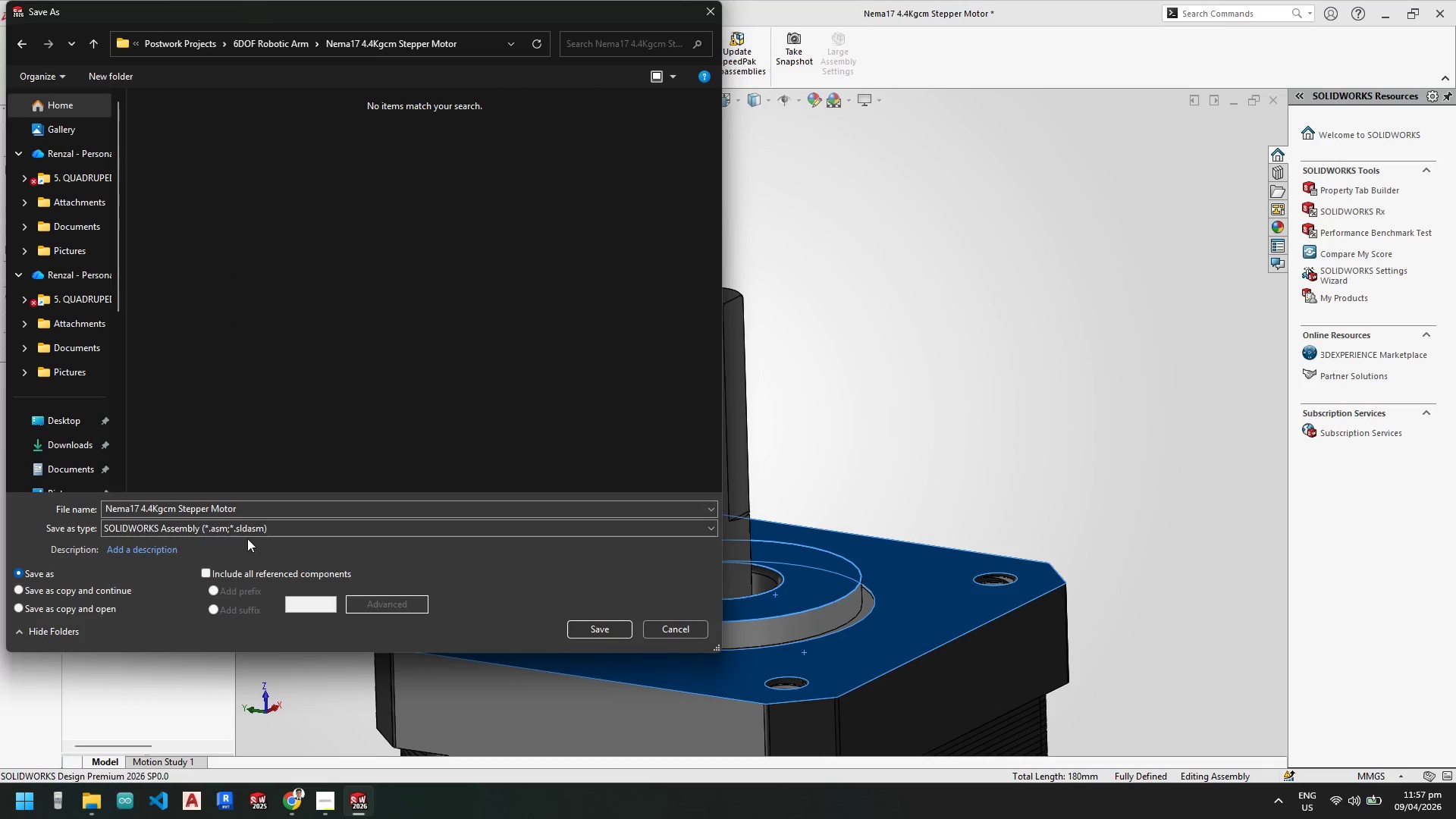 
left_click([250, 526])
 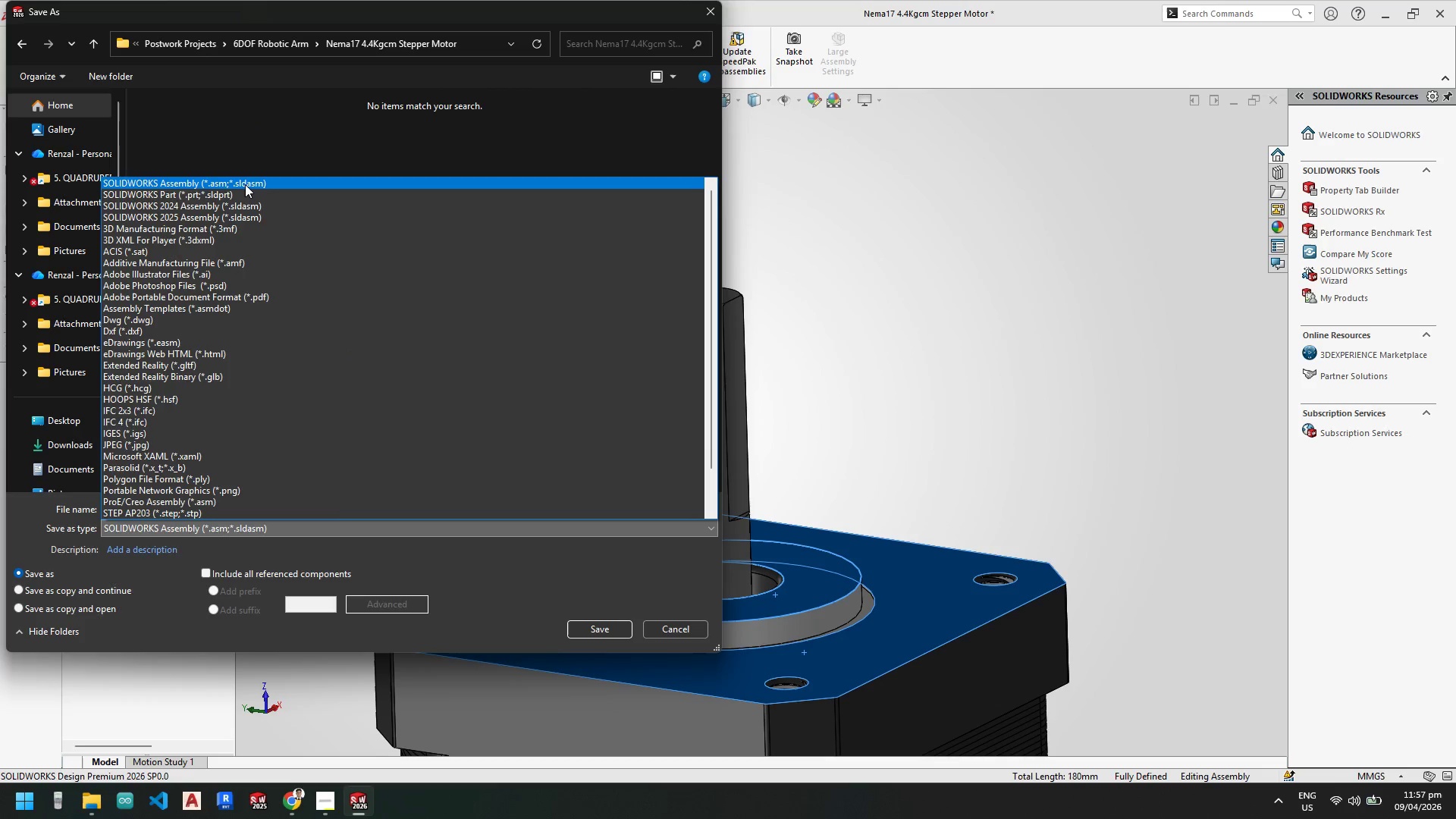 
left_click([243, 191])
 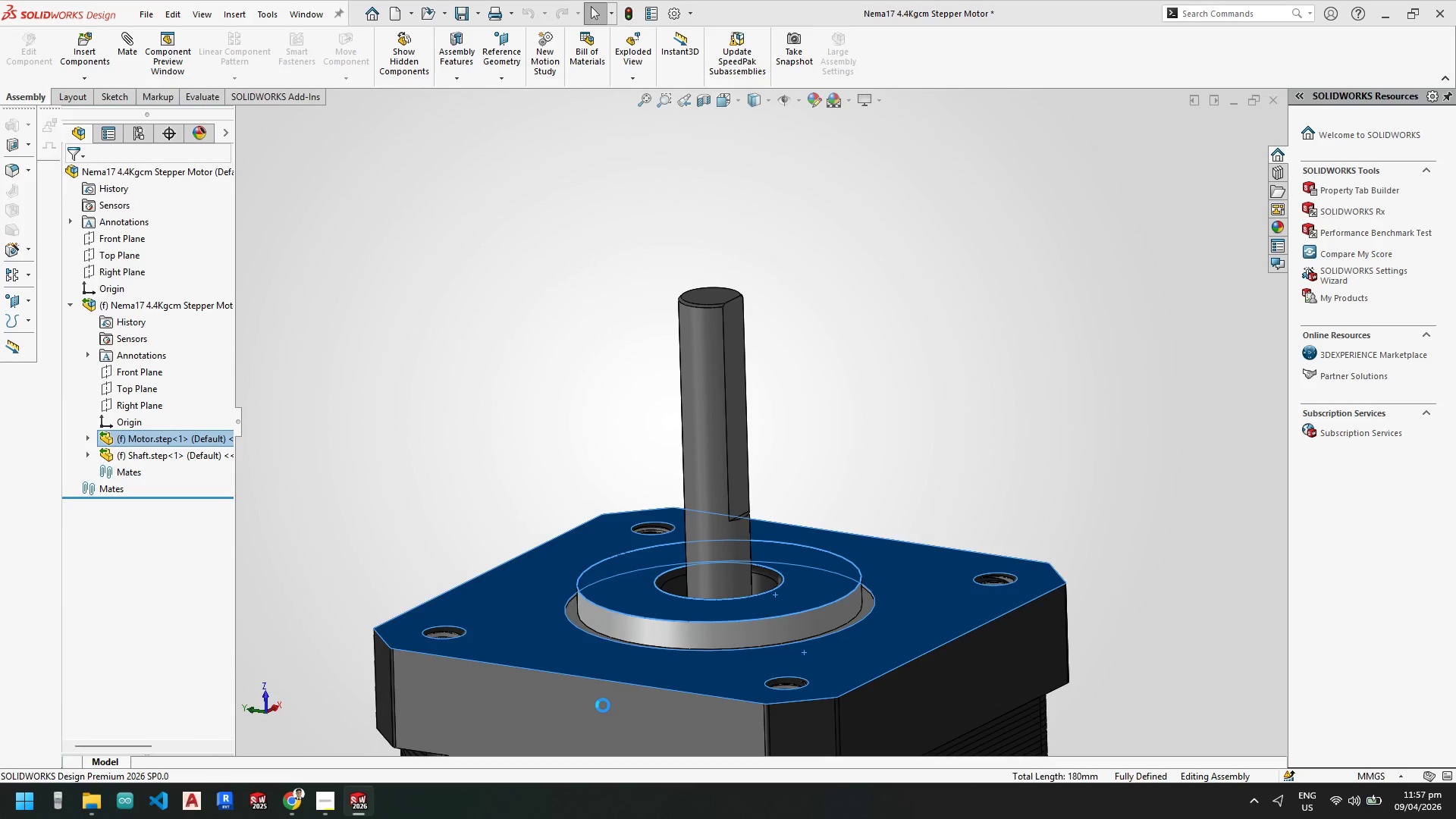 
scroll: coordinate [632, 479], scroll_direction: up, amount: 9.0
 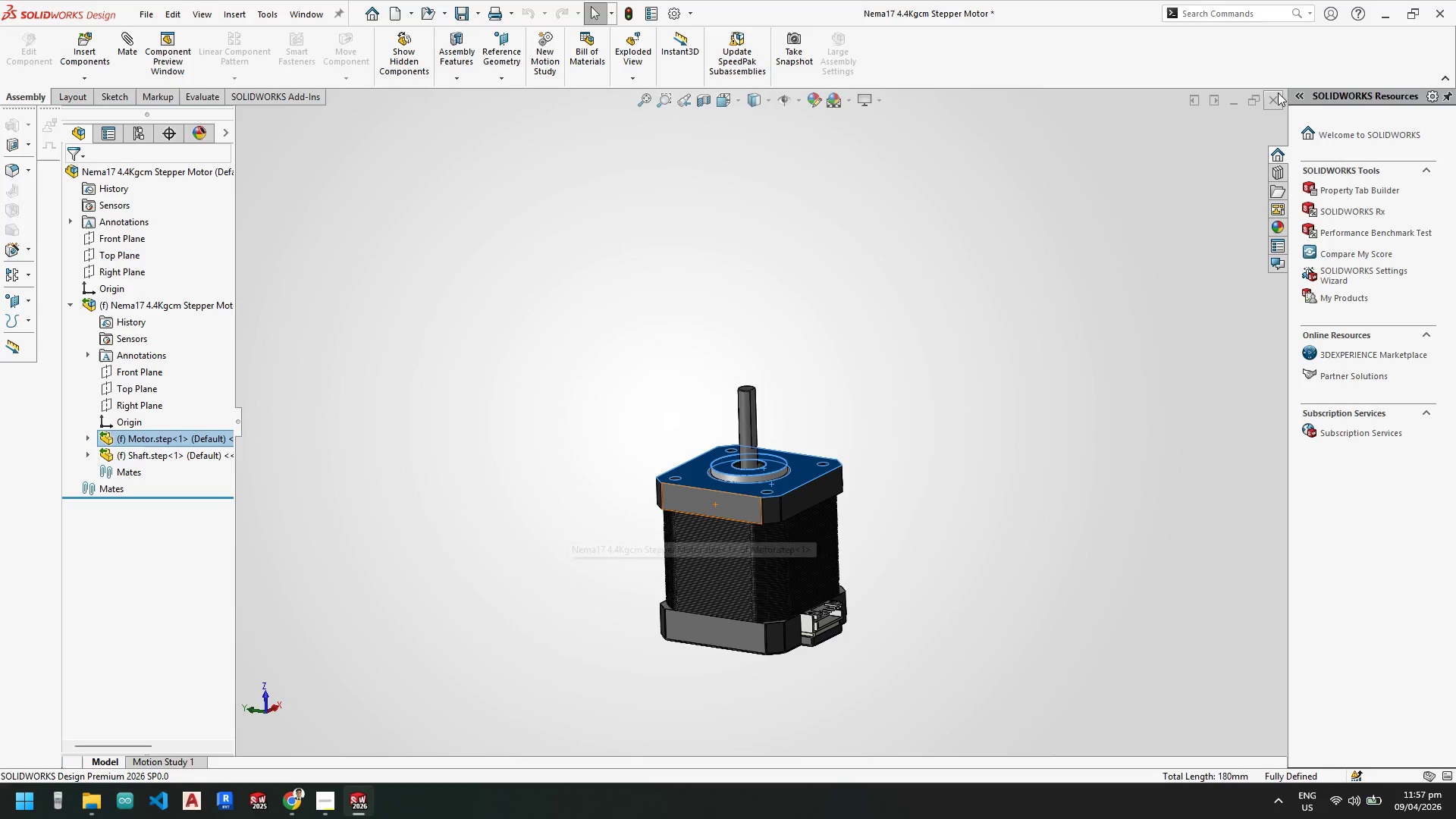 
left_click([1275, 97])
 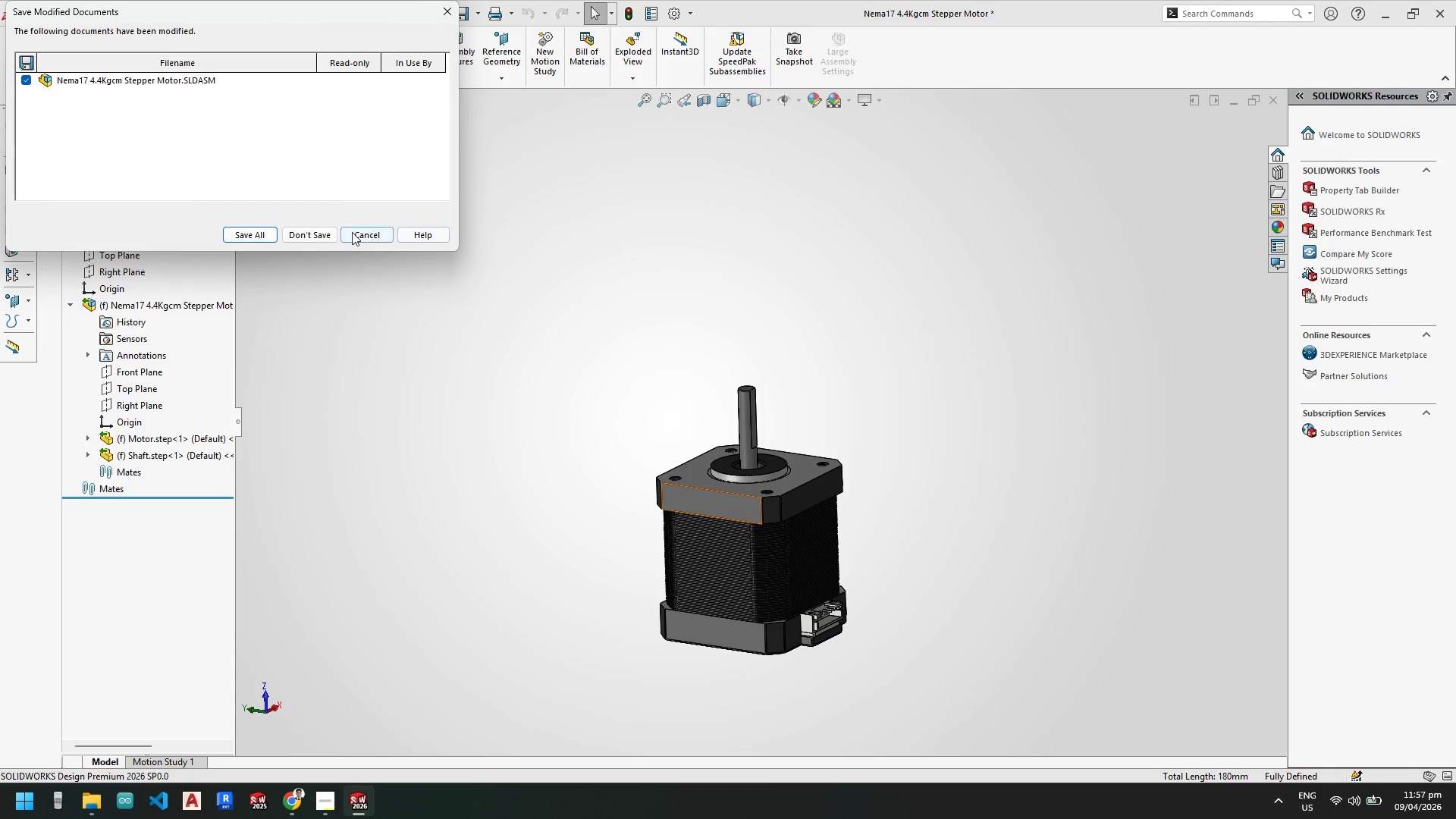 
left_click([311, 232])
 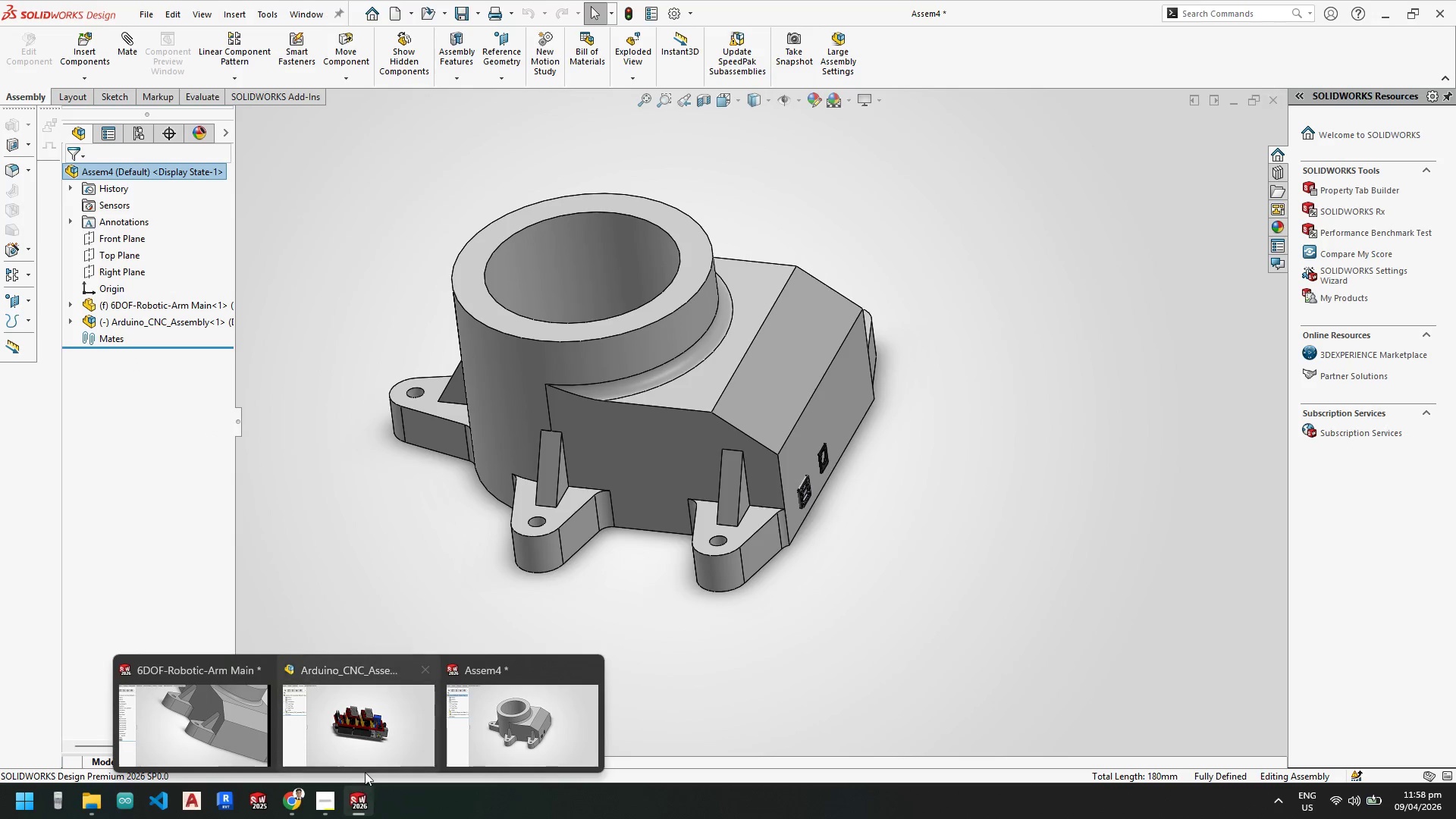 
left_click([536, 736])
 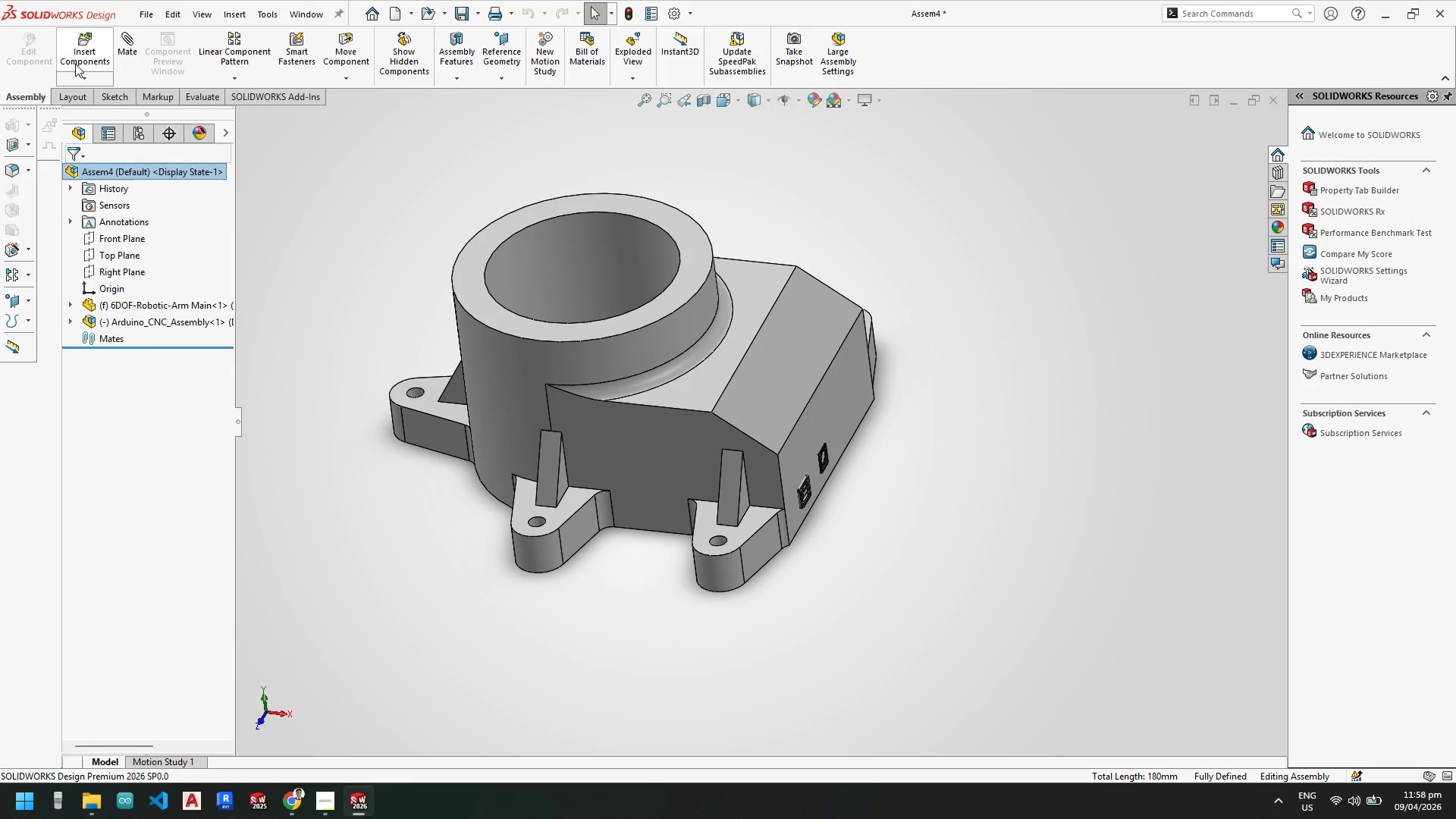 
left_click([83, 50])
 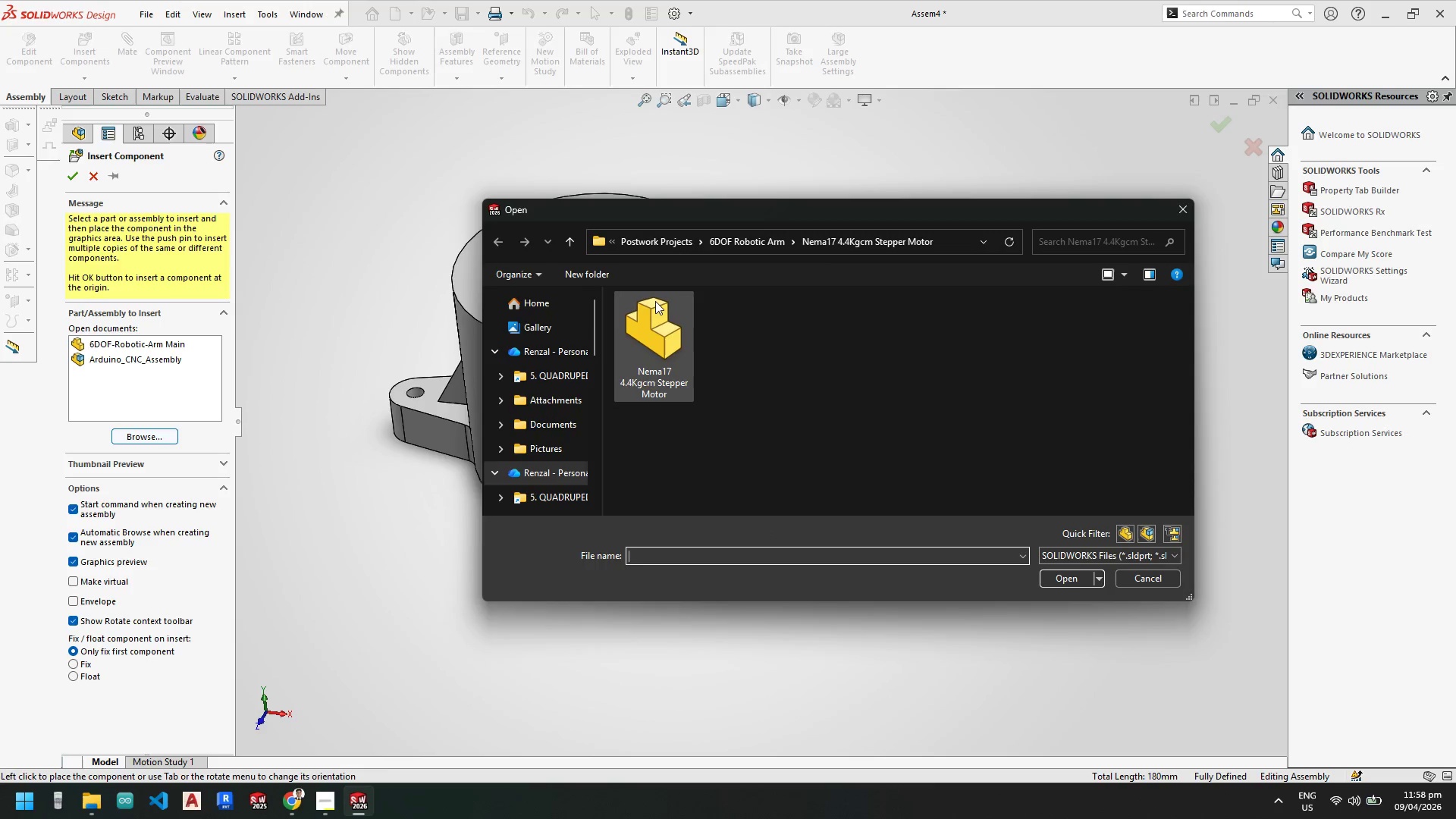 
double_click([670, 338])
 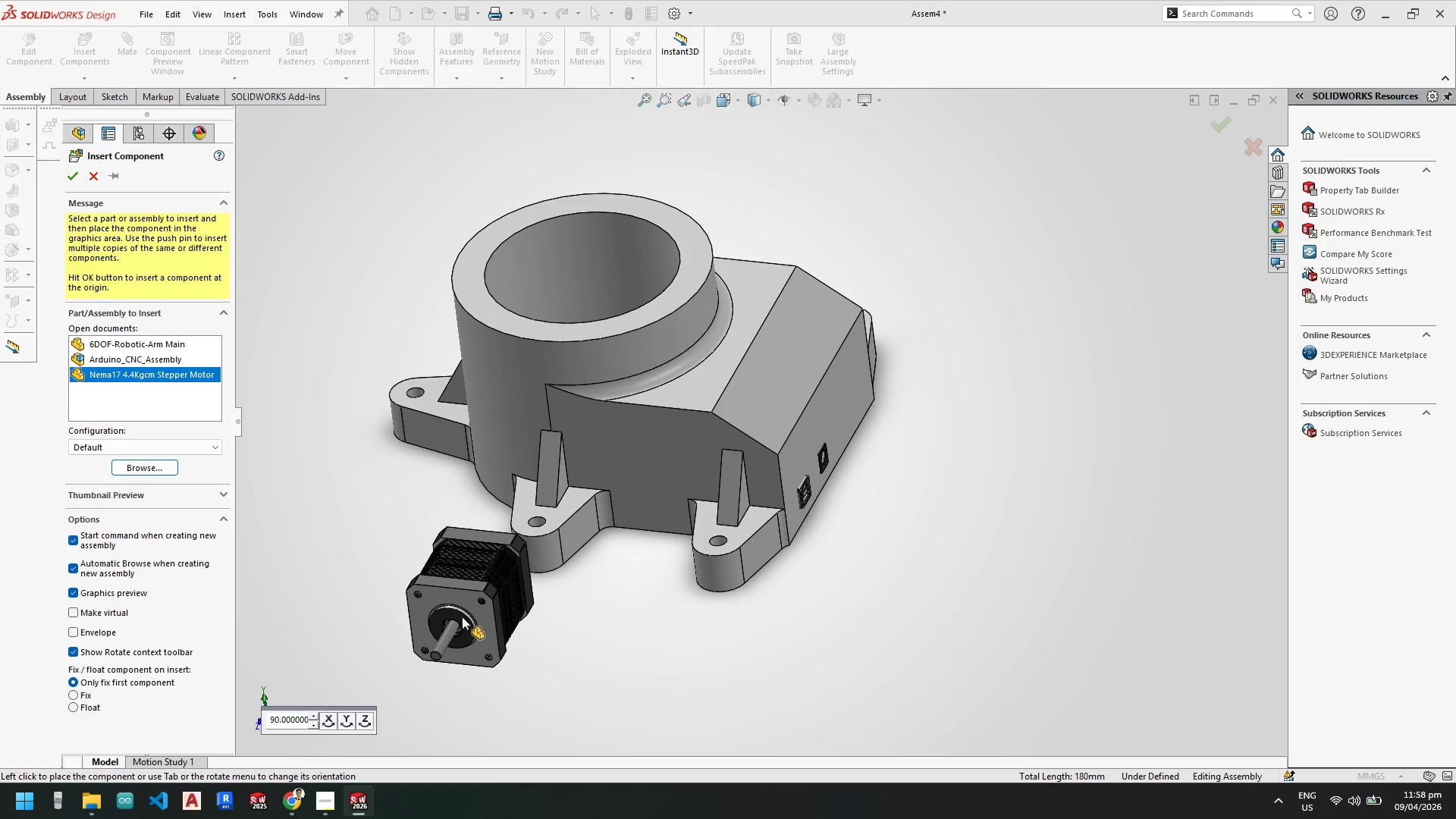 
left_click([329, 723])
 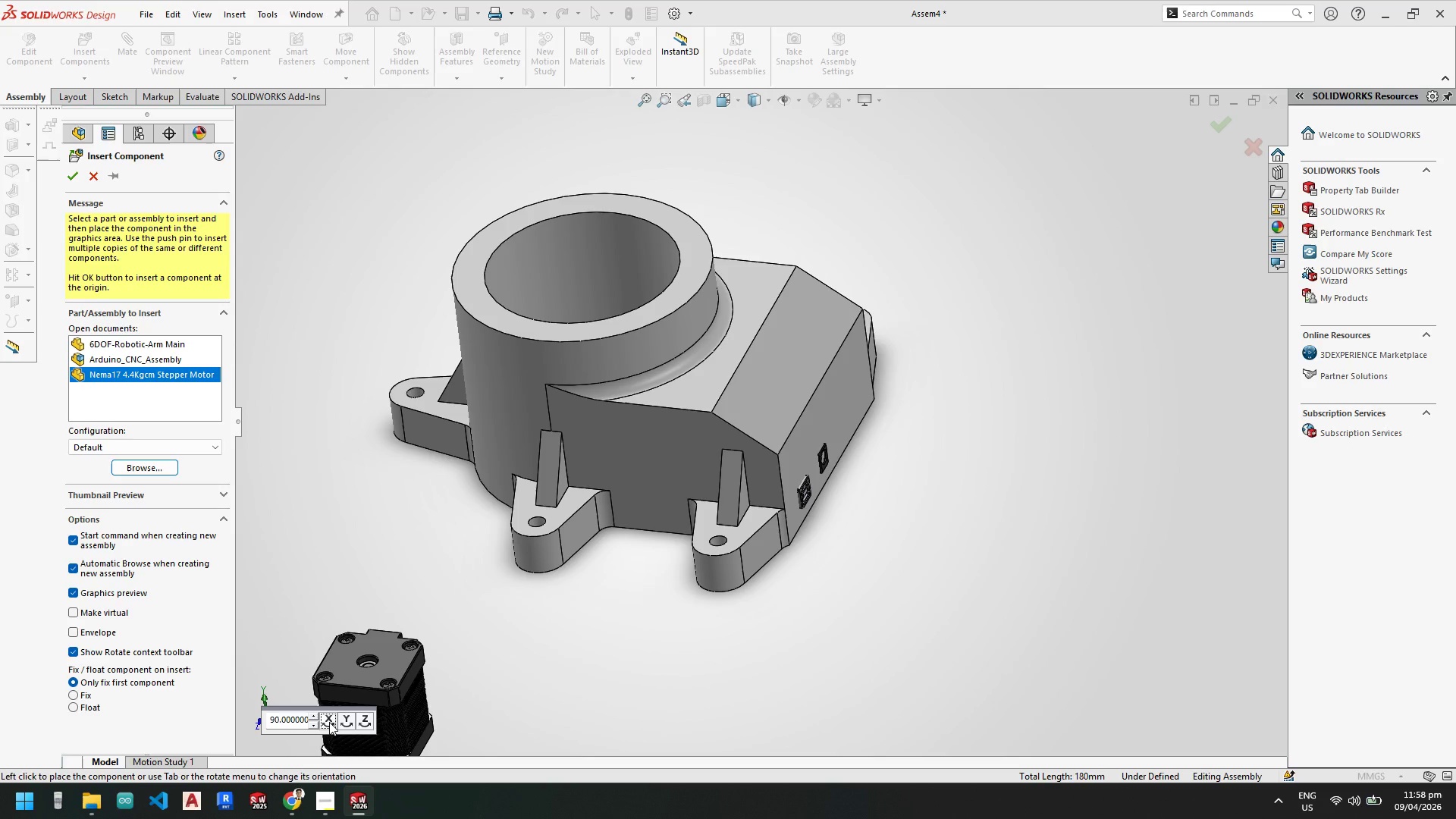 
left_click([329, 722])
 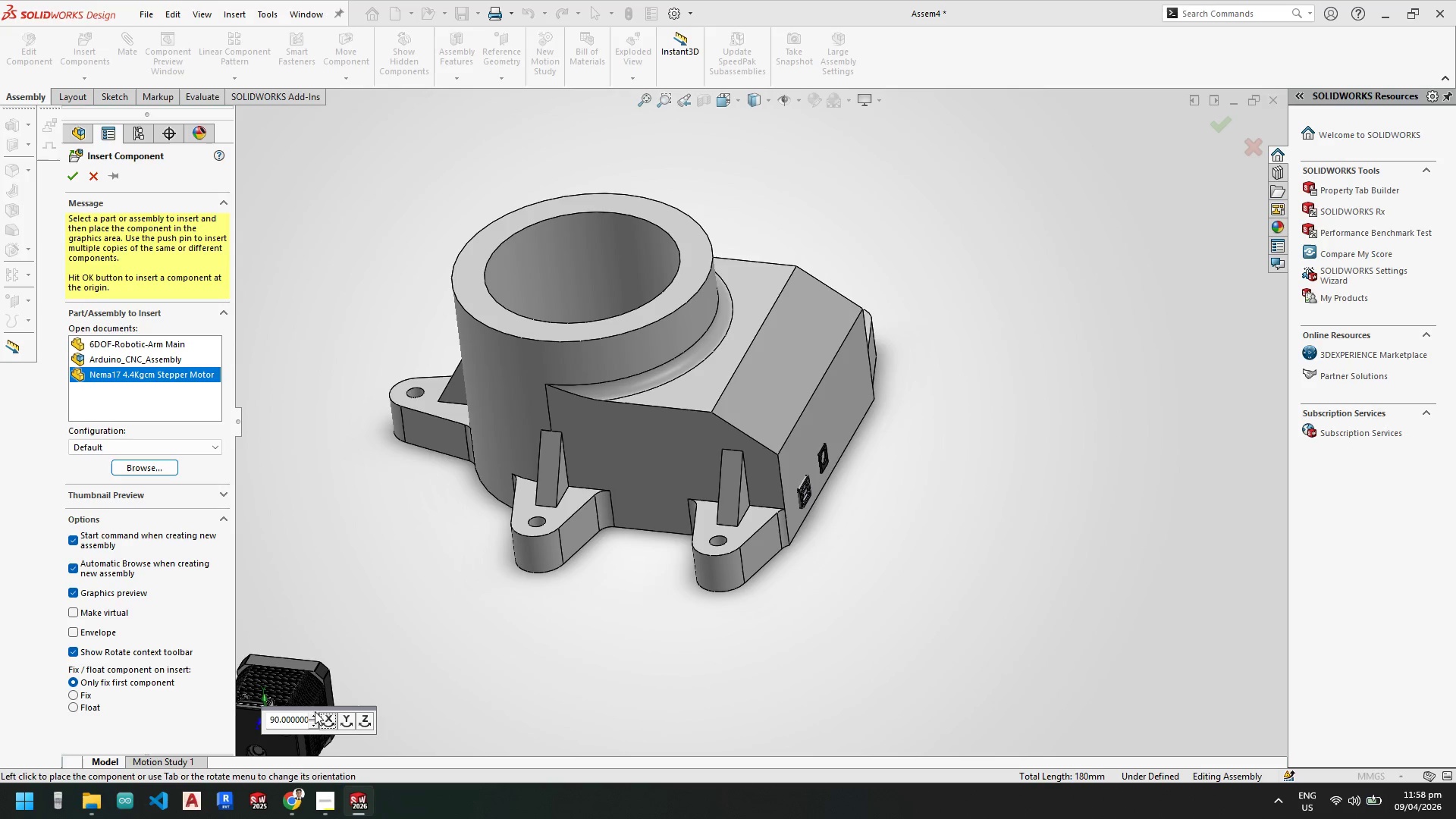 
left_click([325, 718])
 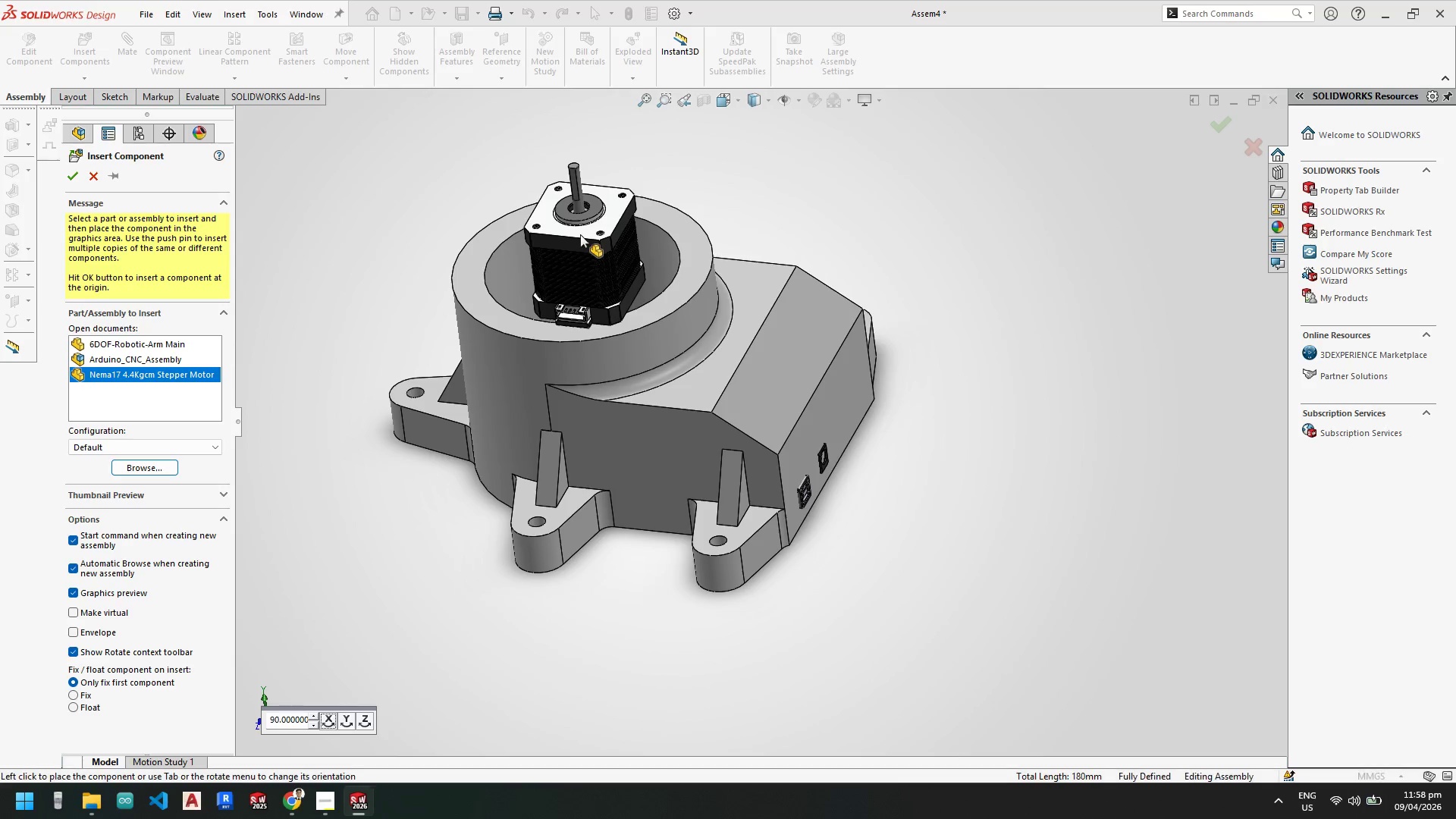 
scroll: coordinate [631, 323], scroll_direction: up, amount: 4.0
 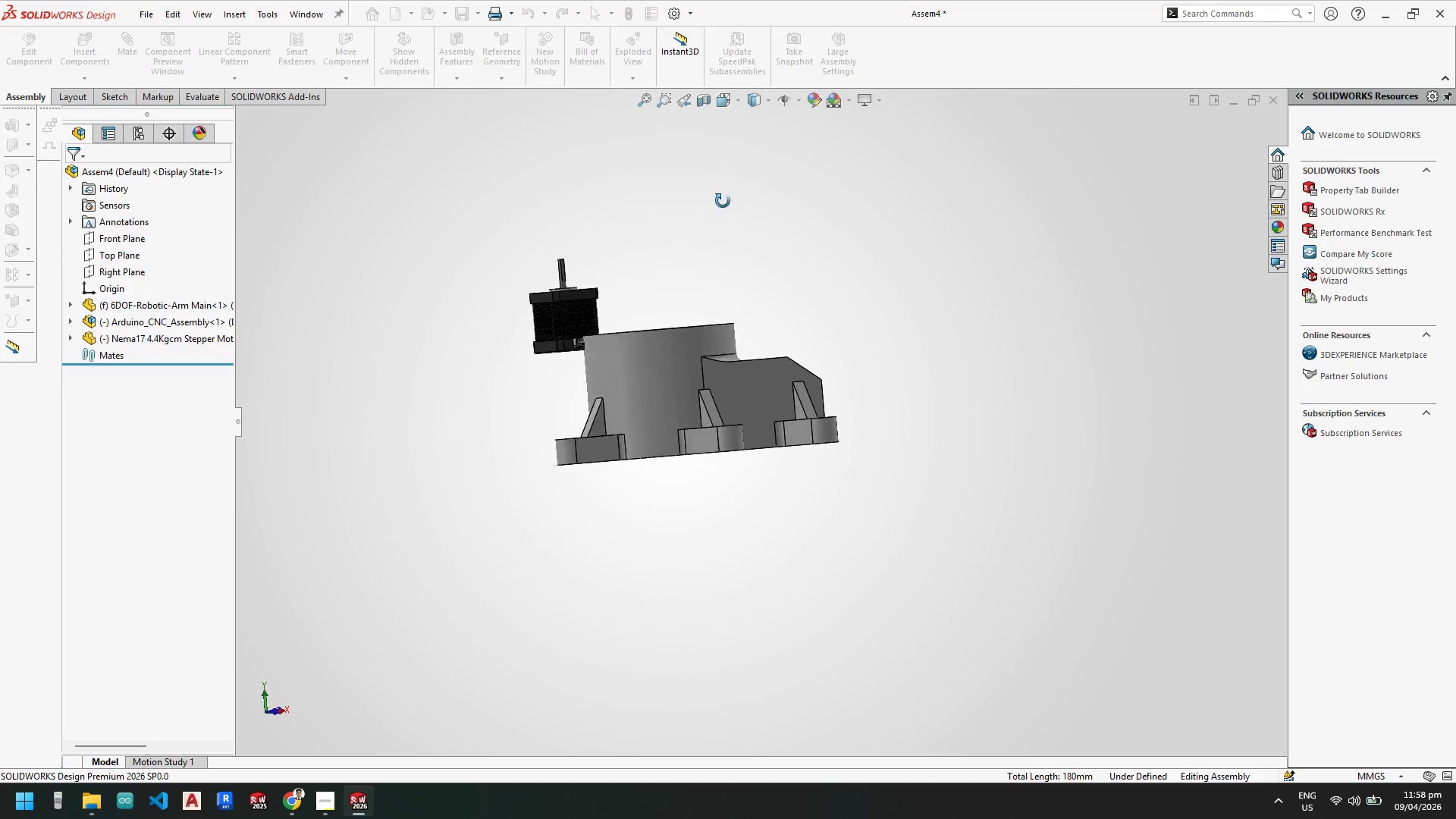 
key(Space)
 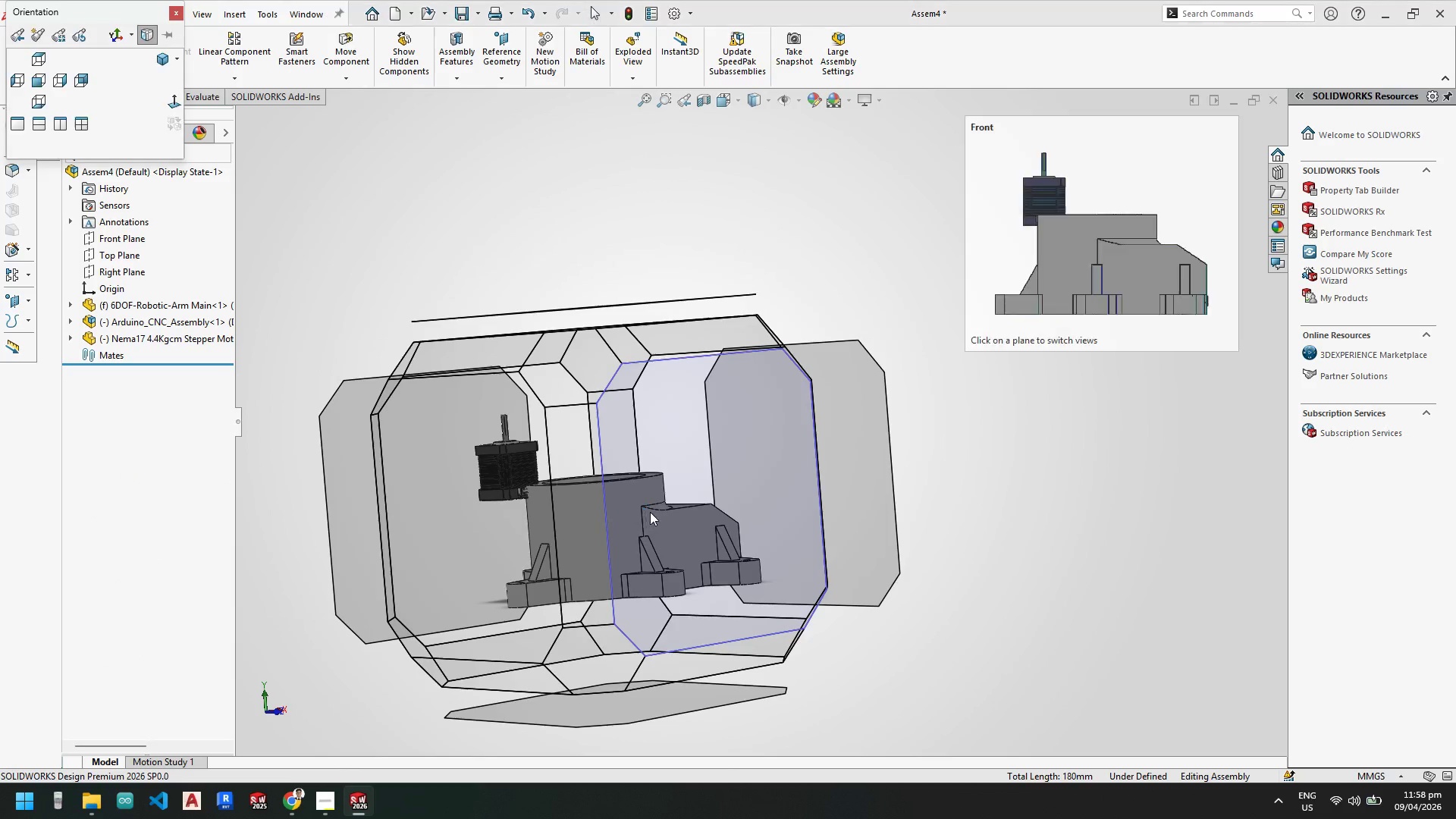 
left_click([684, 463])
 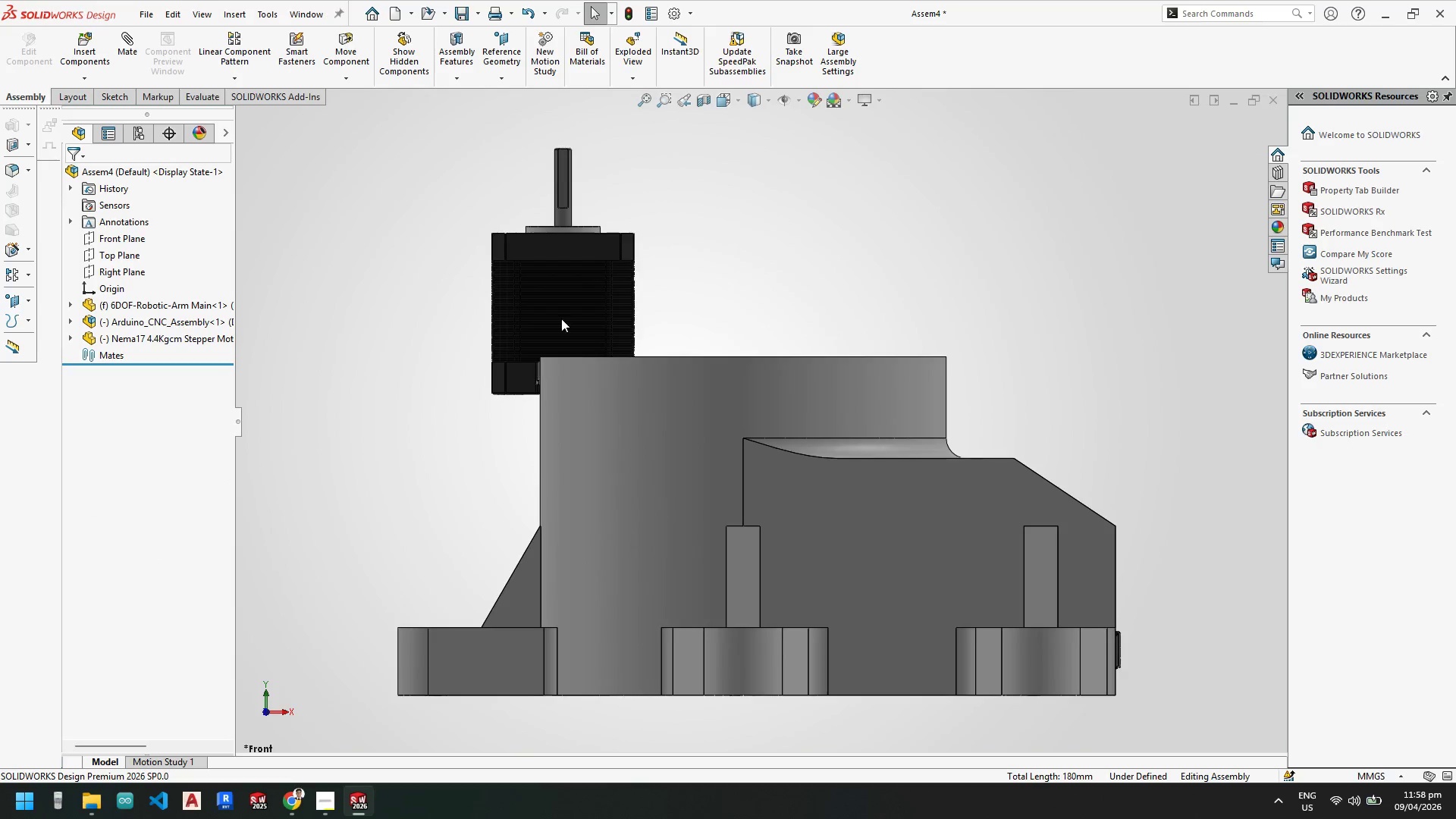 
left_click_drag(start_coordinate=[552, 299], to_coordinate=[720, 538])
 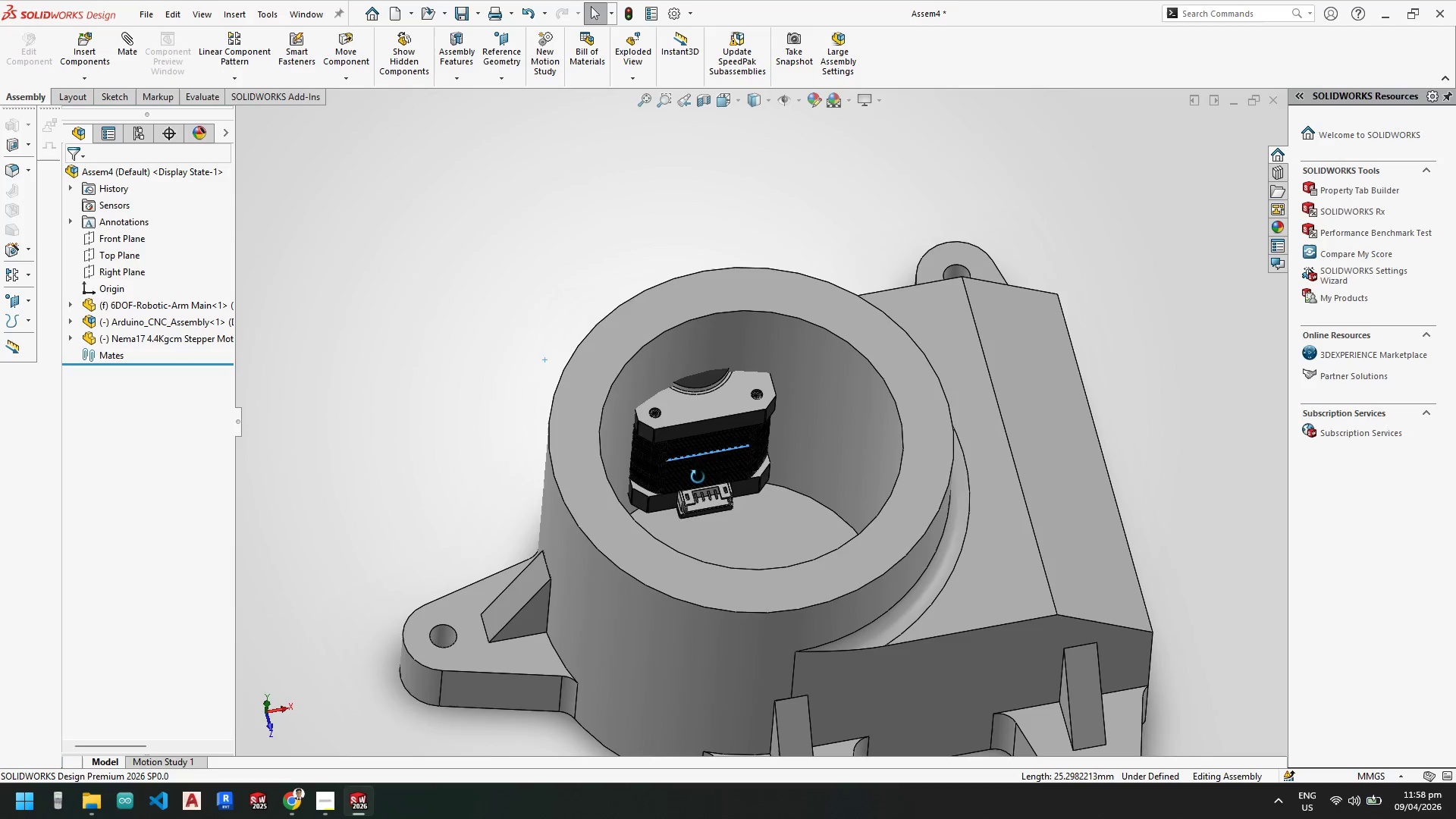 
left_click_drag(start_coordinate=[704, 450], to_coordinate=[632, 108])
 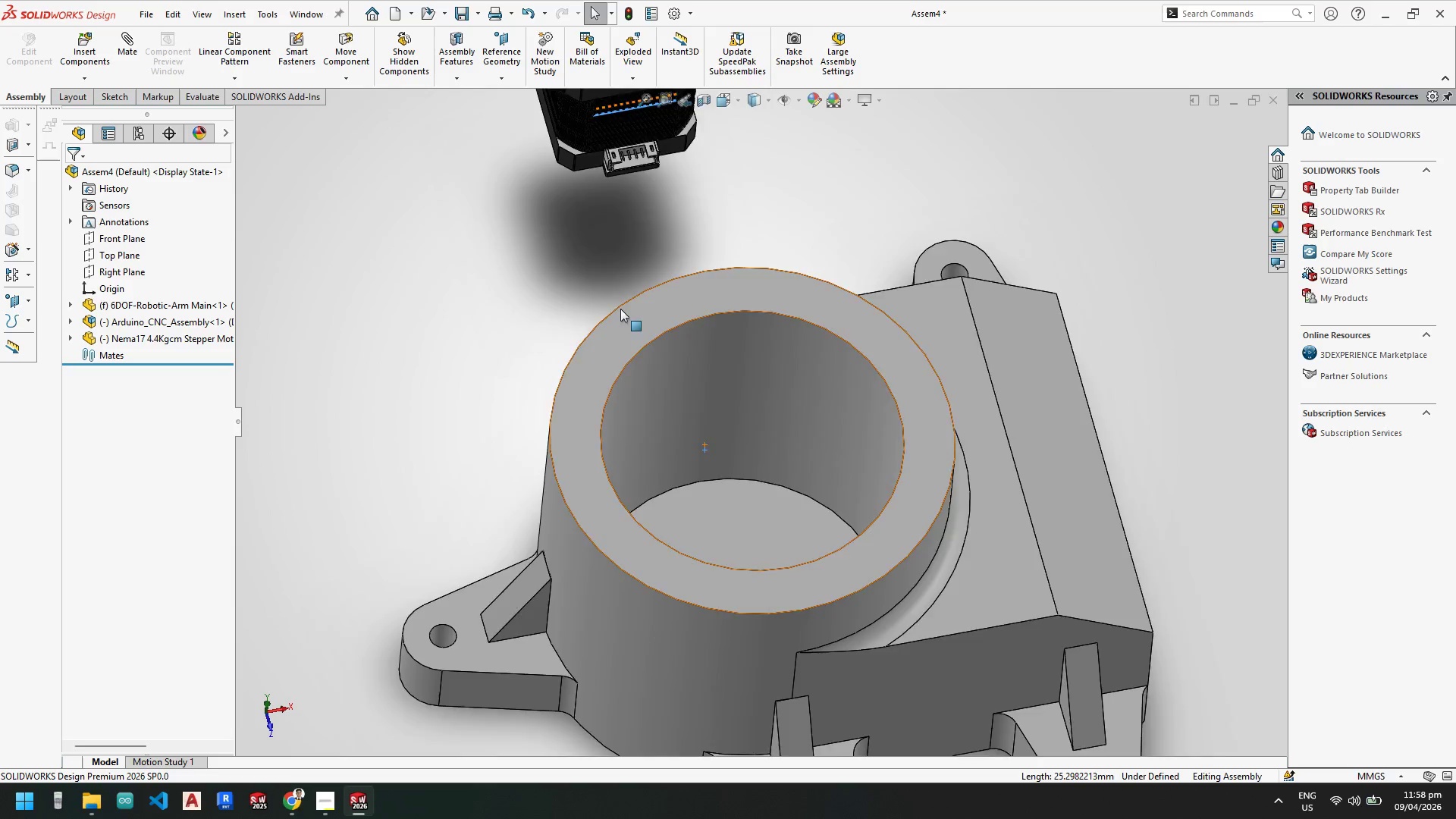 
scroll: coordinate [617, 302], scroll_direction: up, amount: 3.0
 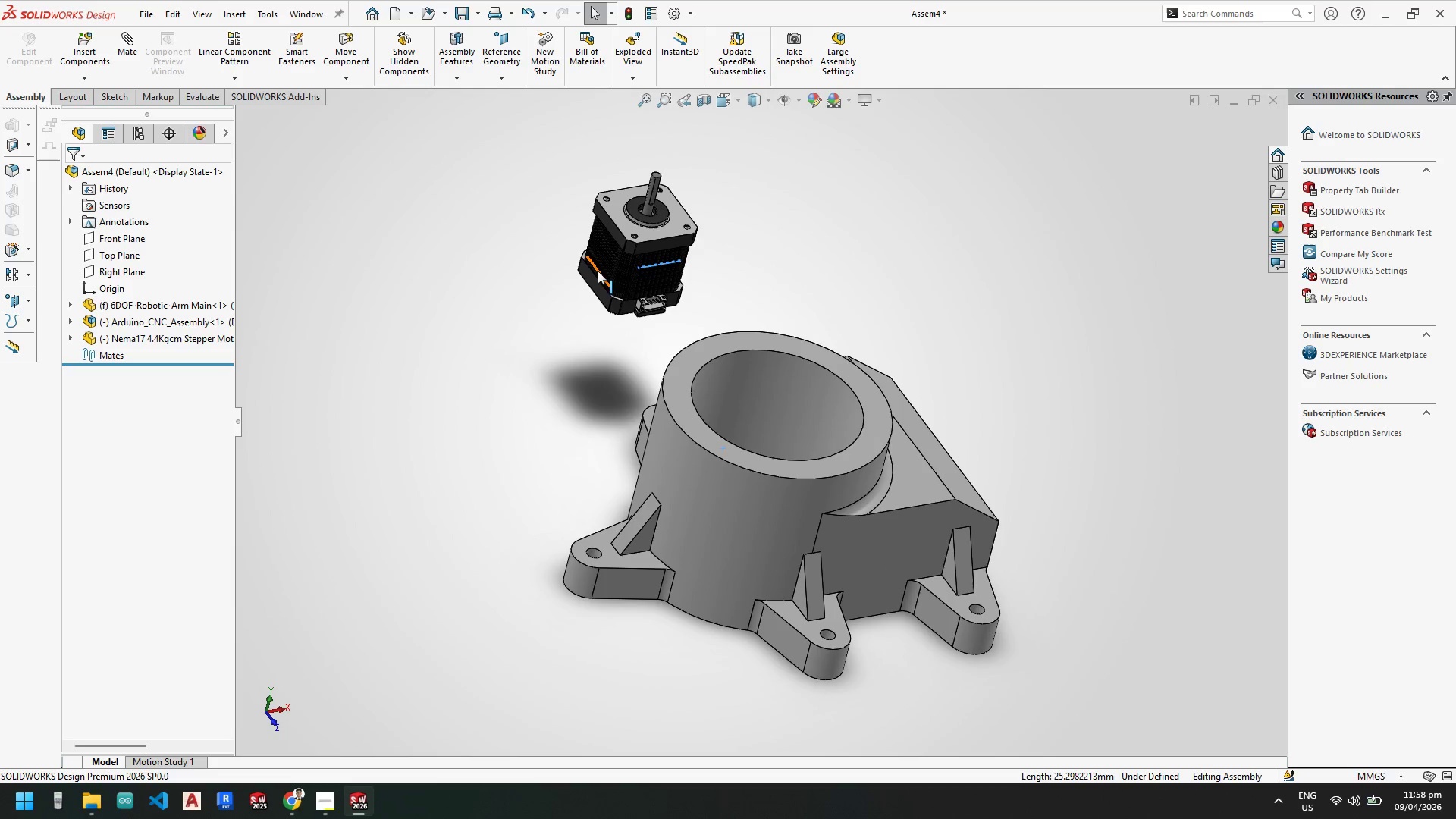 
scroll: coordinate [662, 256], scroll_direction: down, amount: 3.0
 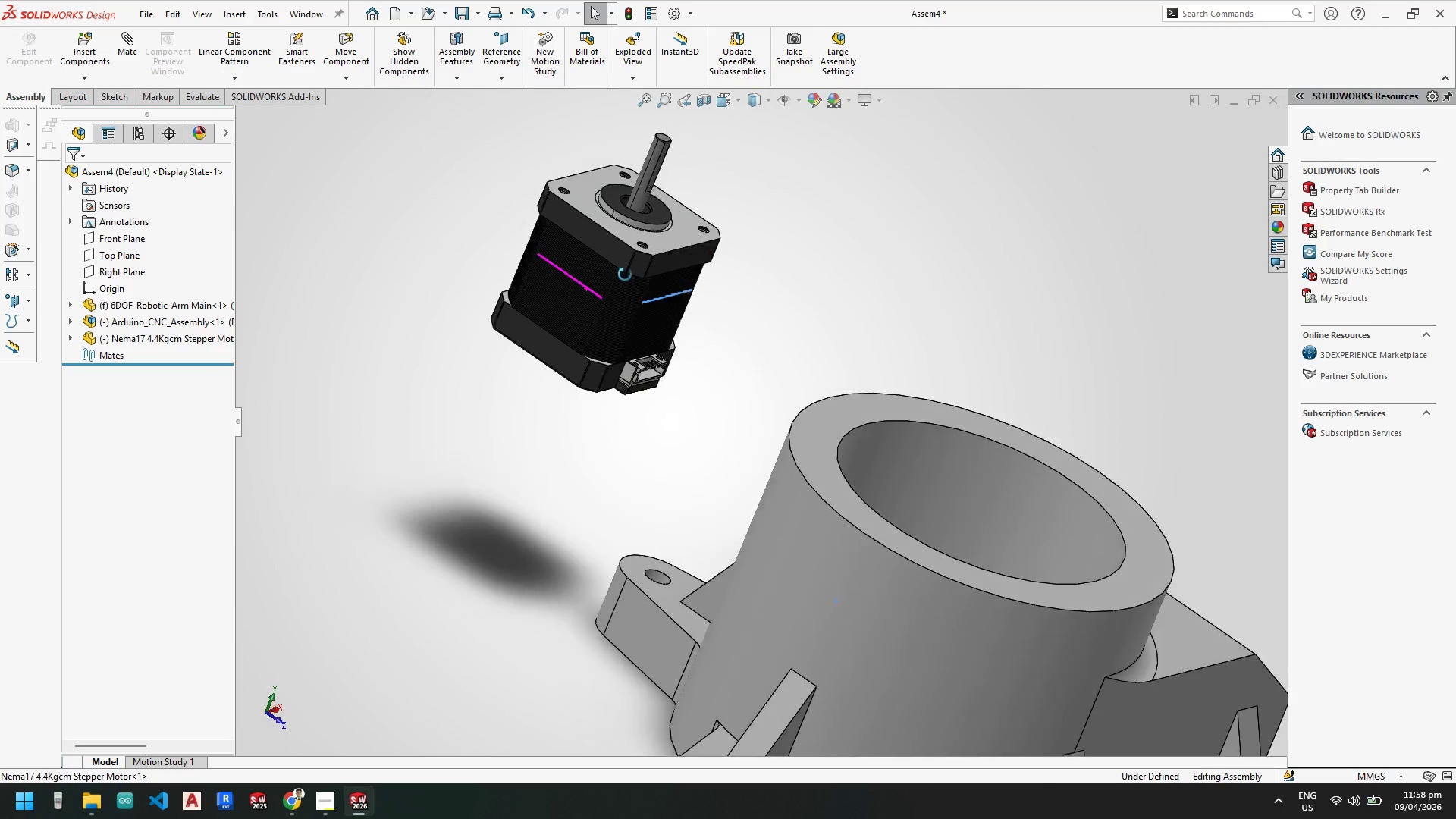 
left_click([665, 301])
 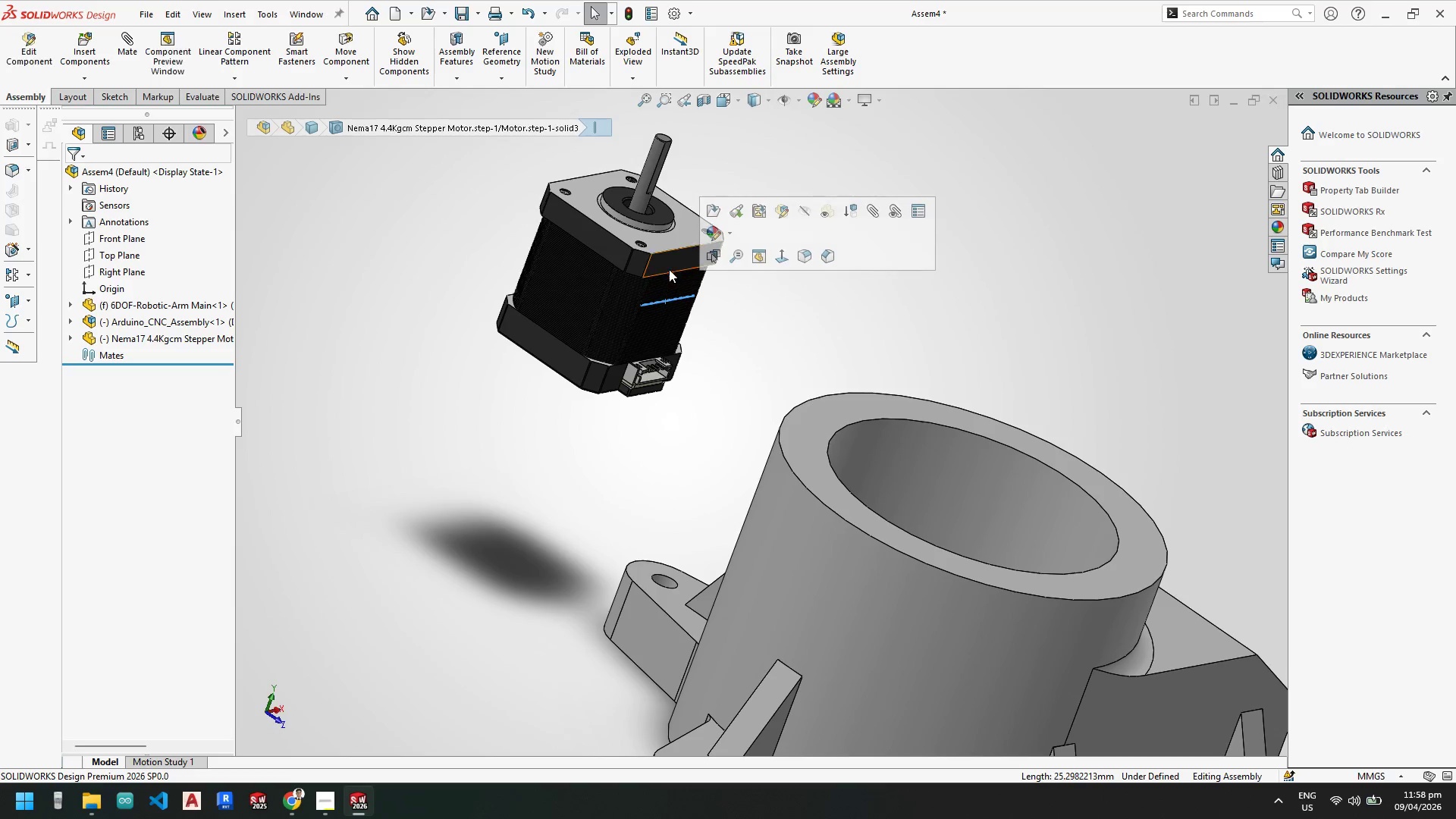 
key(Escape)
 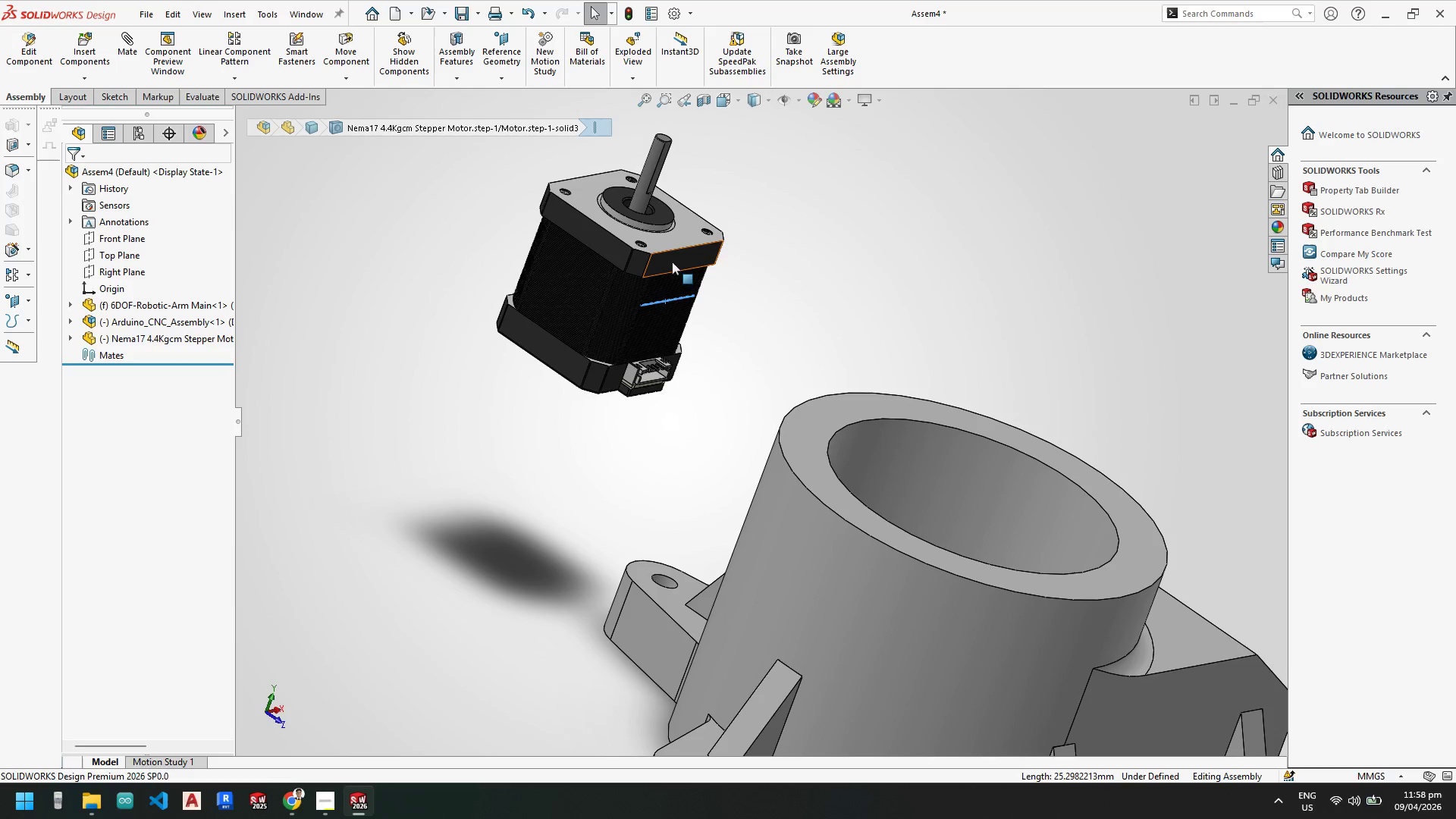 
left_click([672, 262])
 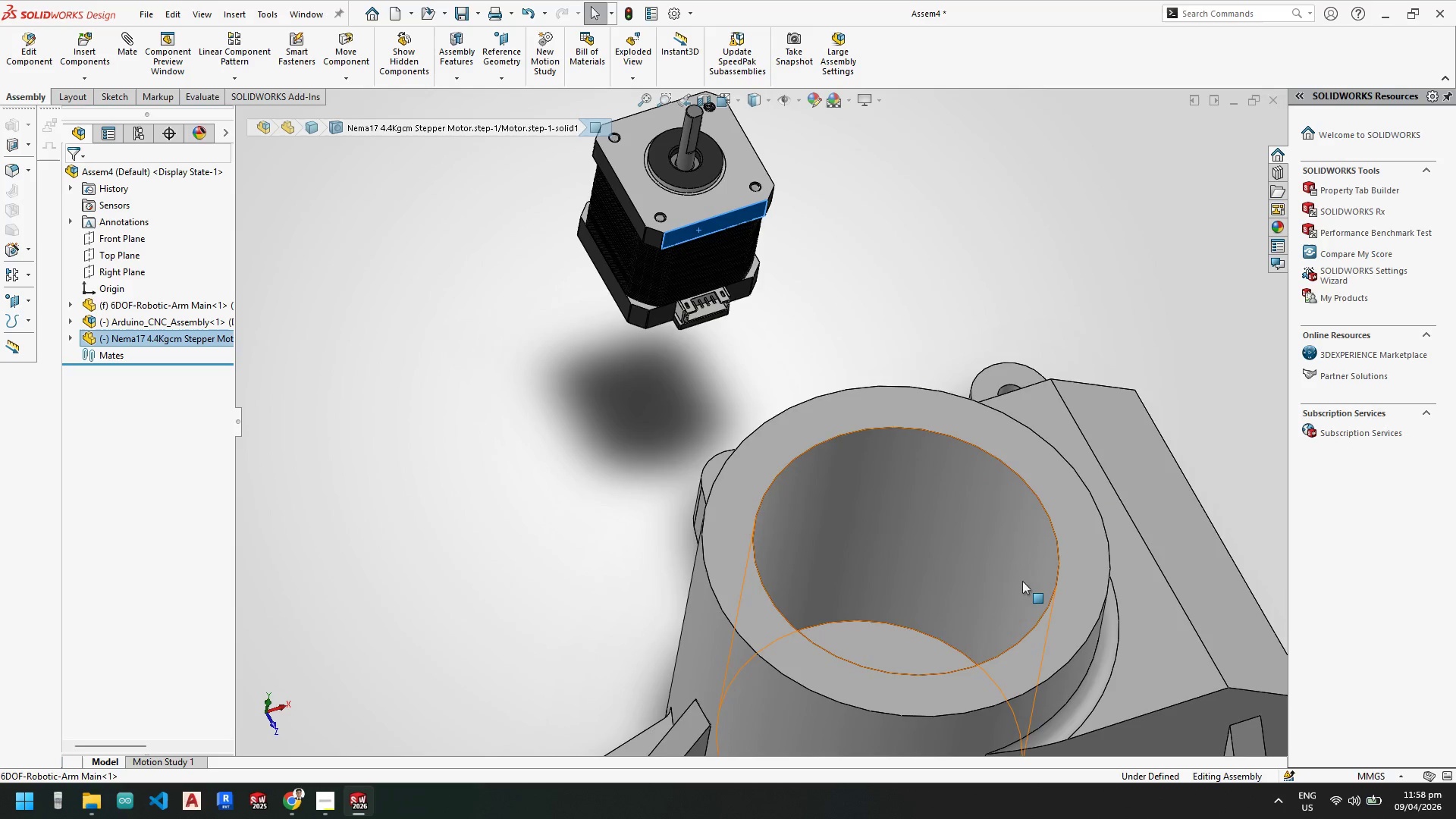 
hold_key(key=ControlLeft, duration=0.61)
 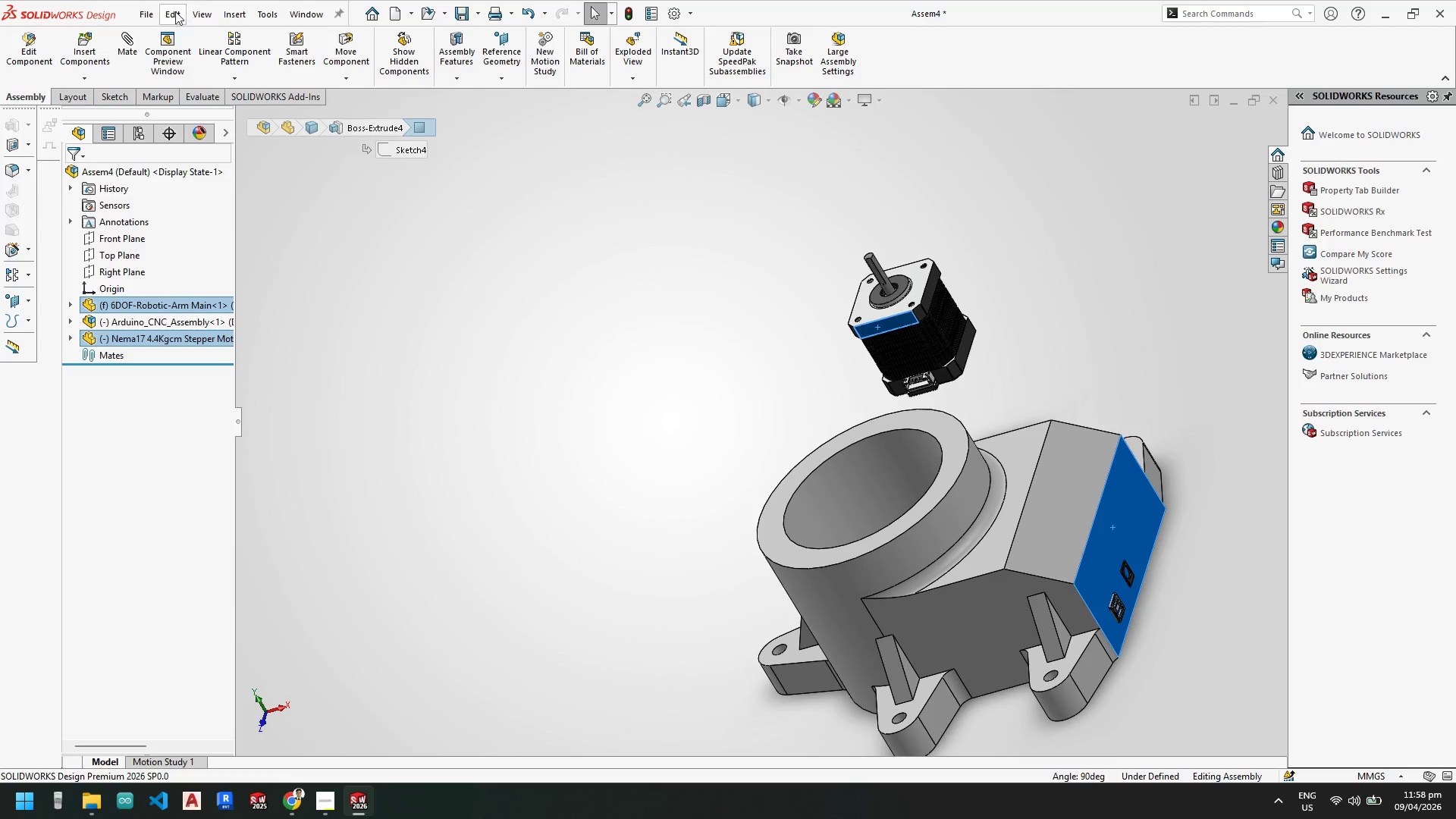 
scroll: coordinate [1084, 571], scroll_direction: up, amount: 3.0
 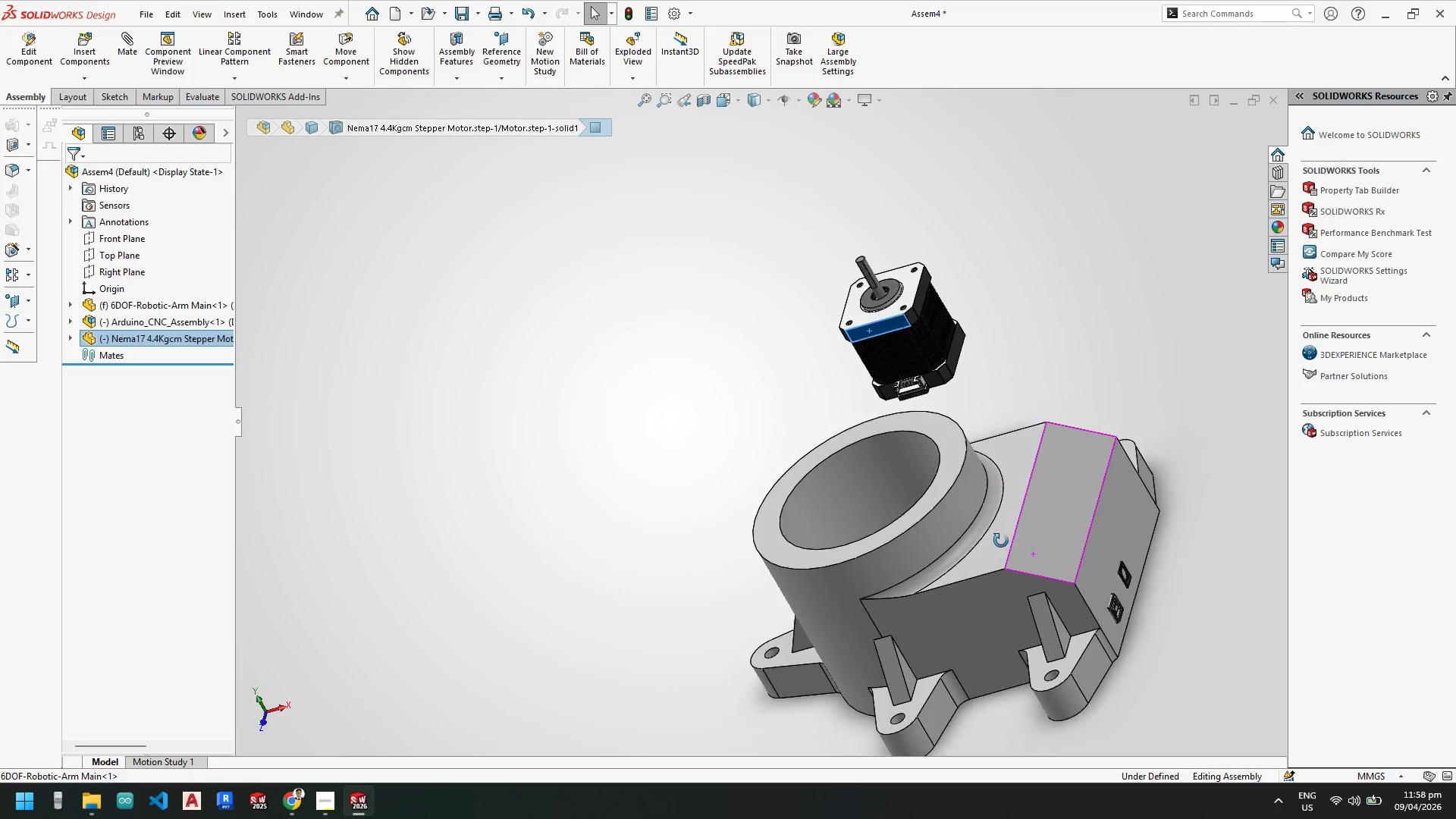 
left_click([1112, 527])
 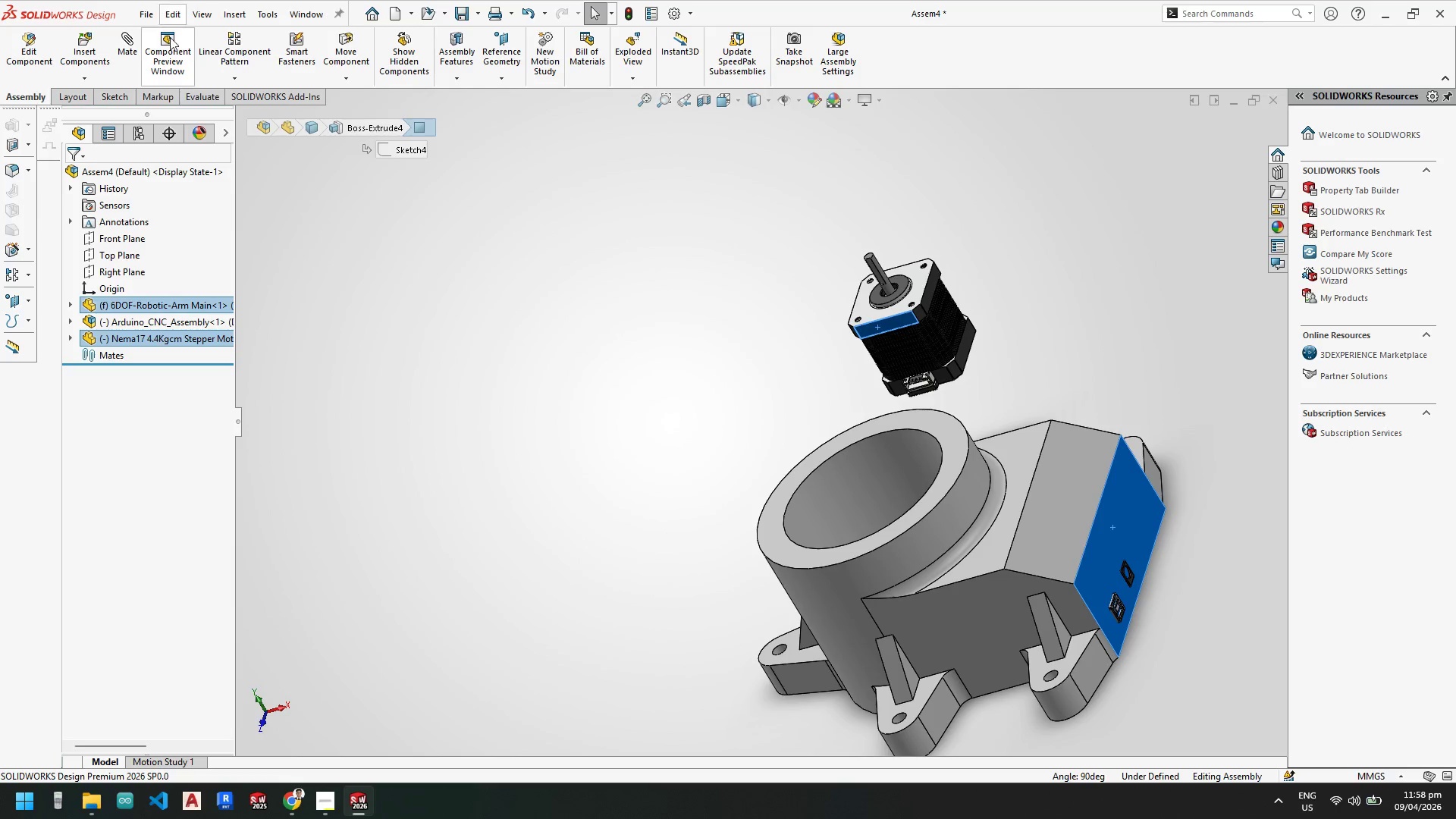 
left_click([128, 43])
 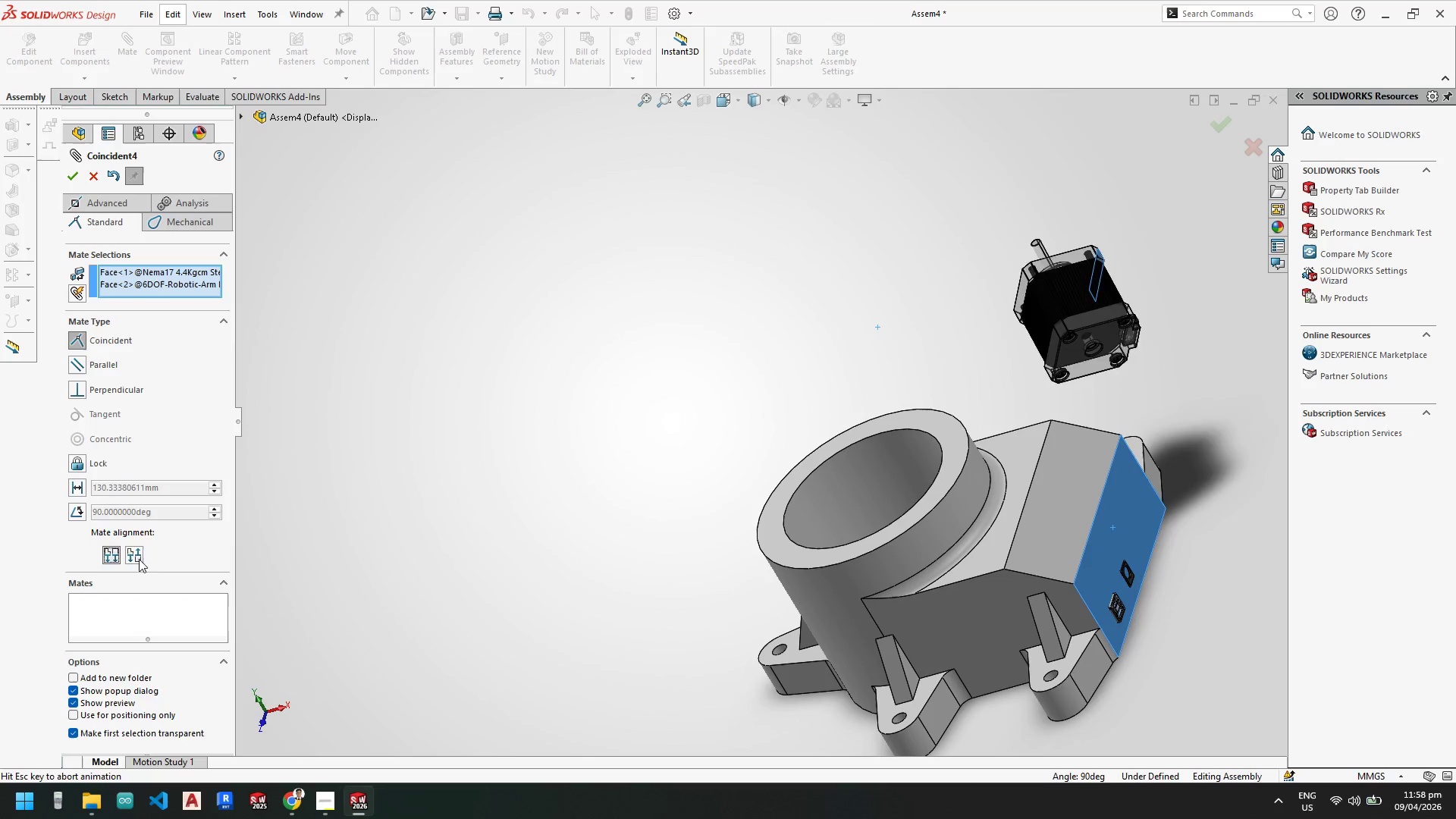 
scroll: coordinate [942, 366], scroll_direction: up, amount: 1.0
 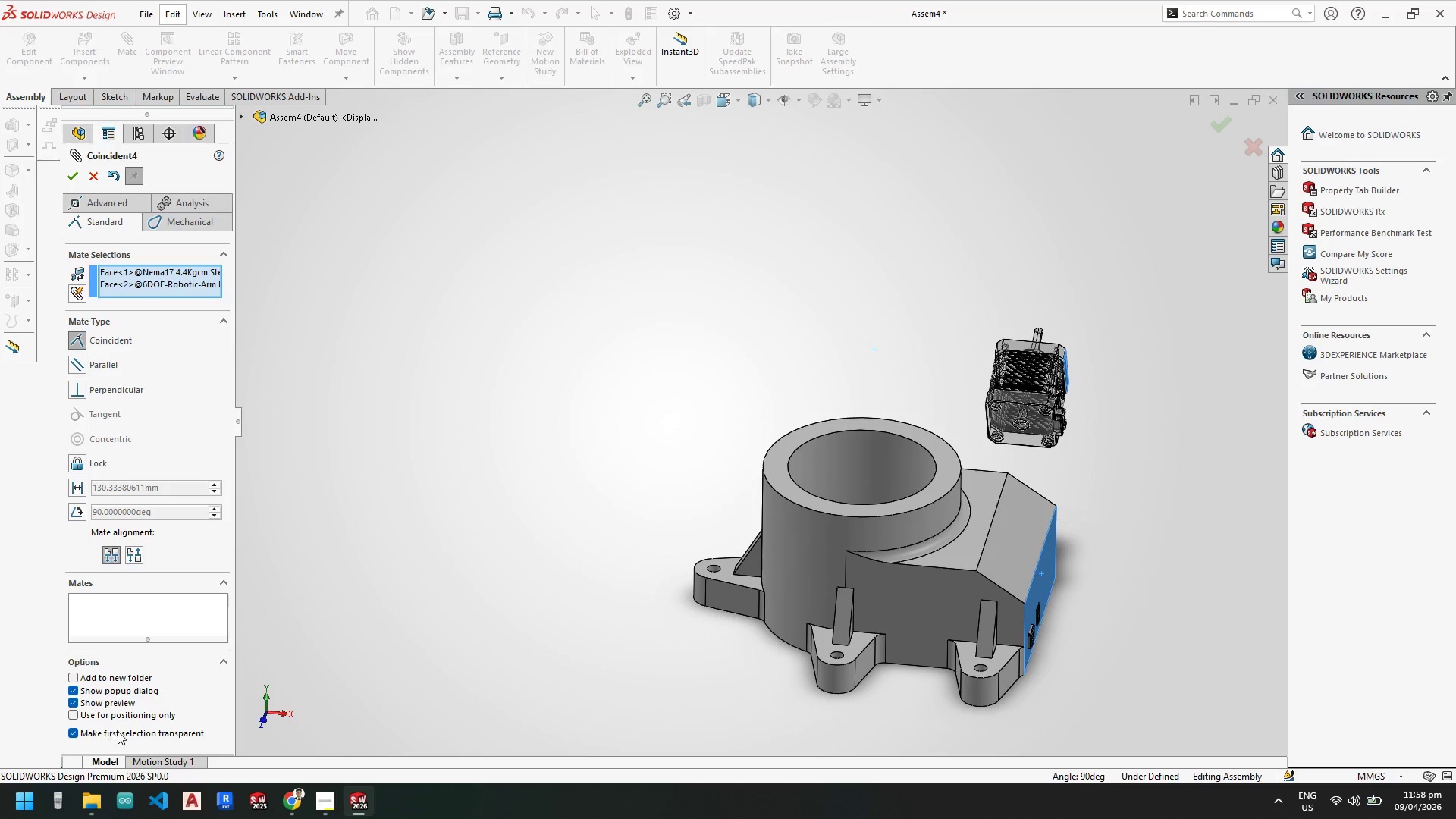 
left_click([75, 714])
 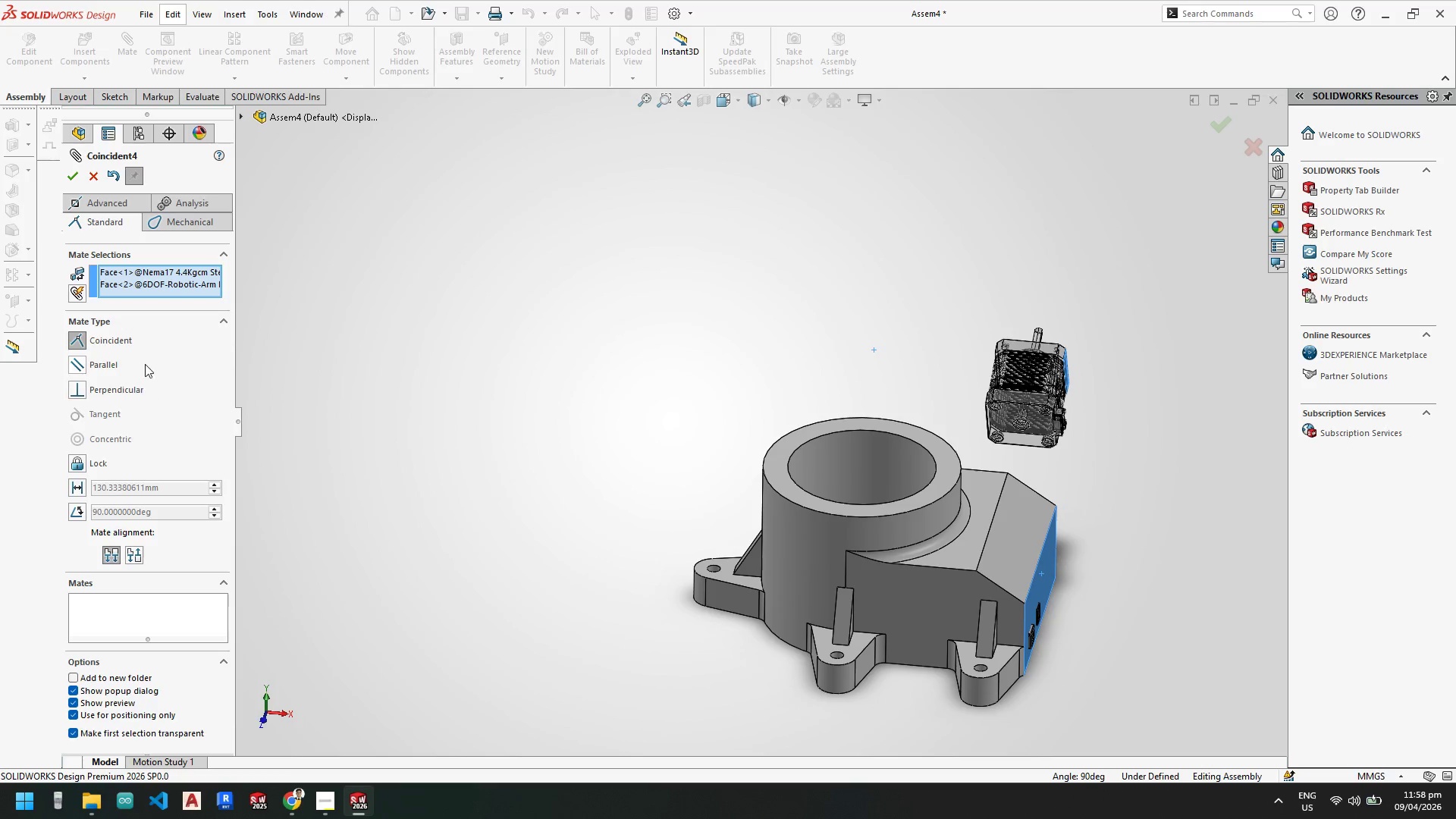 
wait(5.52)
 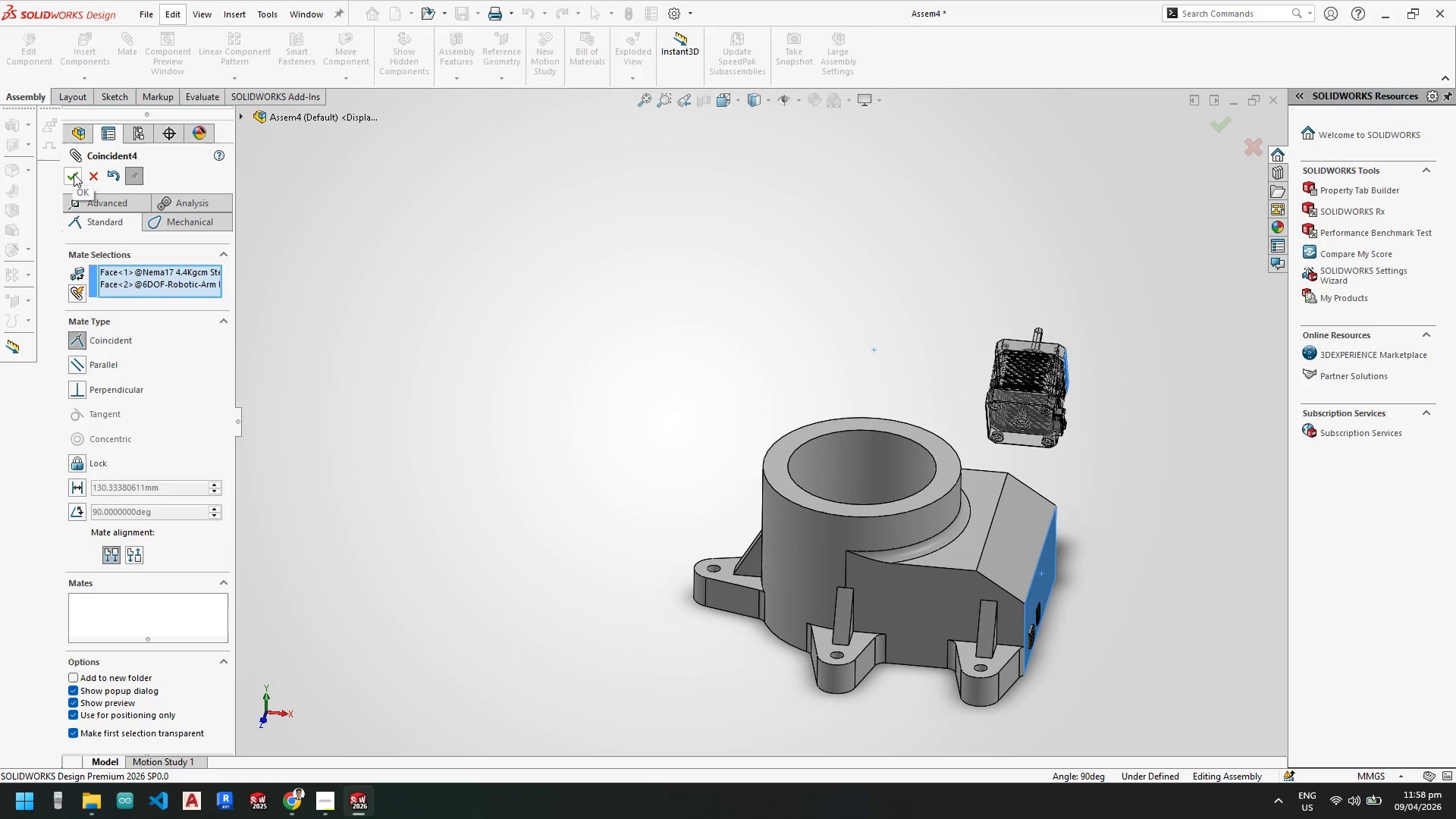 
left_click([69, 170])
 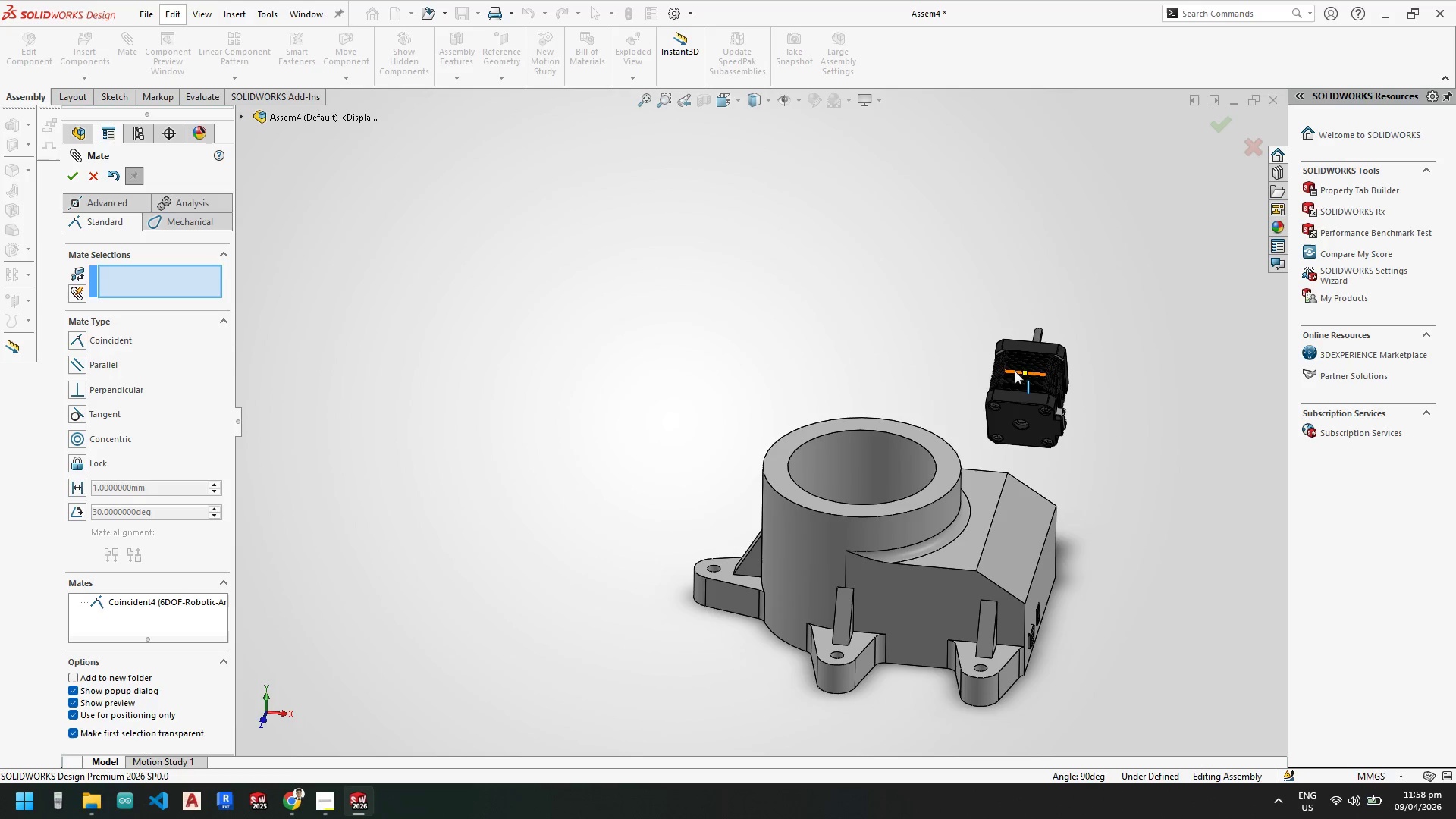 
scroll: coordinate [1045, 422], scroll_direction: down, amount: 2.0
 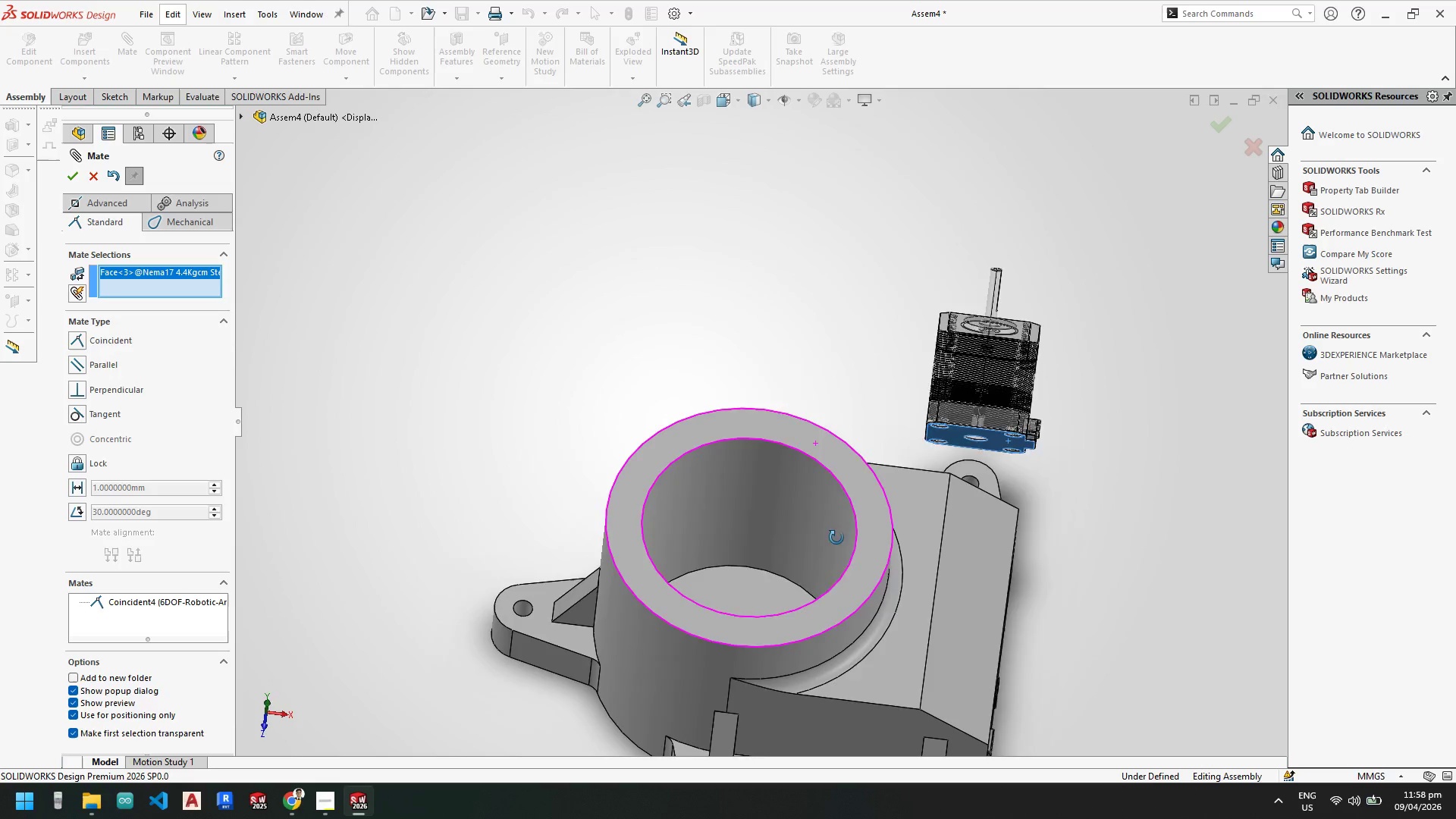 
left_click([772, 588])
 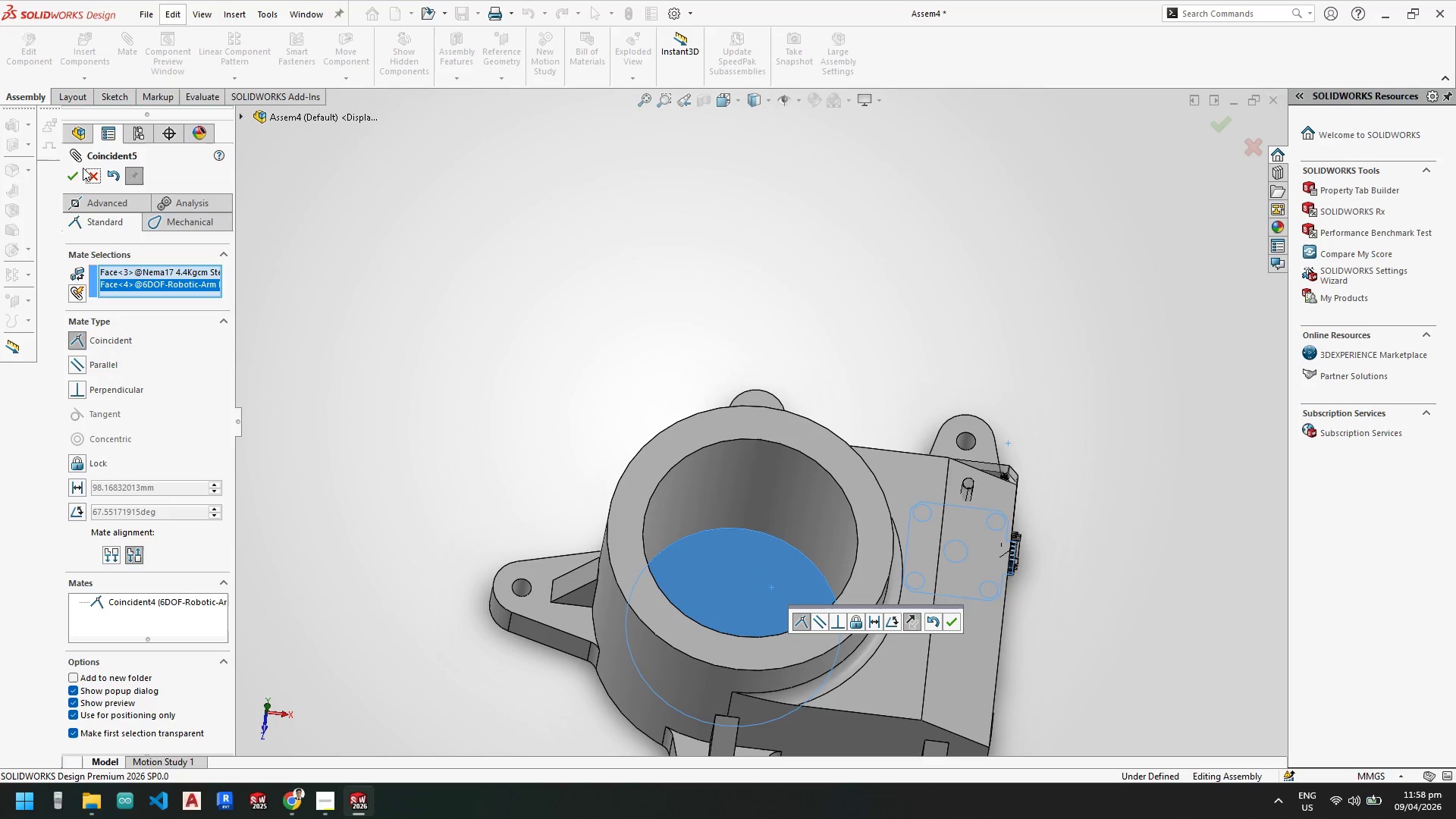 
left_click([77, 174])
 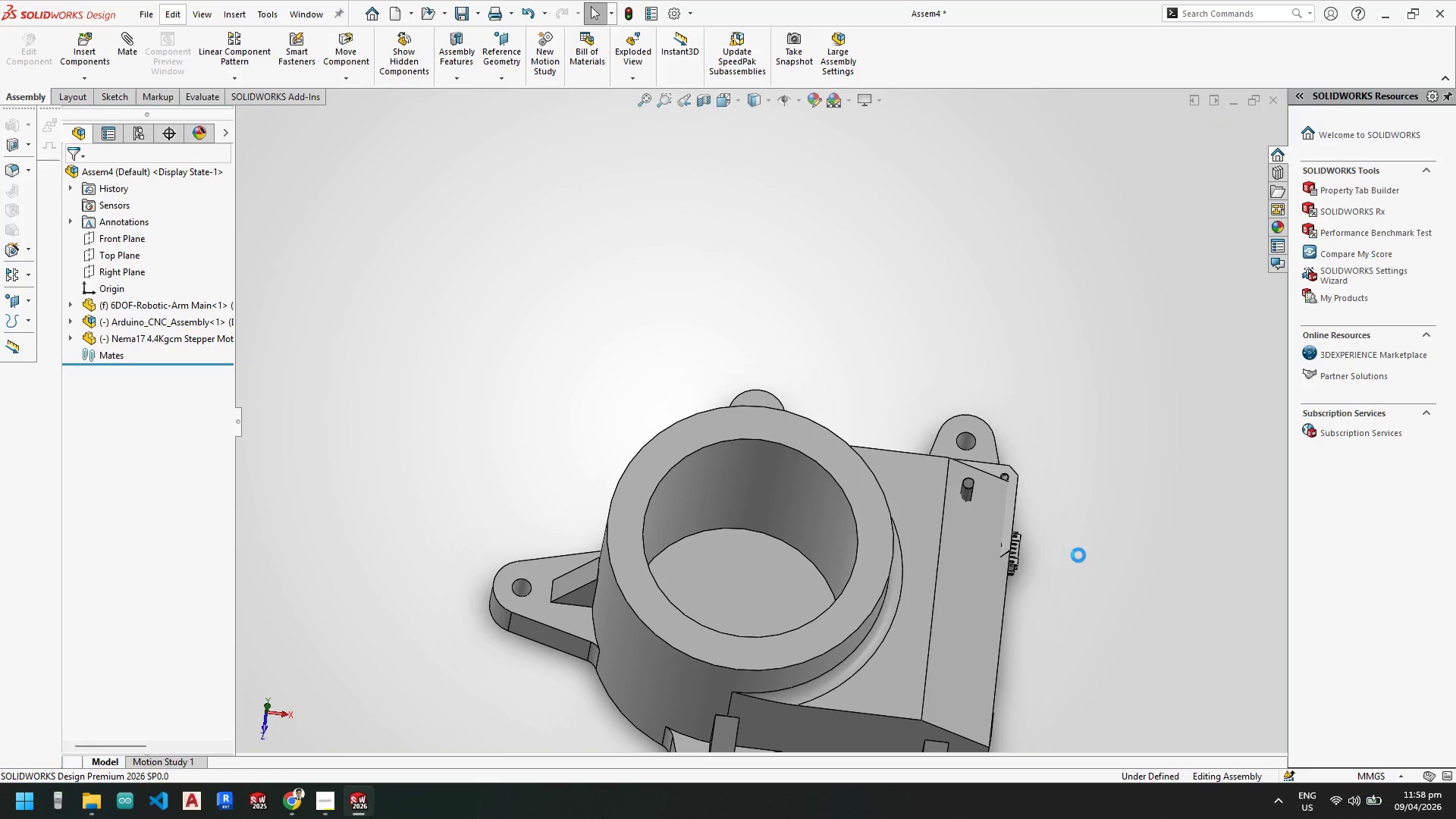 
key(Escape)
 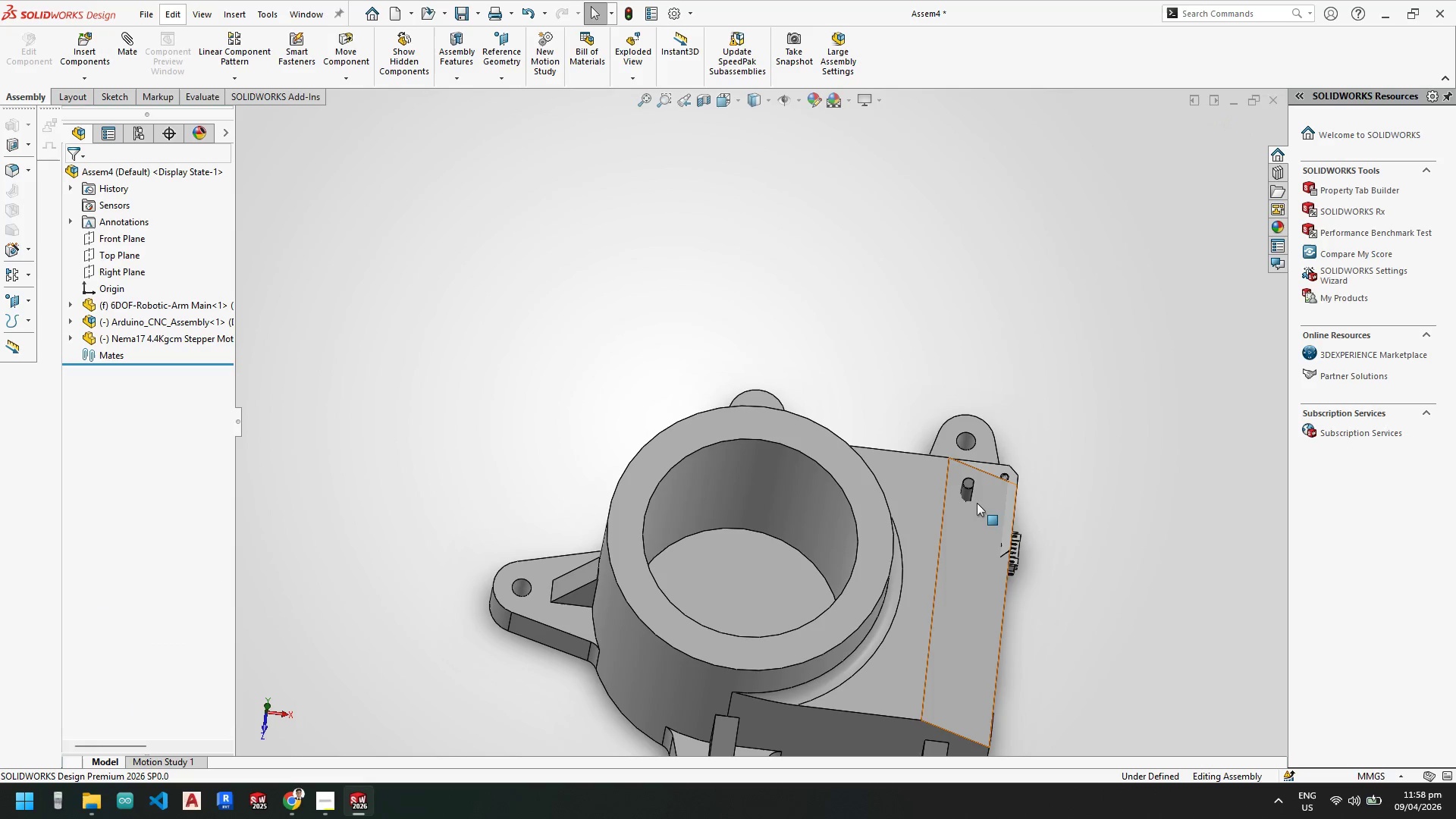 
key(Escape)
 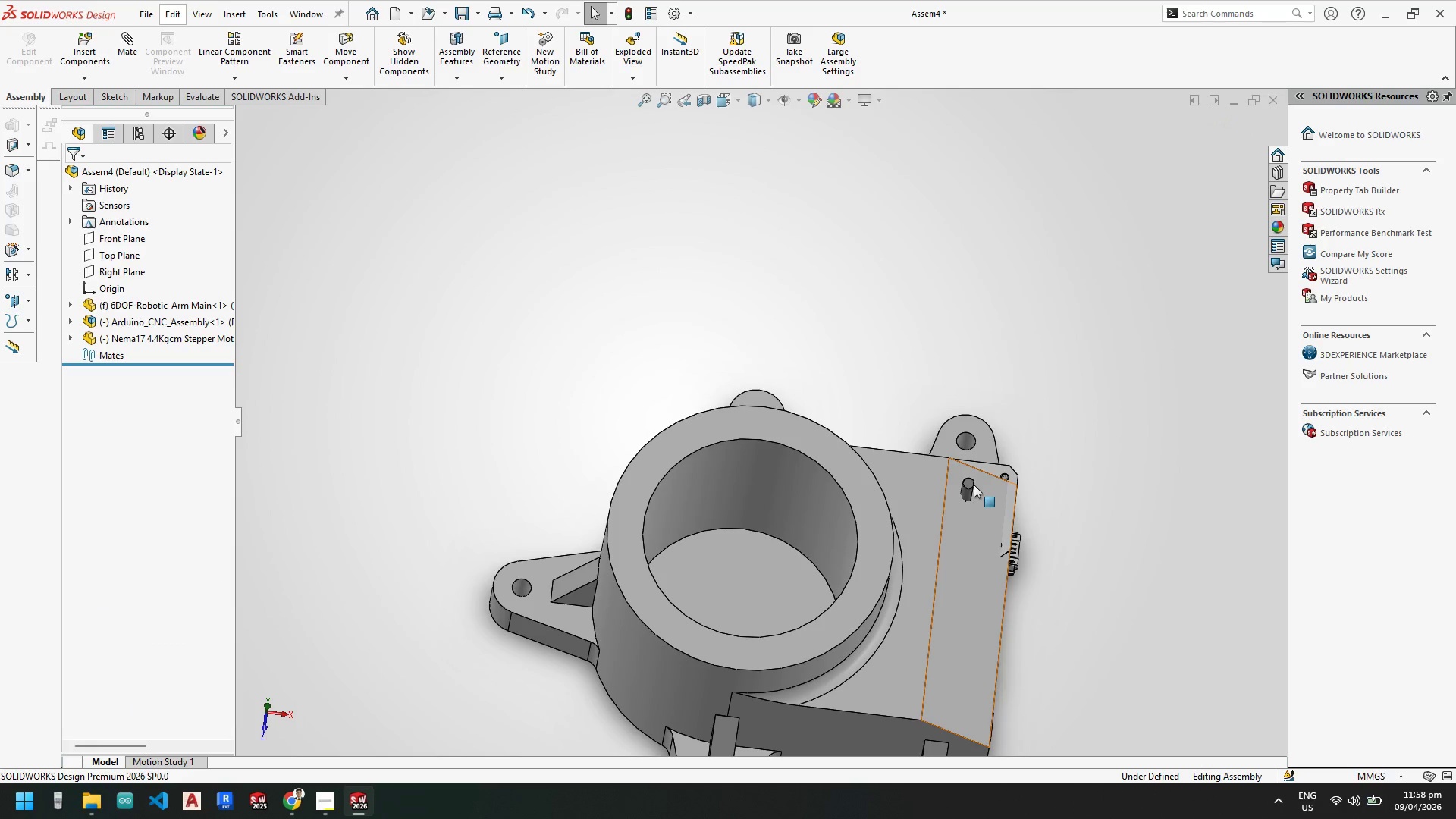 
left_click_drag(start_coordinate=[970, 483], to_coordinate=[733, 546])
 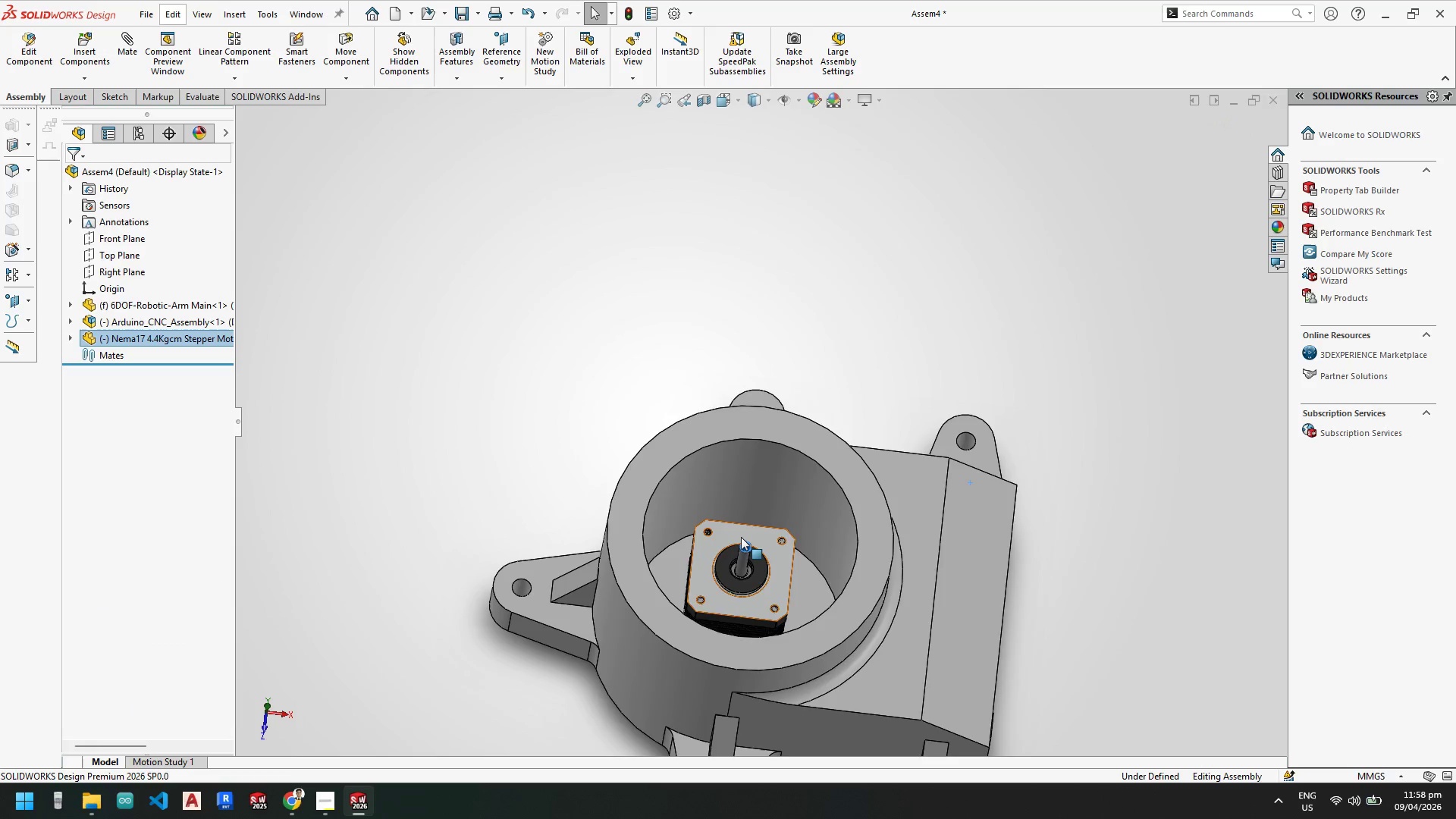 
scroll: coordinate [741, 537], scroll_direction: down, amount: 2.0
 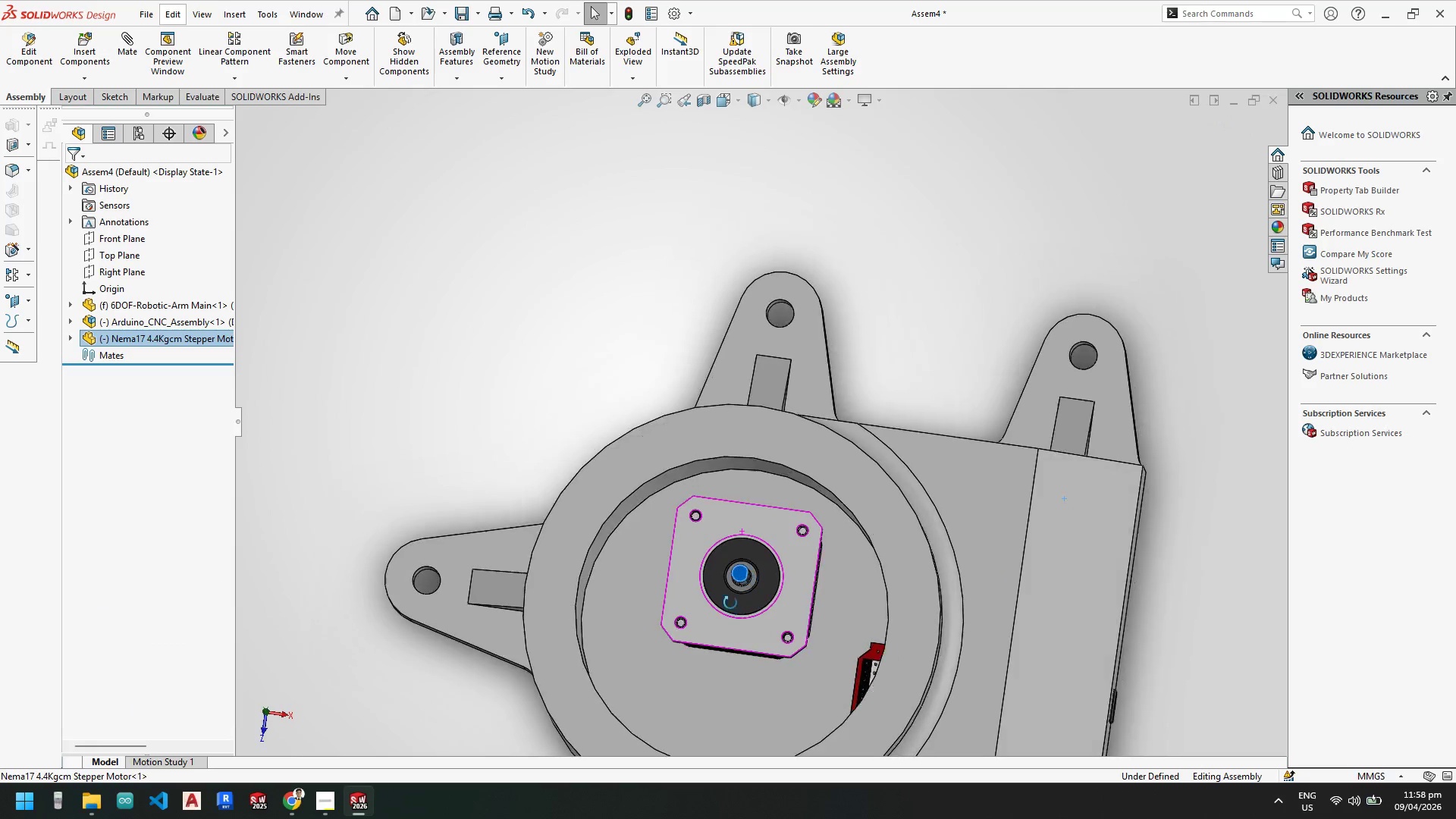 
scroll: coordinate [770, 476], scroll_direction: up, amount: 2.0
 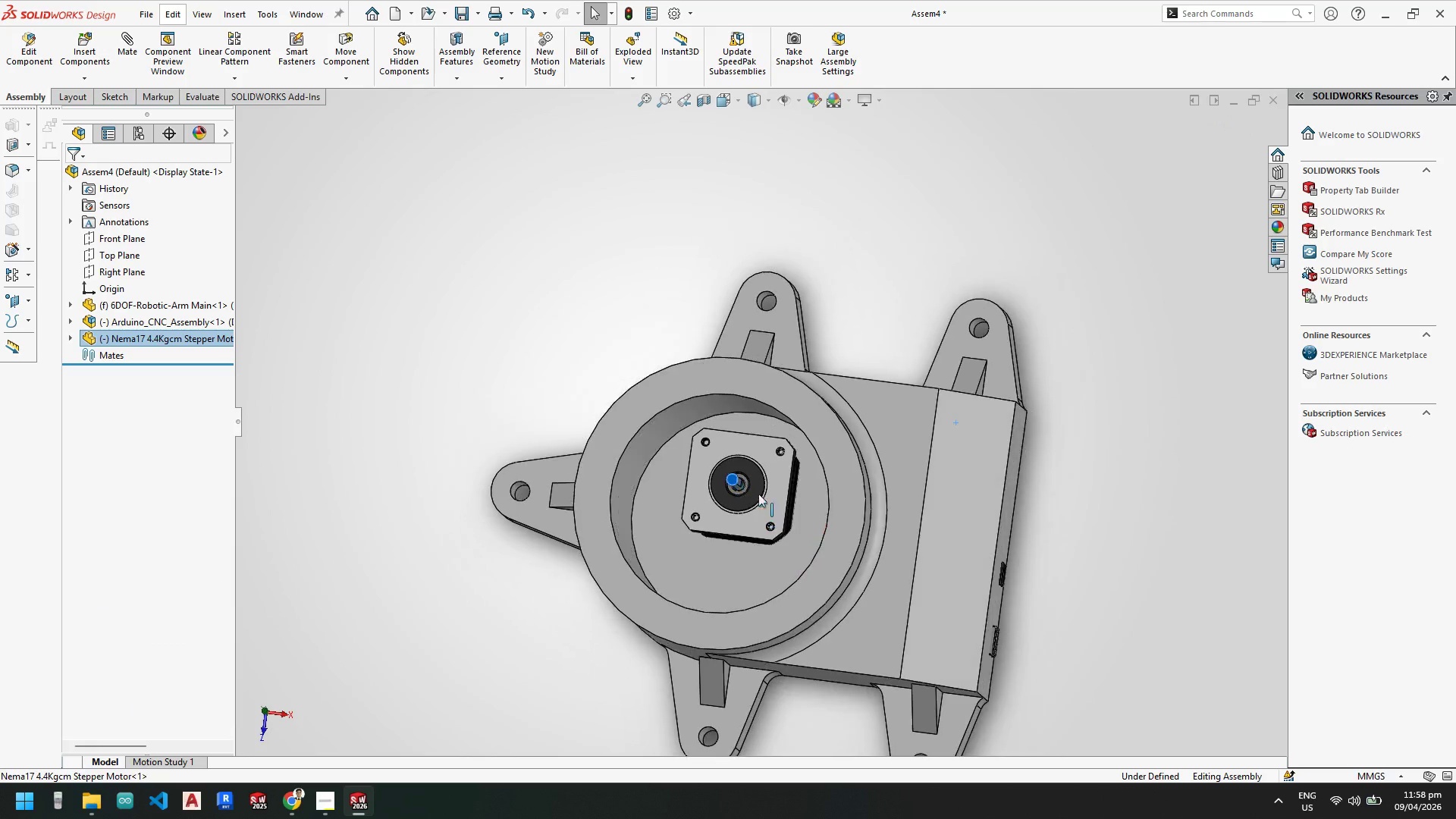 
left_click_drag(start_coordinate=[746, 500], to_coordinate=[735, 527])
 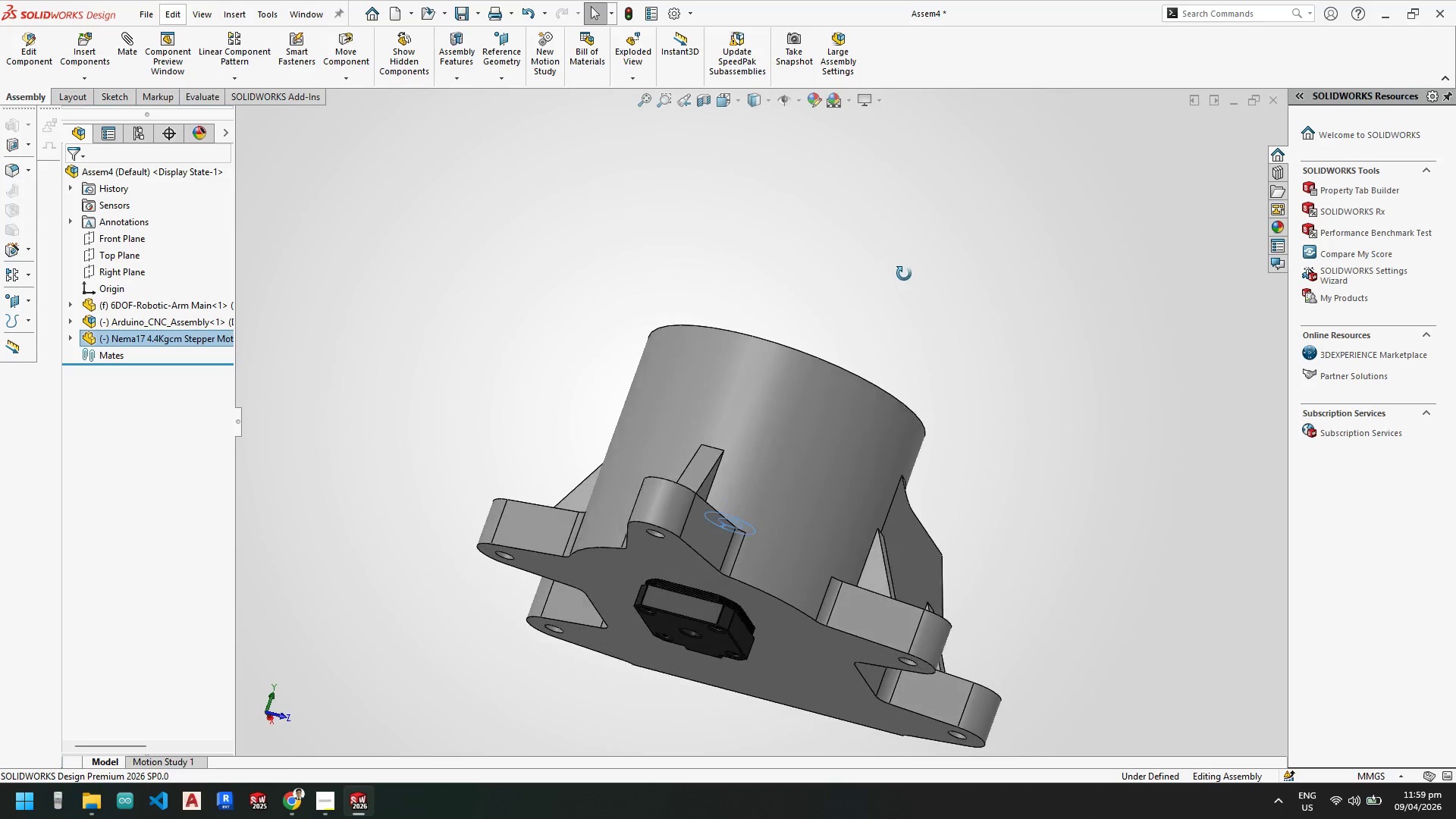 
wait(6.3)
 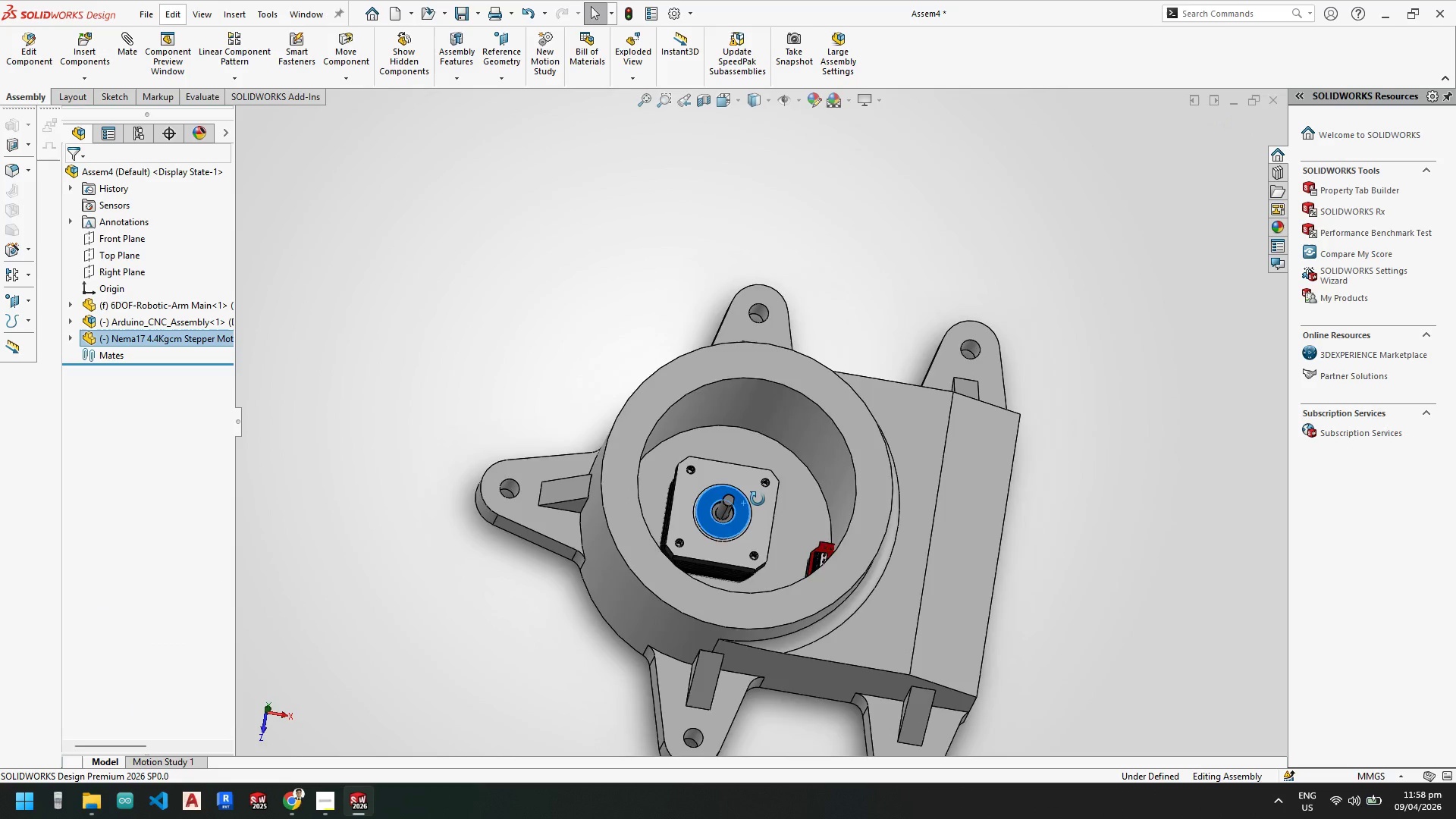 
left_click_drag(start_coordinate=[679, 607], to_coordinate=[757, 492])
 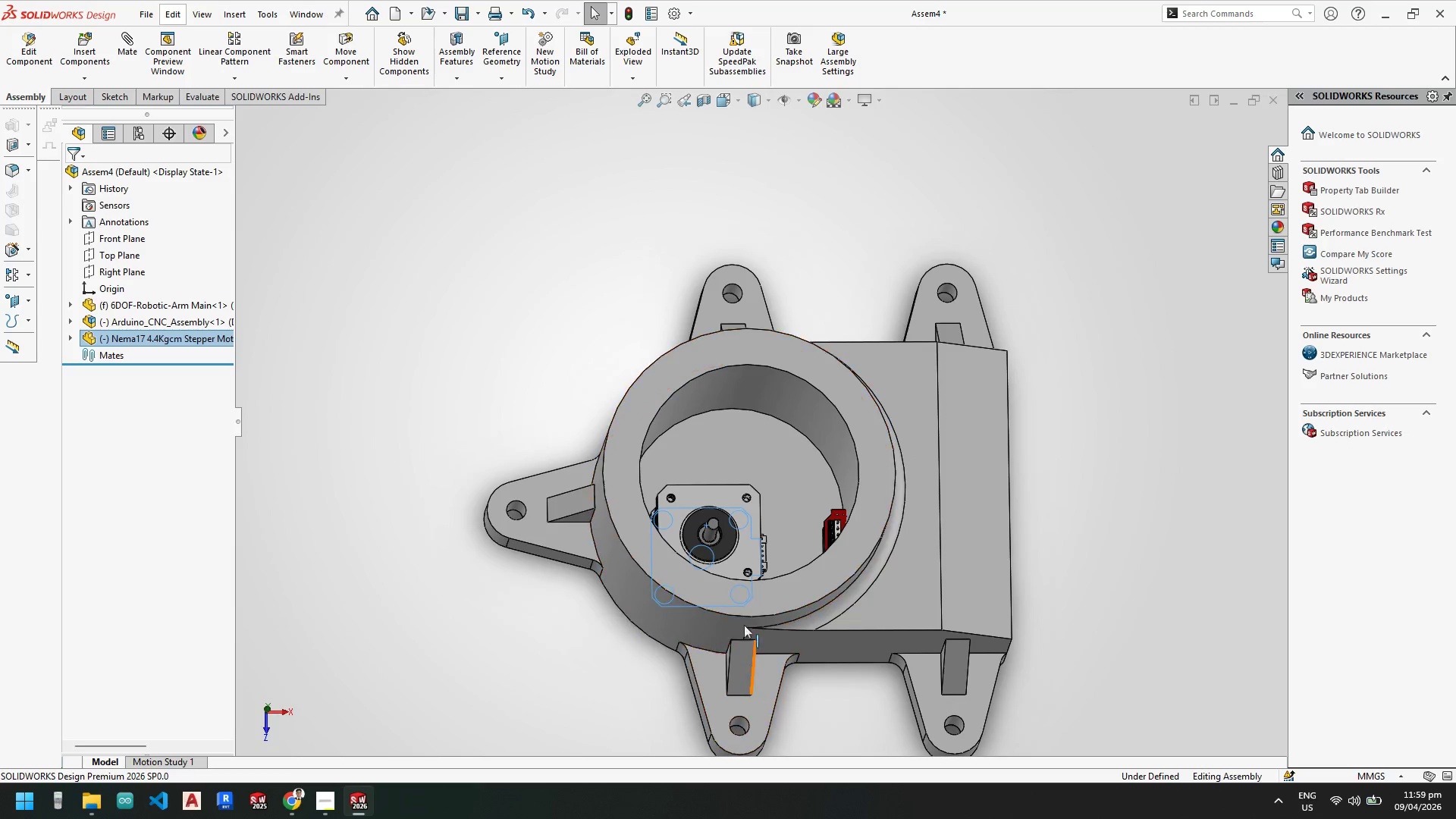 
left_click_drag(start_coordinate=[720, 532], to_coordinate=[765, 471])
 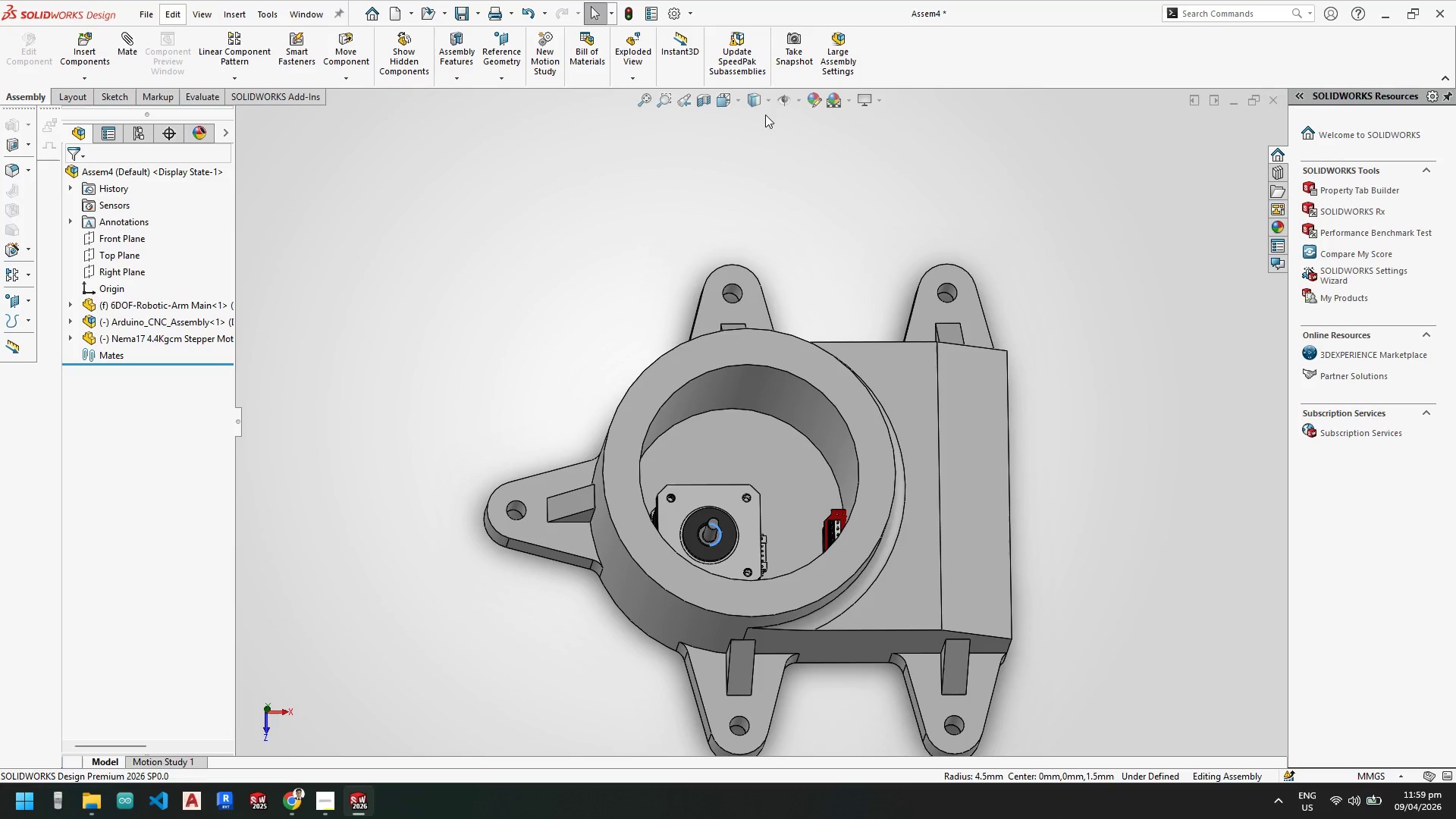 
key(Escape)
 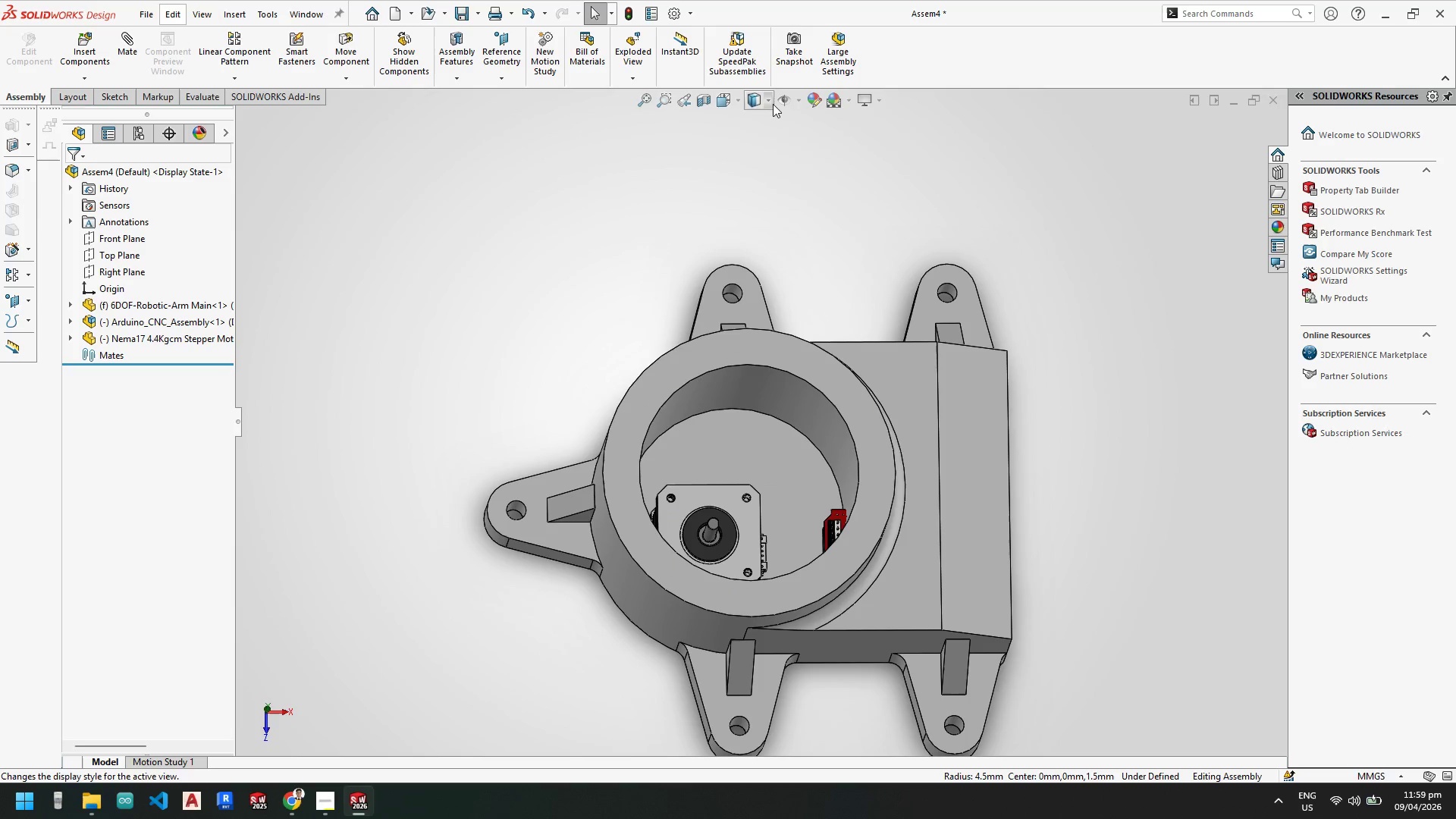 
left_click([770, 102])
 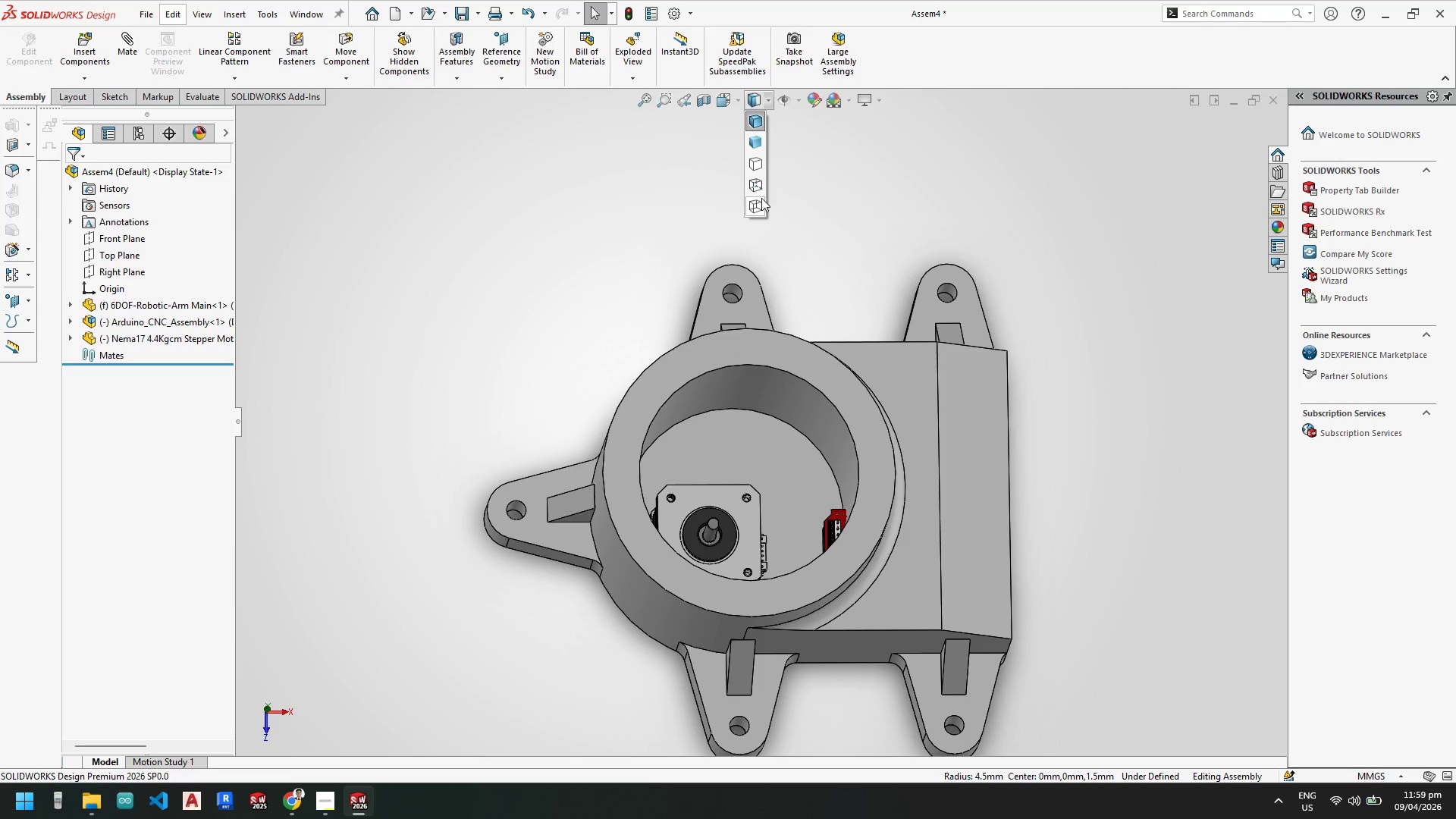 
left_click([759, 191])
 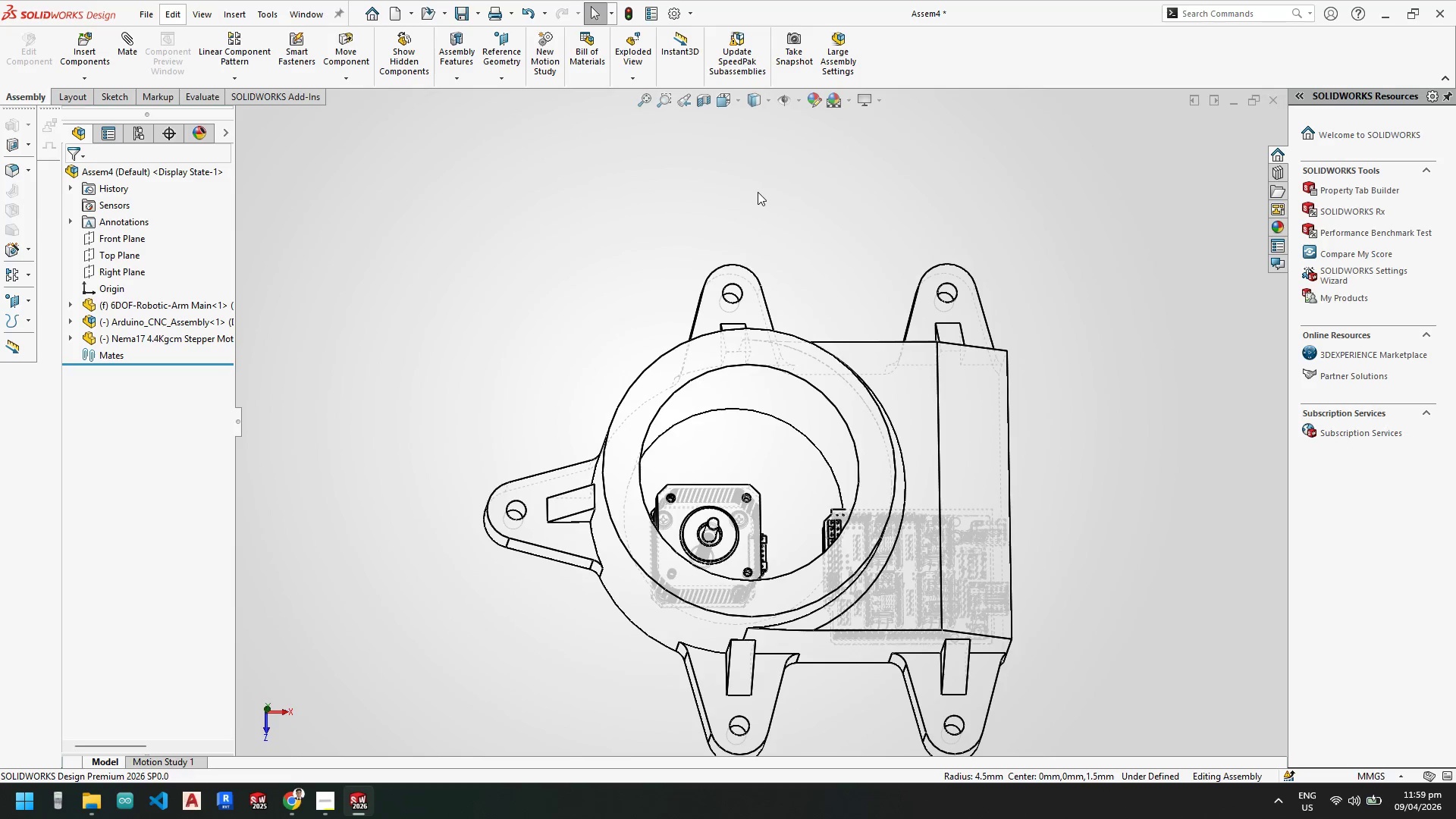 
key(Space)
 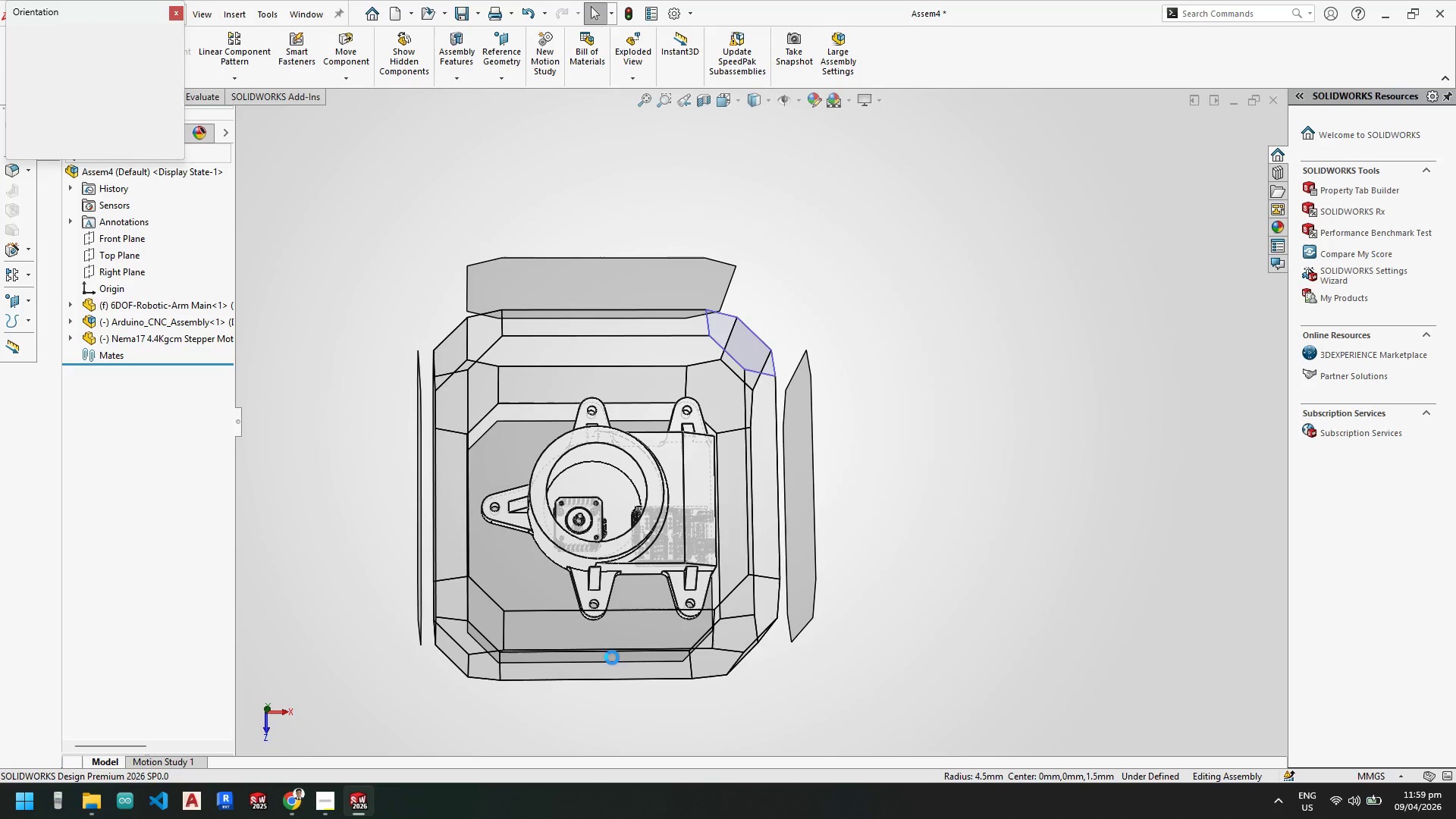 
left_click([613, 661])
 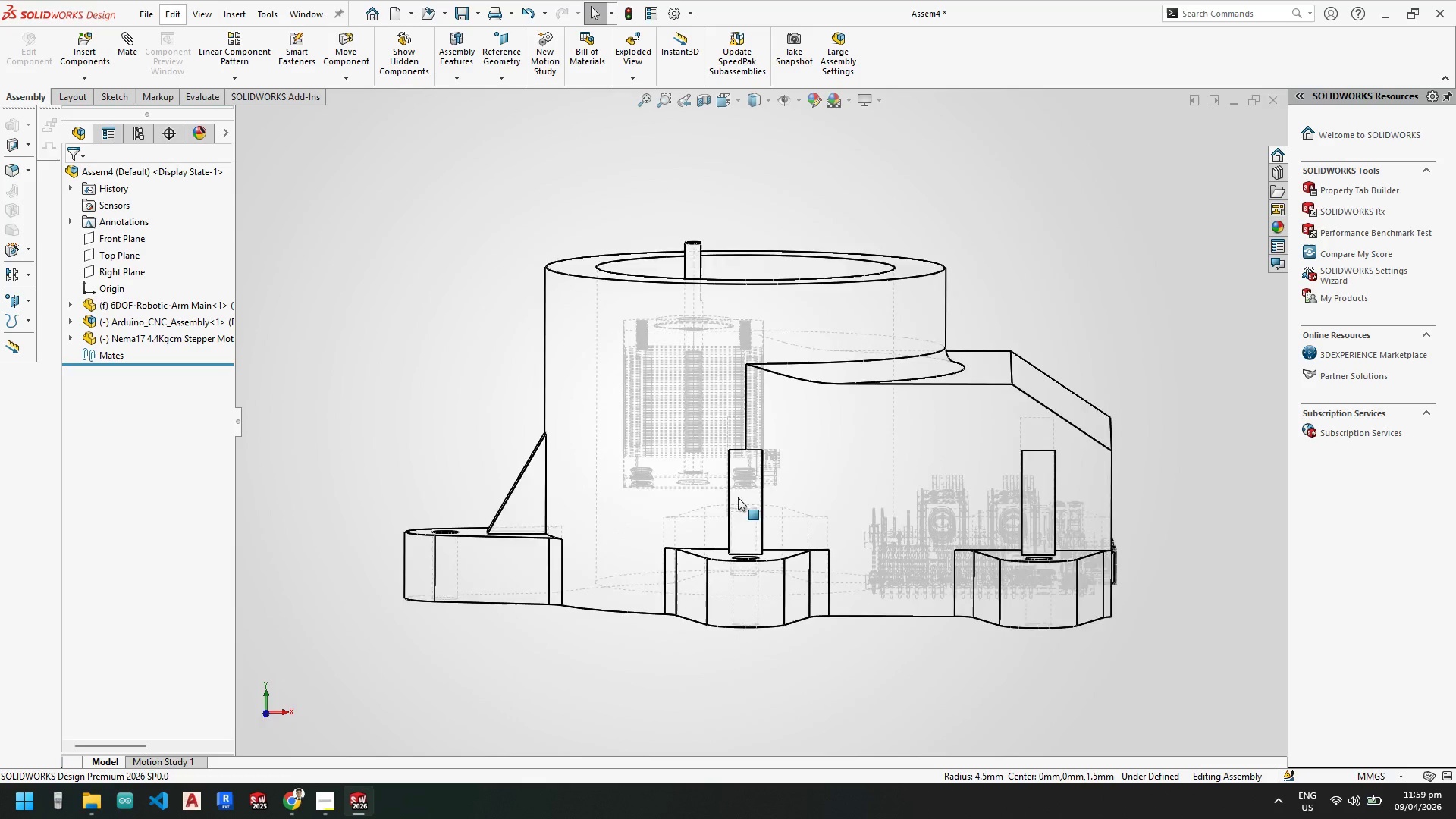 
left_click_drag(start_coordinate=[675, 386], to_coordinate=[675, 491])
 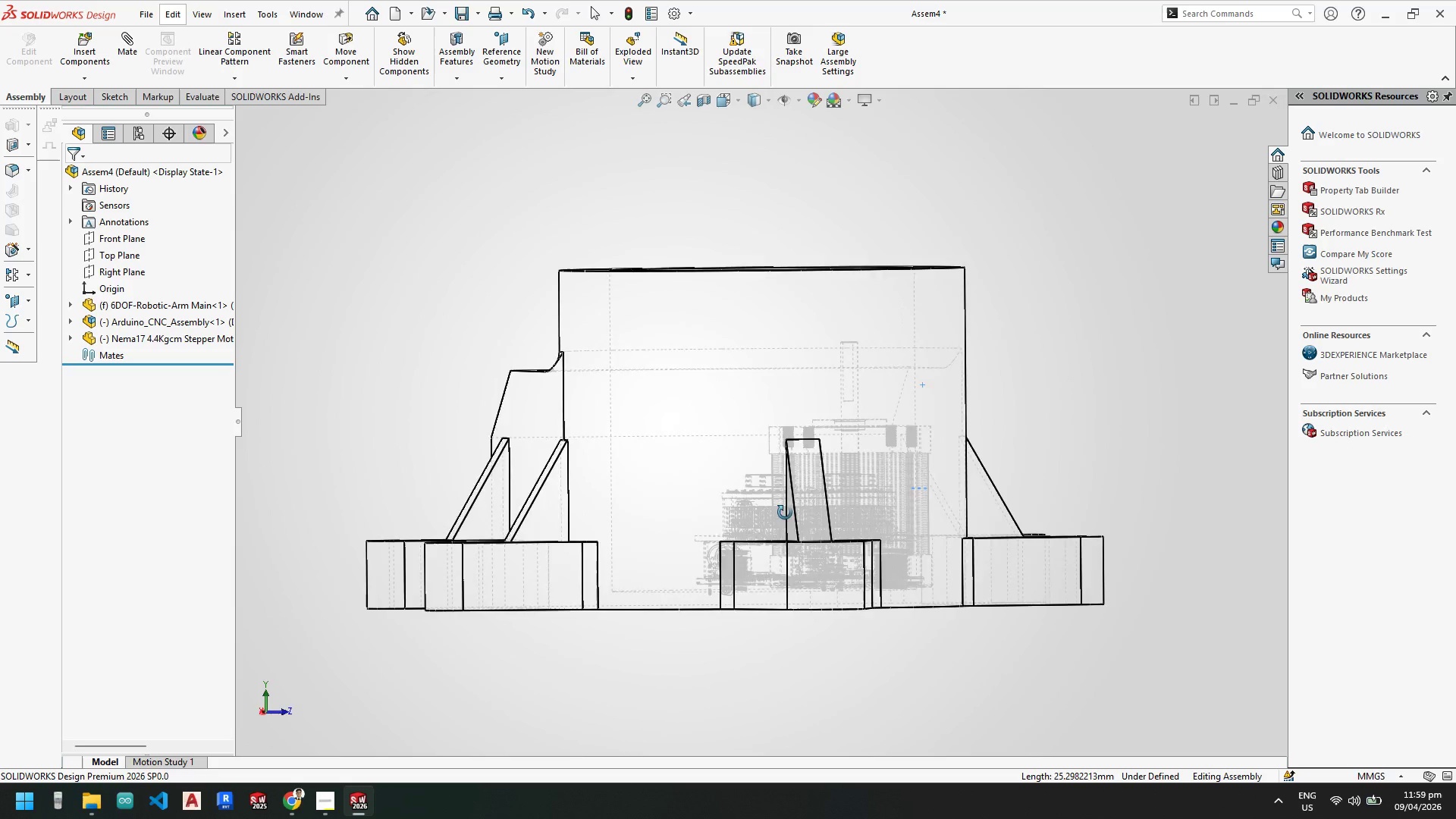 
key(Space)
 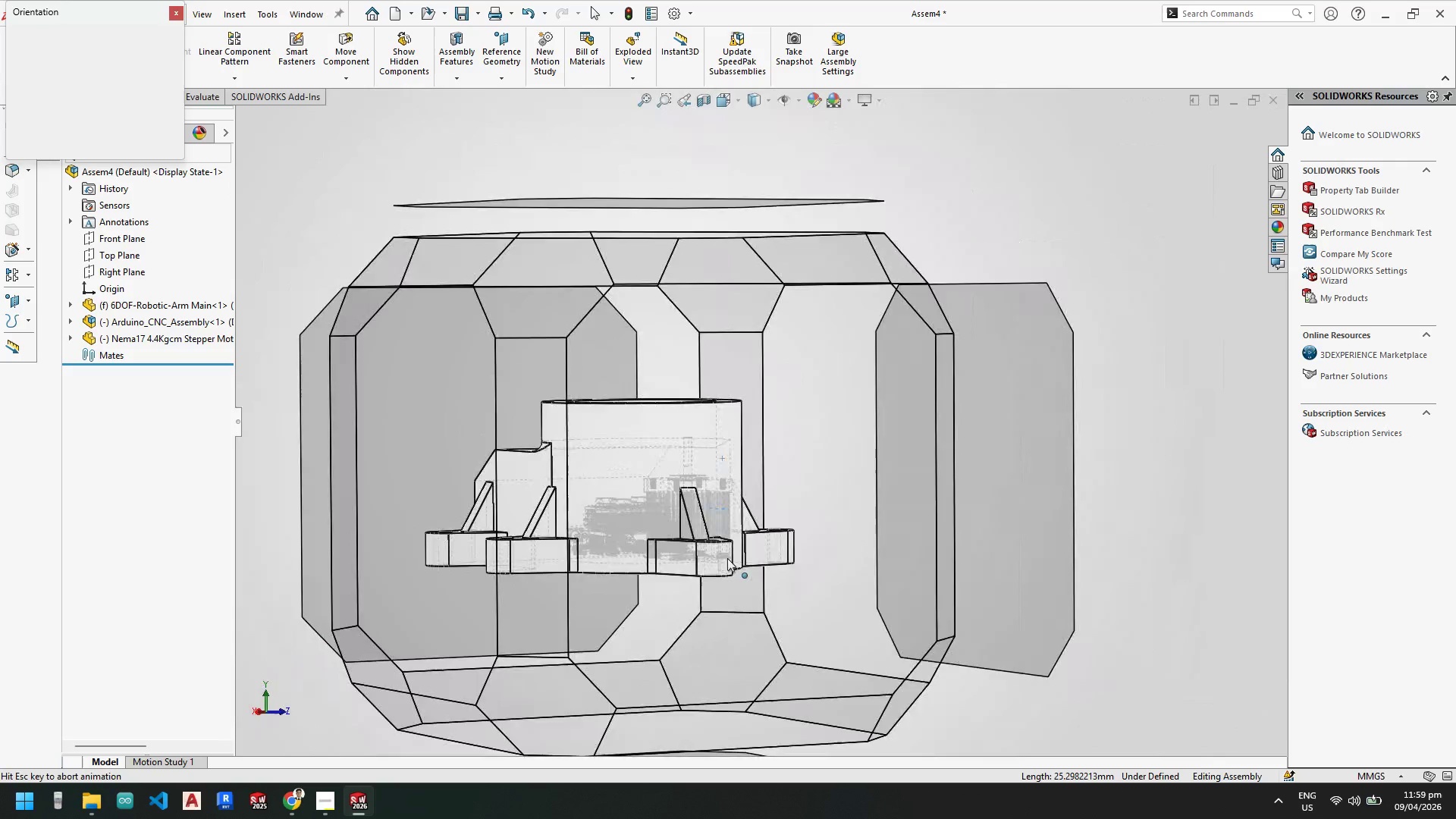 
left_click([731, 548])
 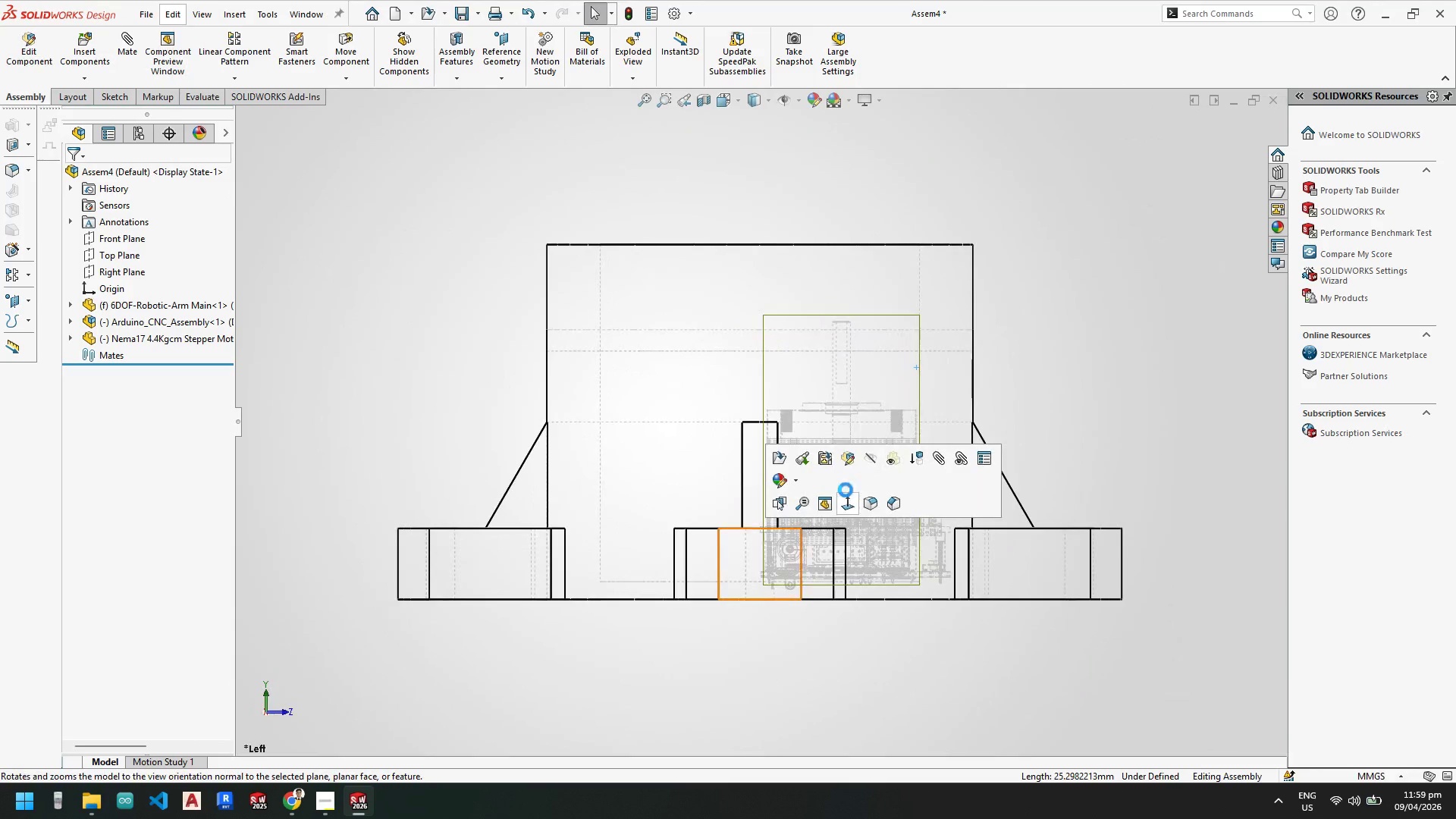 
left_click_drag(start_coordinate=[839, 463], to_coordinate=[797, 427])
 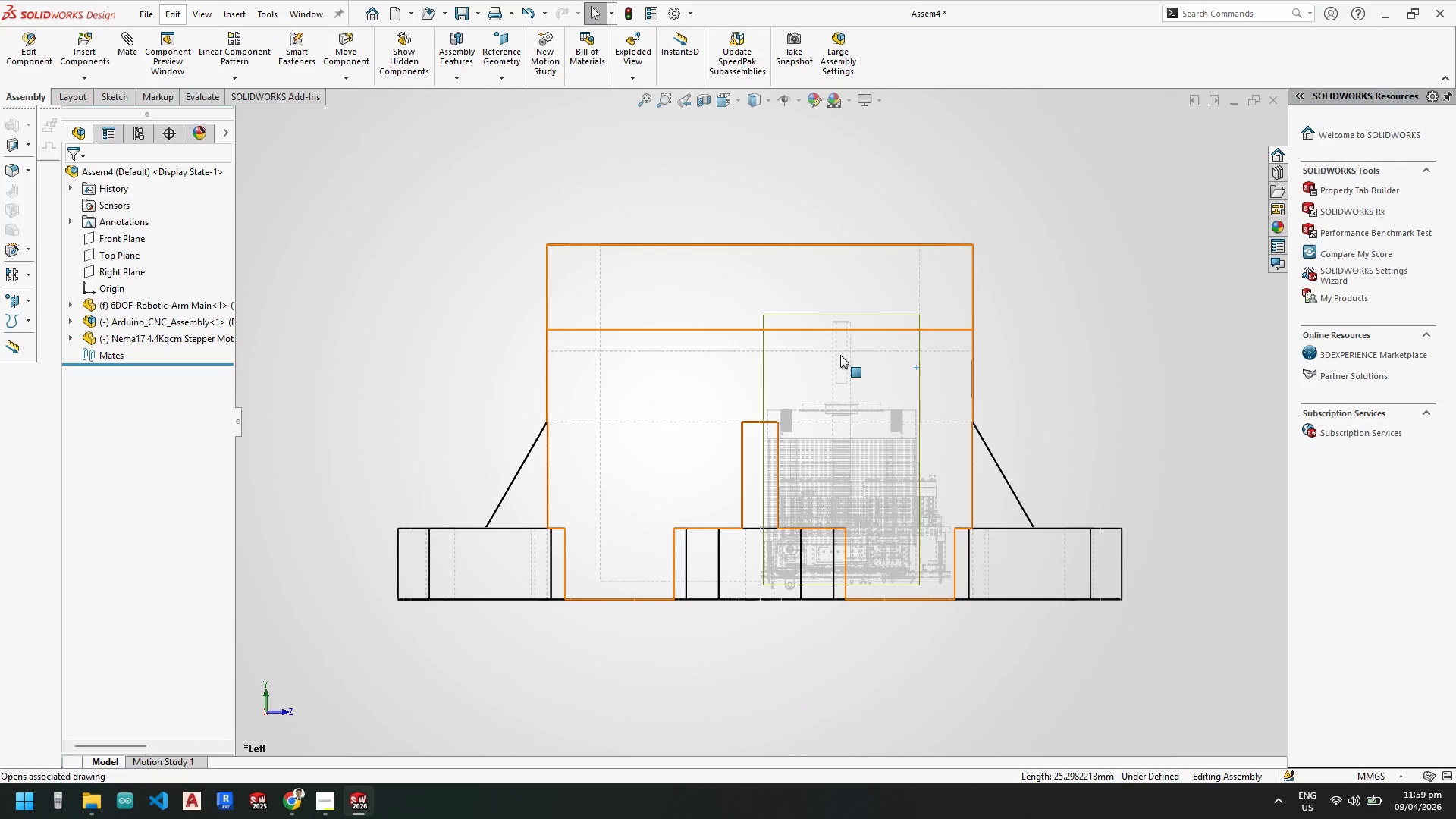 
key(Escape)
 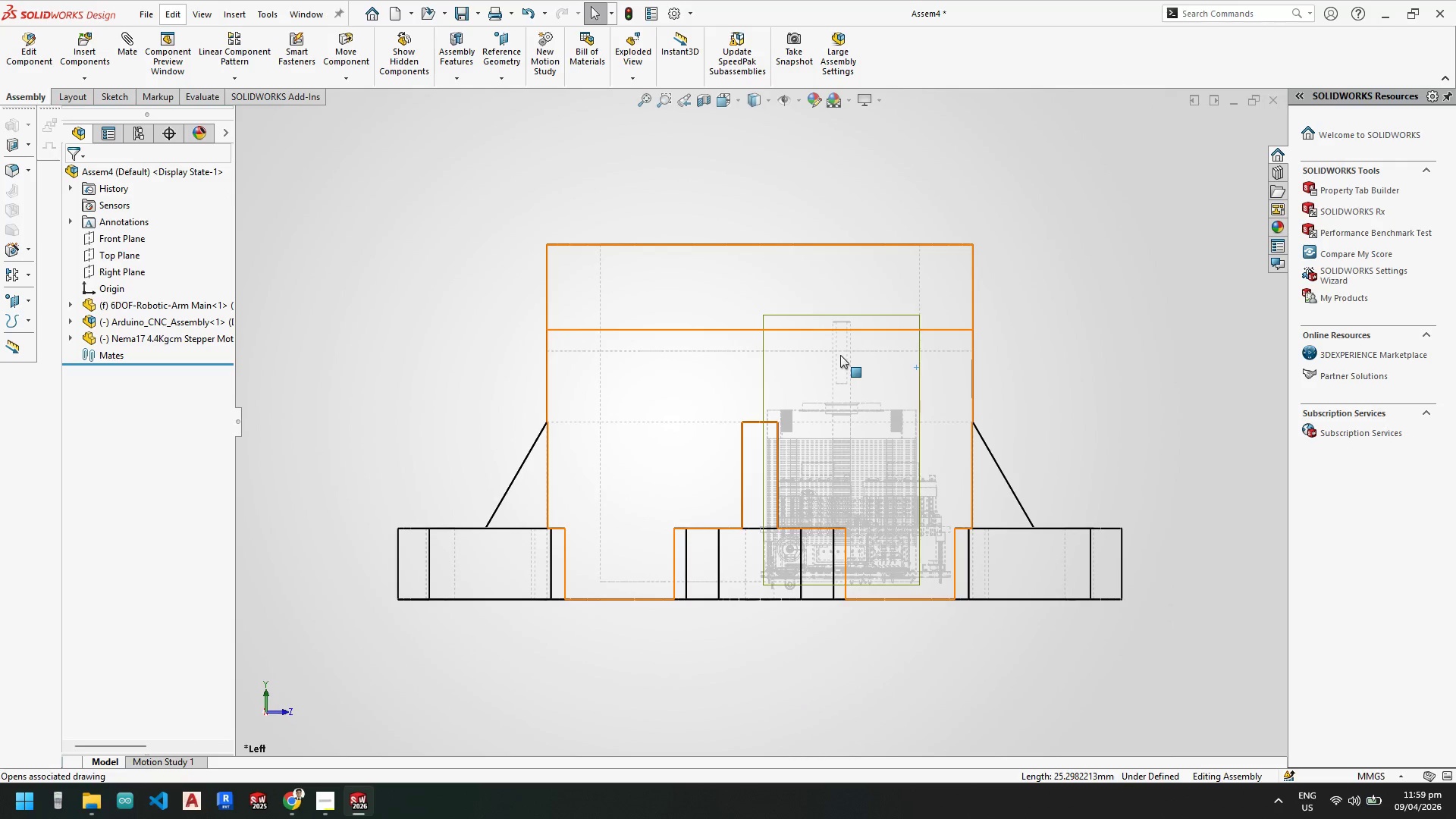 
left_click_drag(start_coordinate=[840, 355], to_coordinate=[824, 353])
 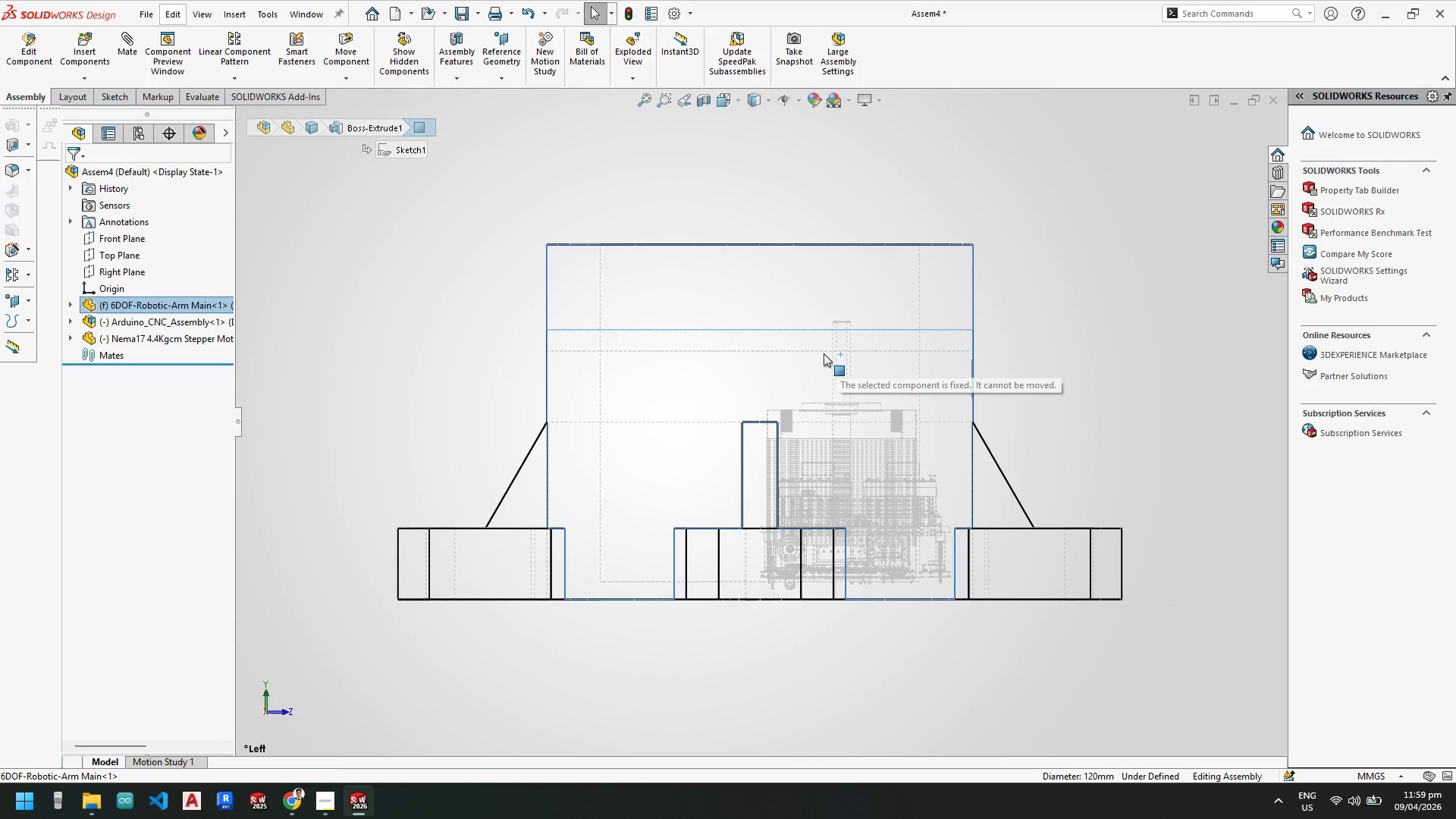 
key(Escape)
 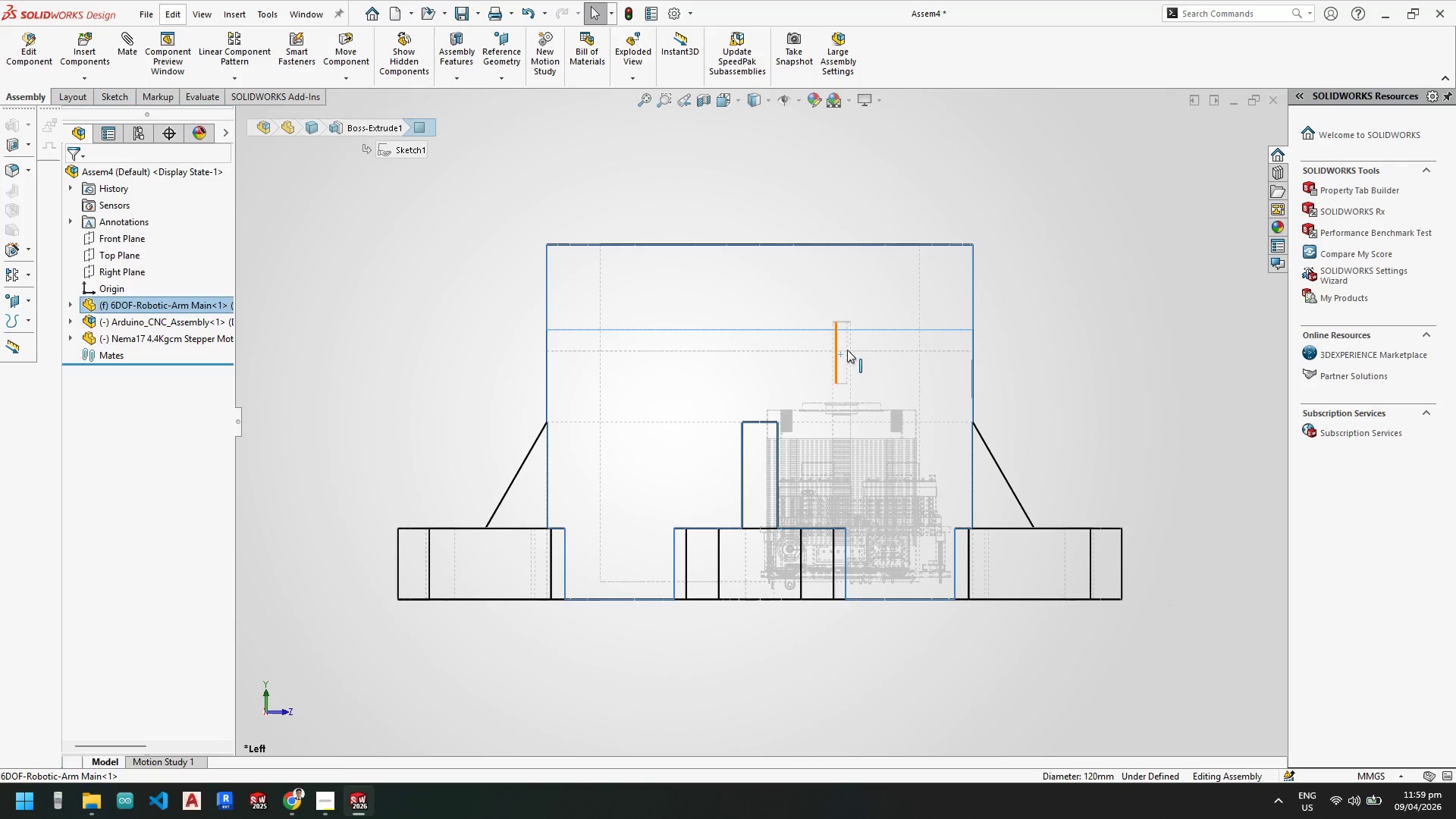 
key(Escape)
 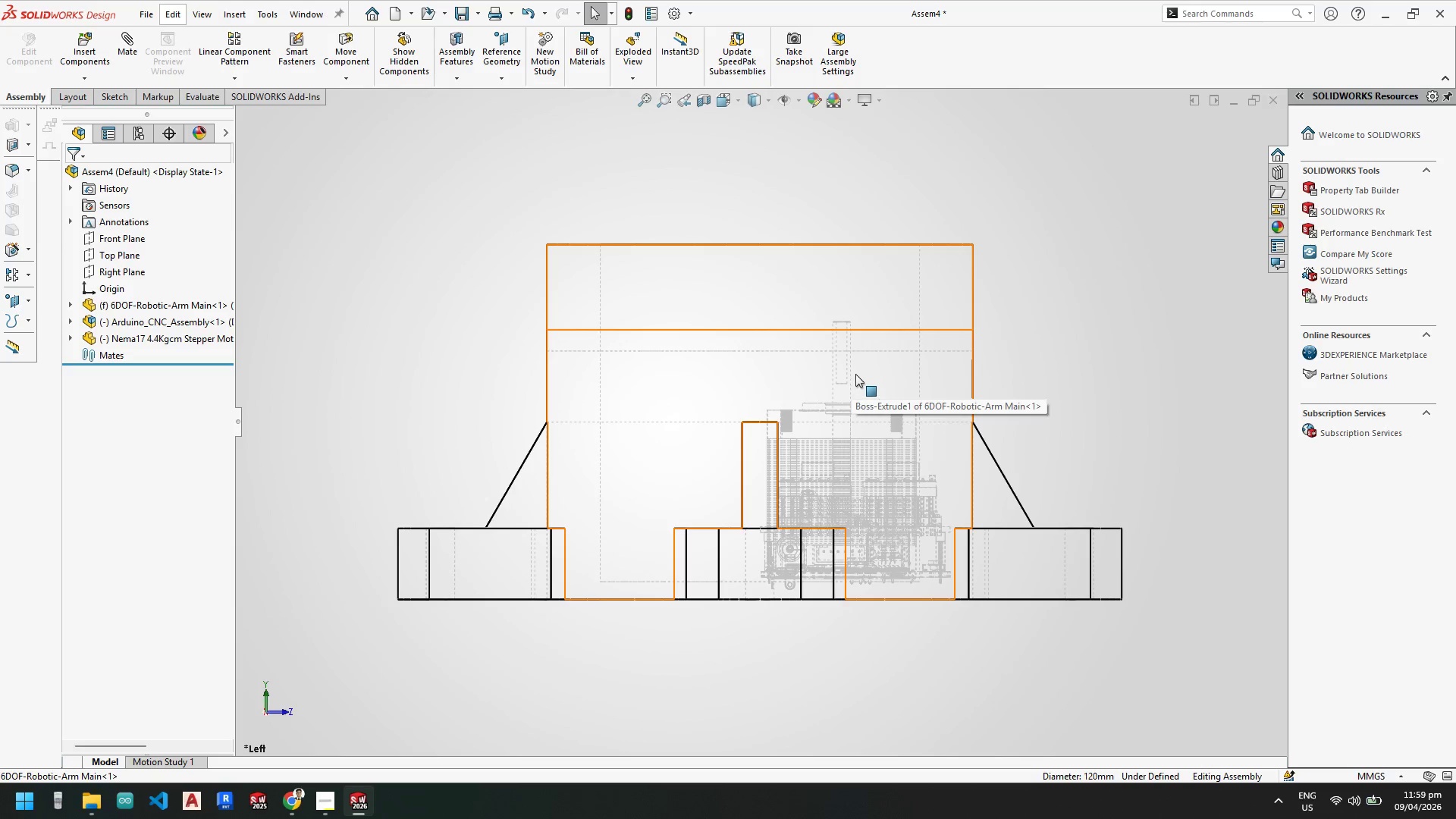 
left_click_drag(start_coordinate=[845, 439], to_coordinate=[756, 291])
 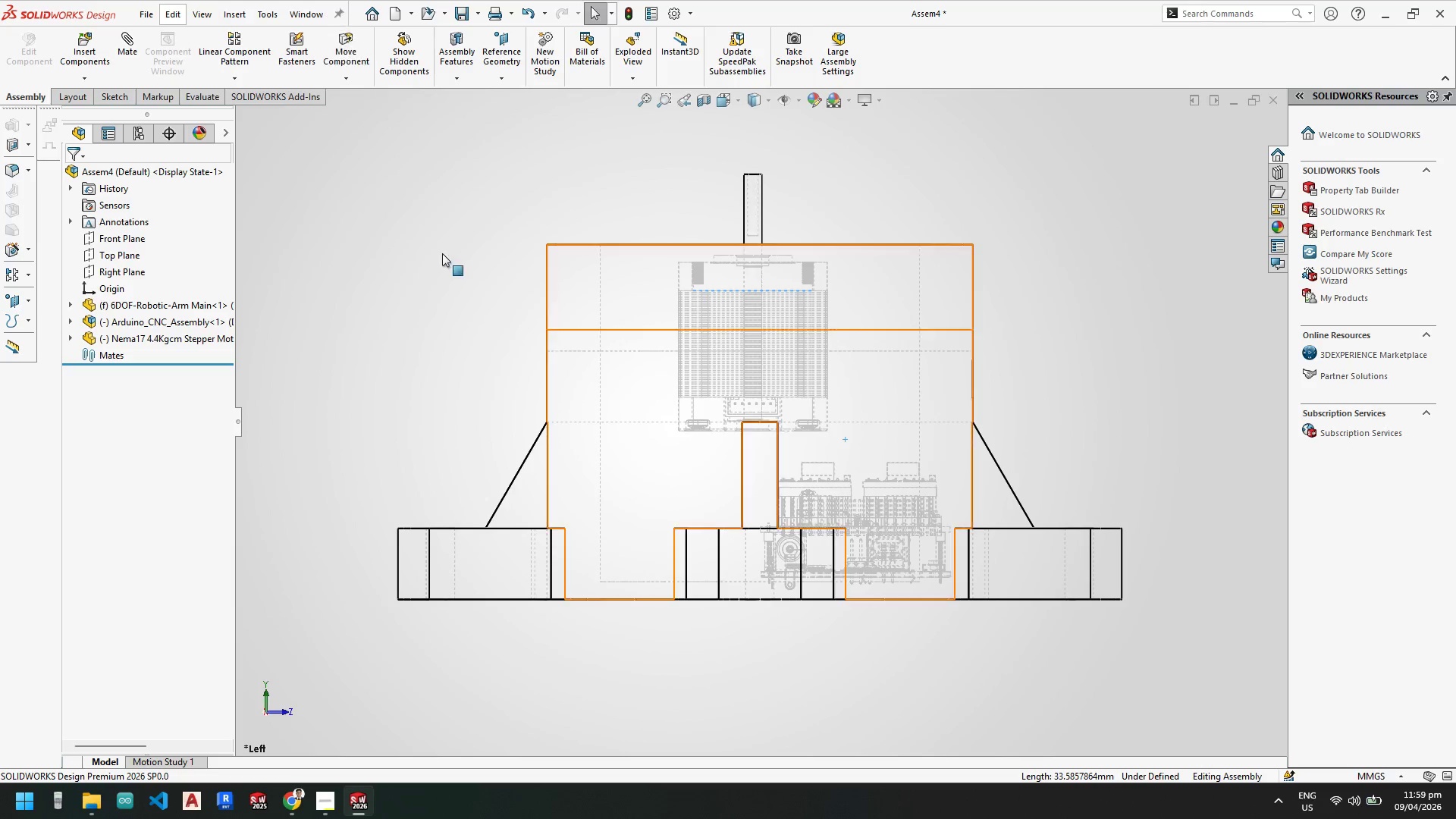 
key(Escape)
 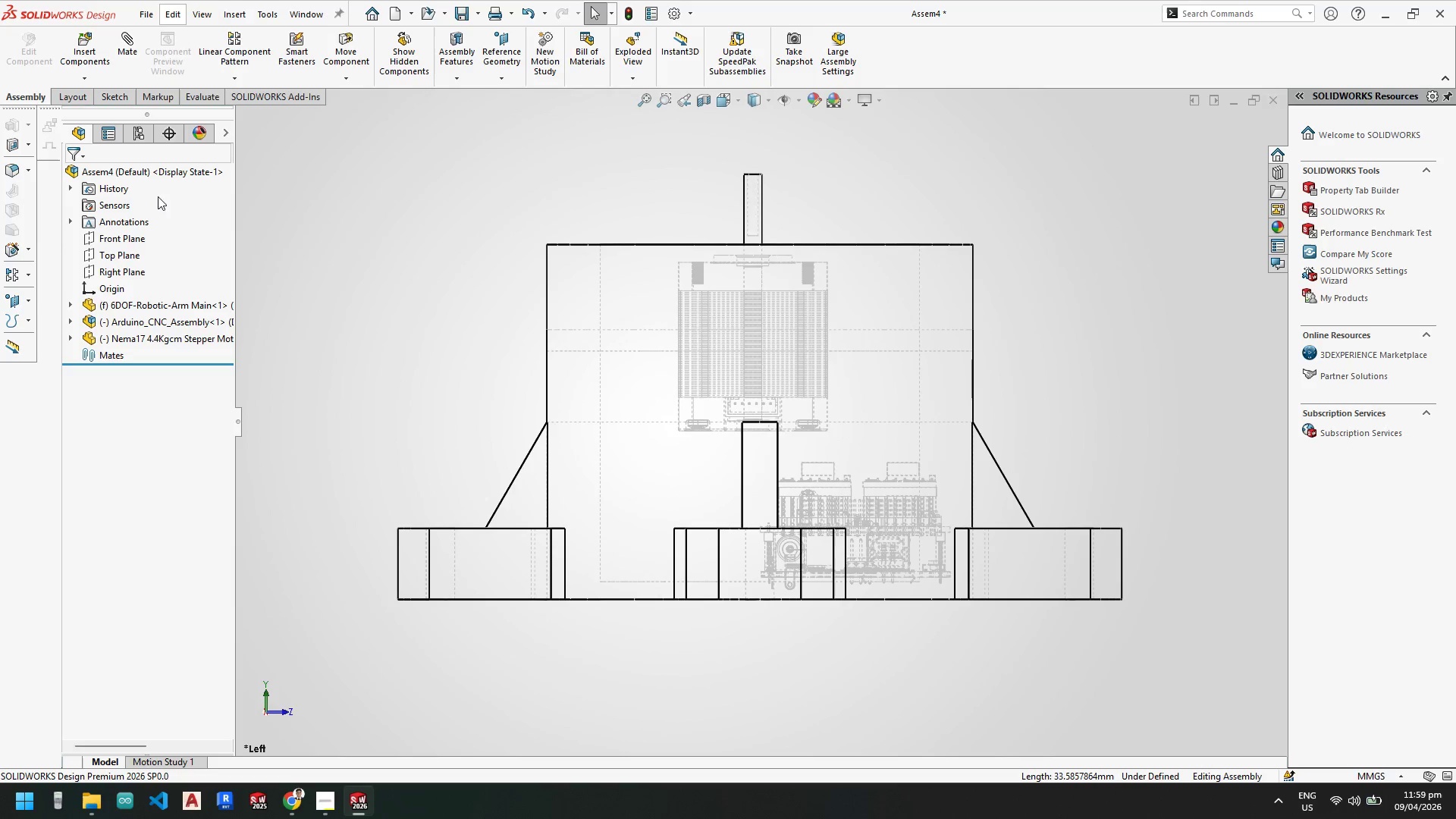 
key(Escape)
 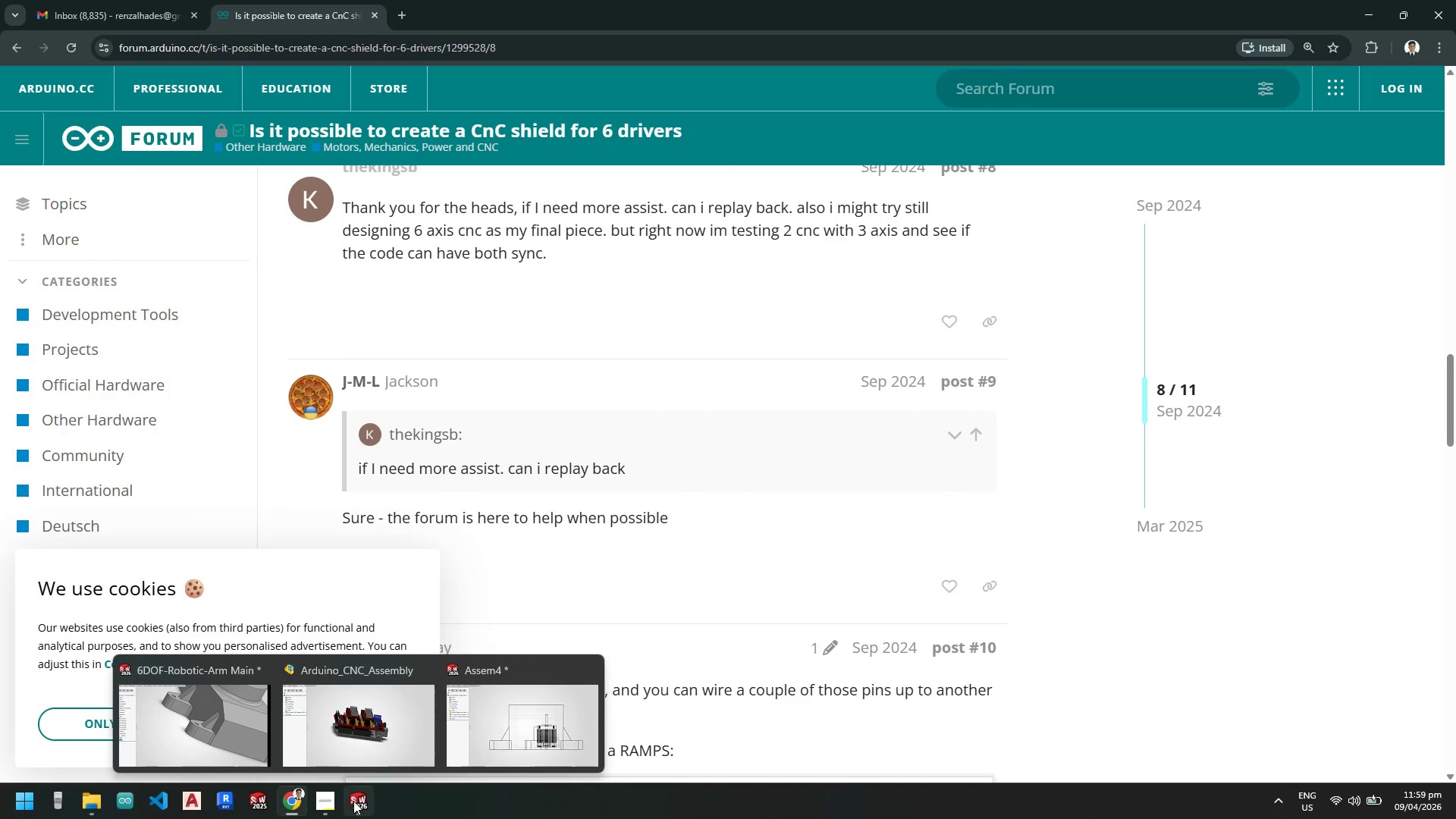 
left_click([234, 730])
 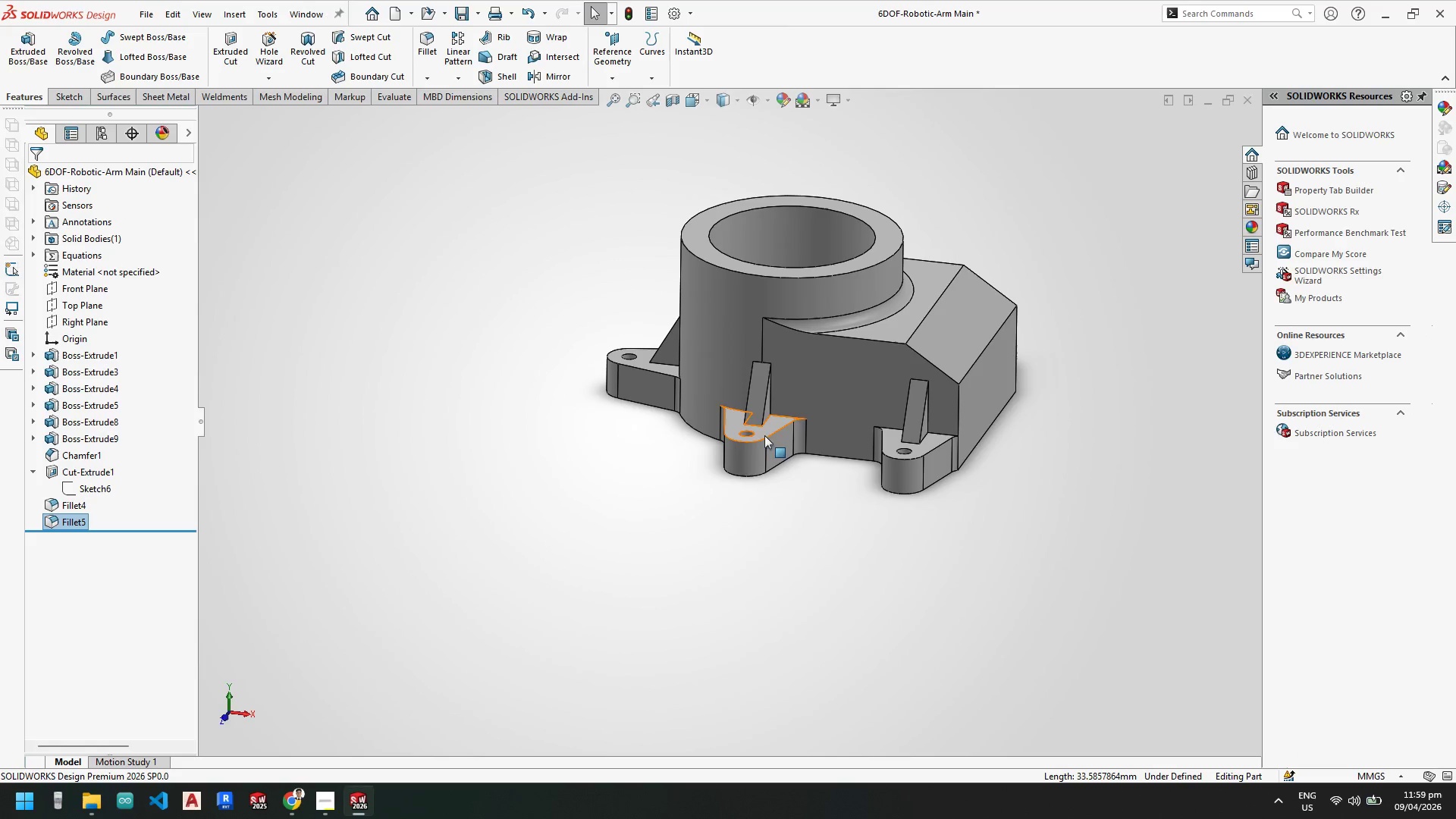 
key(Escape)
 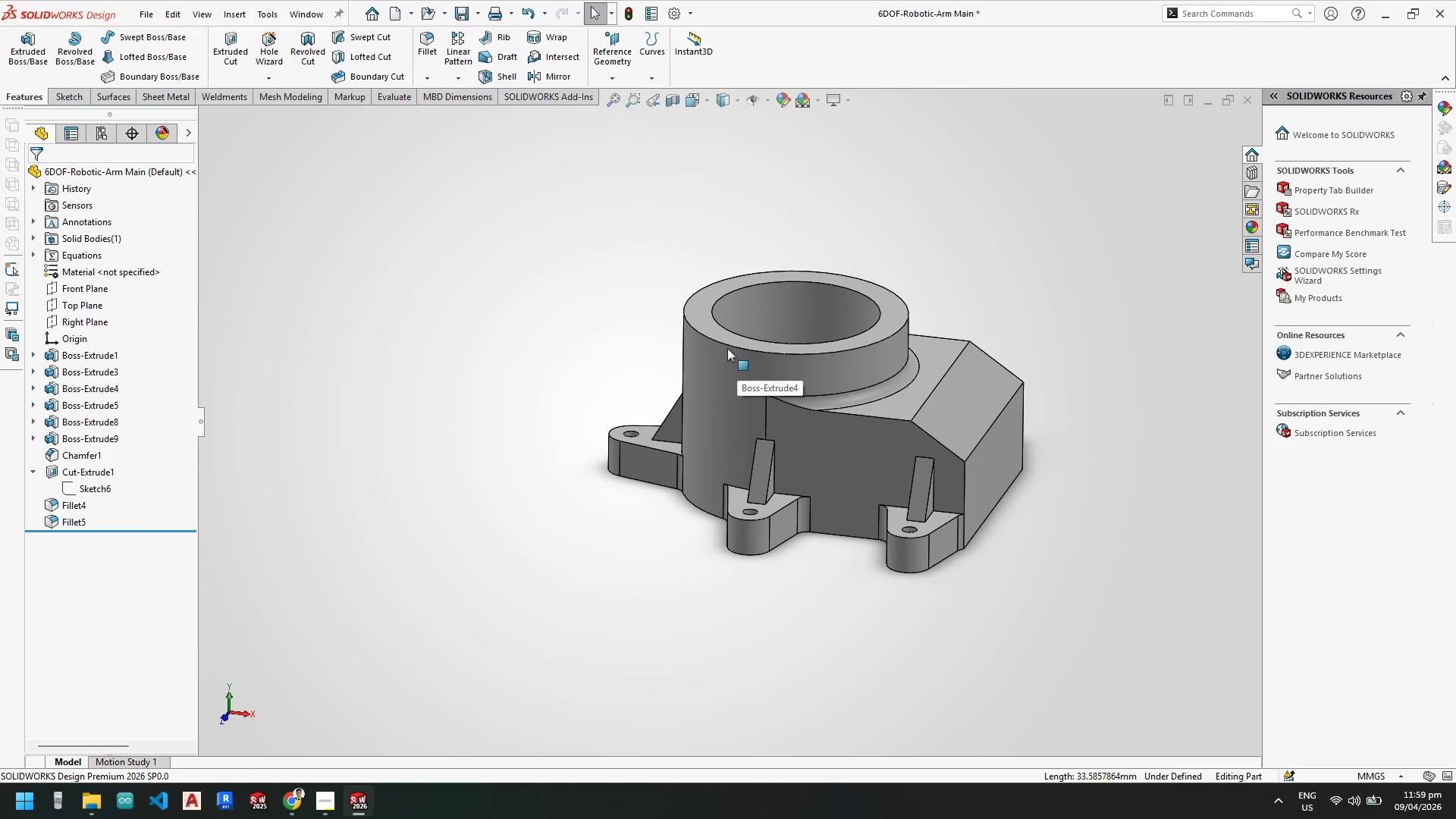 
left_click([728, 365])
 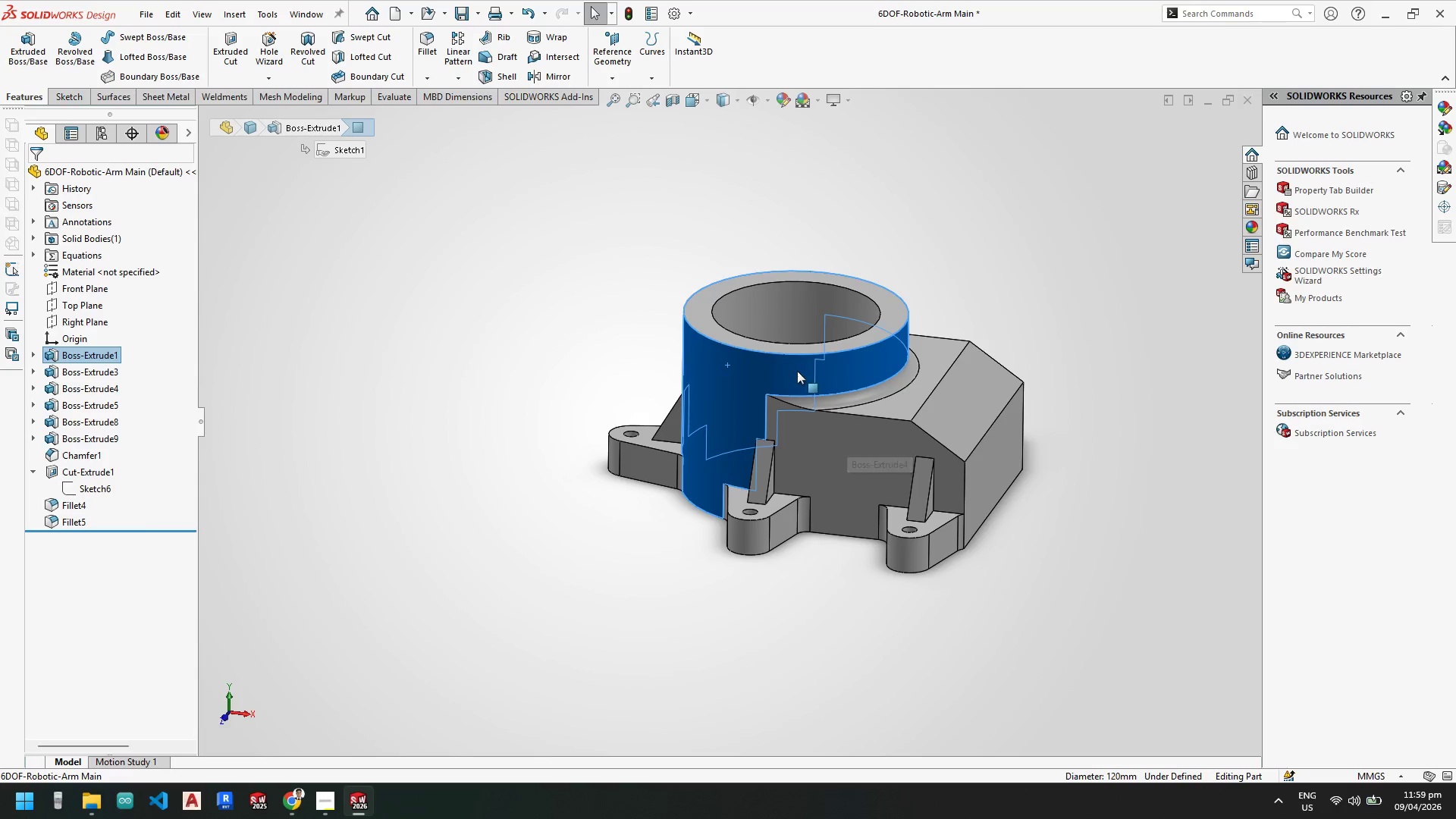 
scroll: coordinate [725, 338], scroll_direction: none, amount: 0.0
 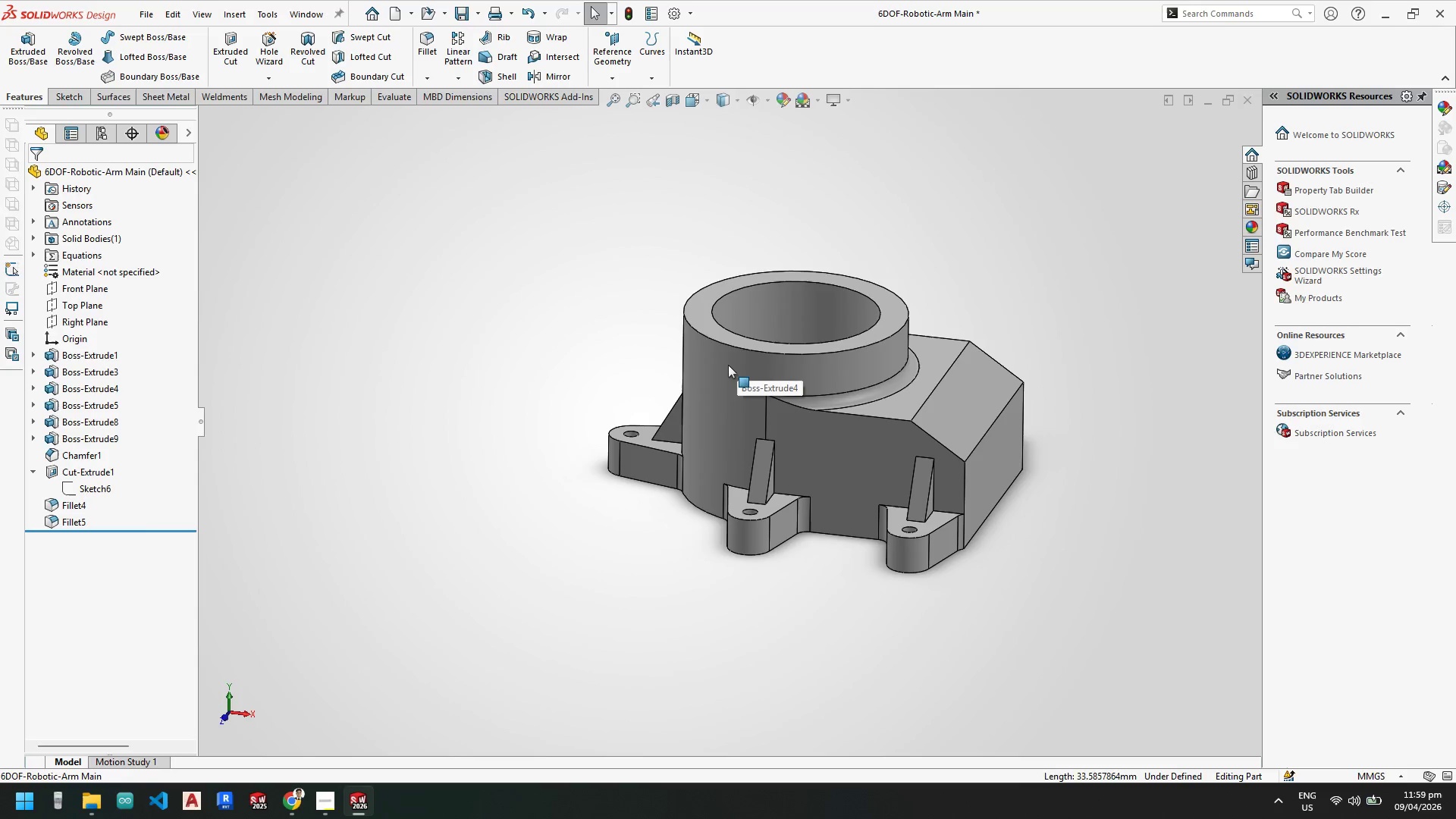 
wait(5.76)
 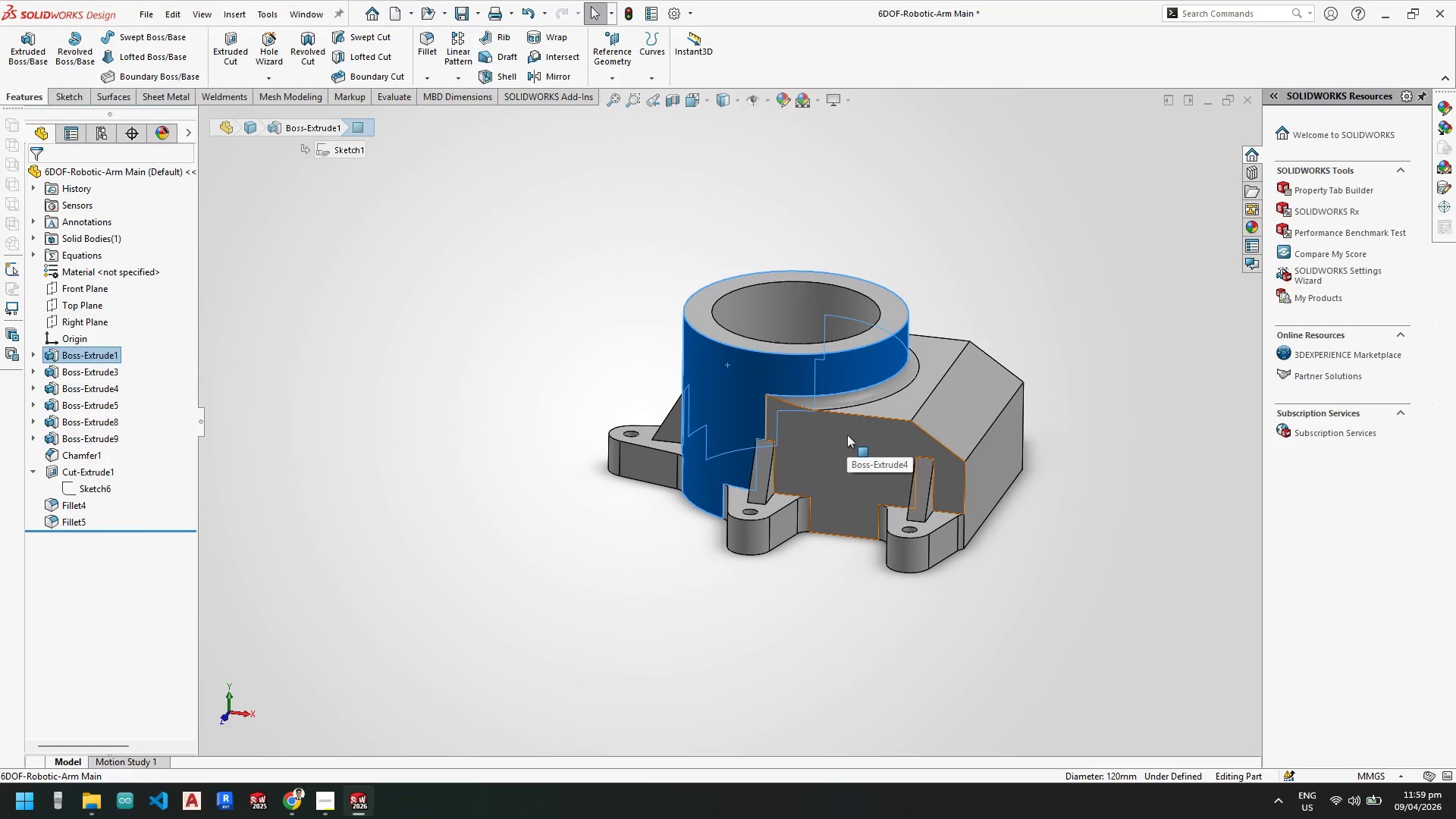 
mouse_move([325, 767])
 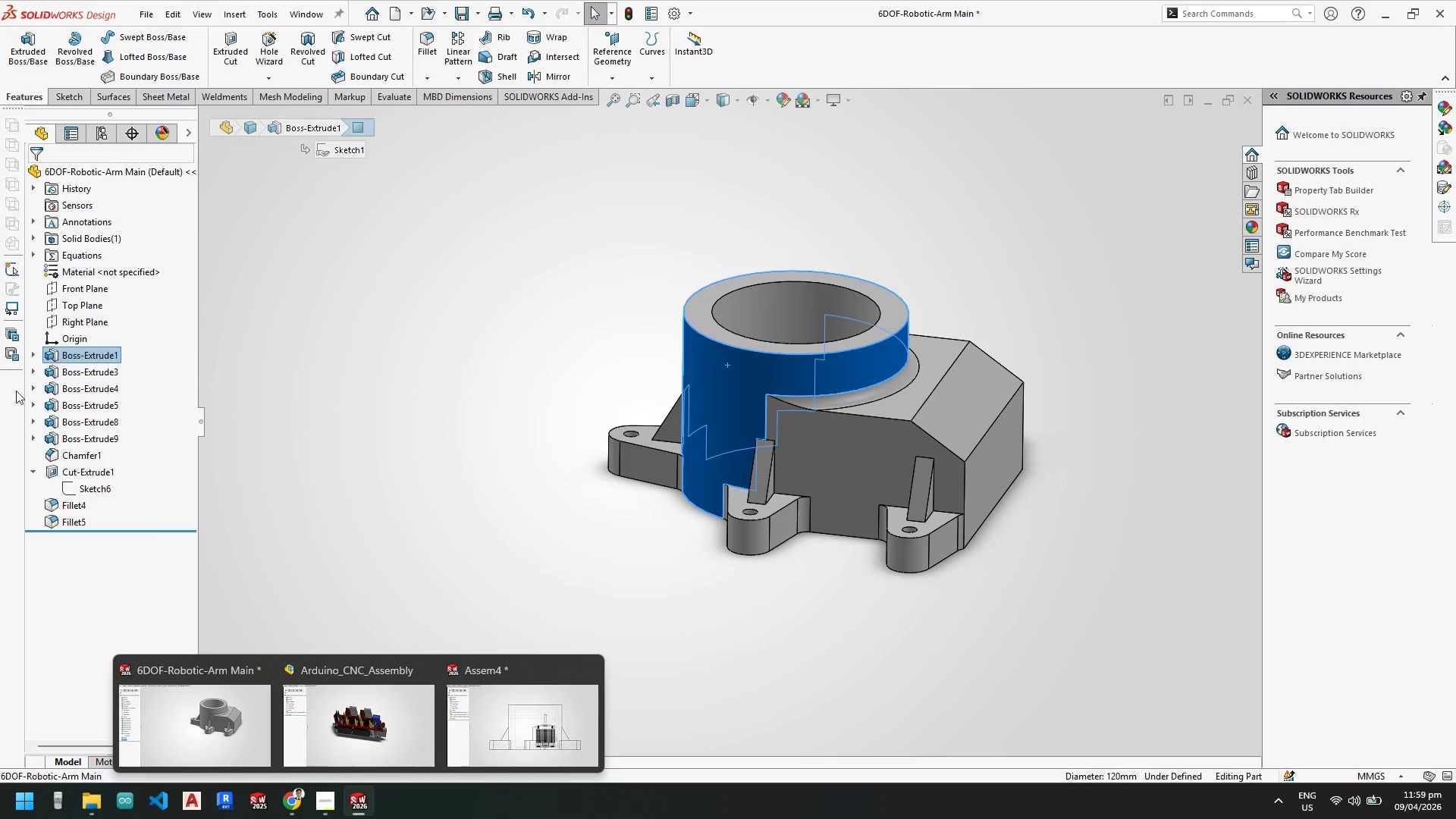 
key(Escape)
 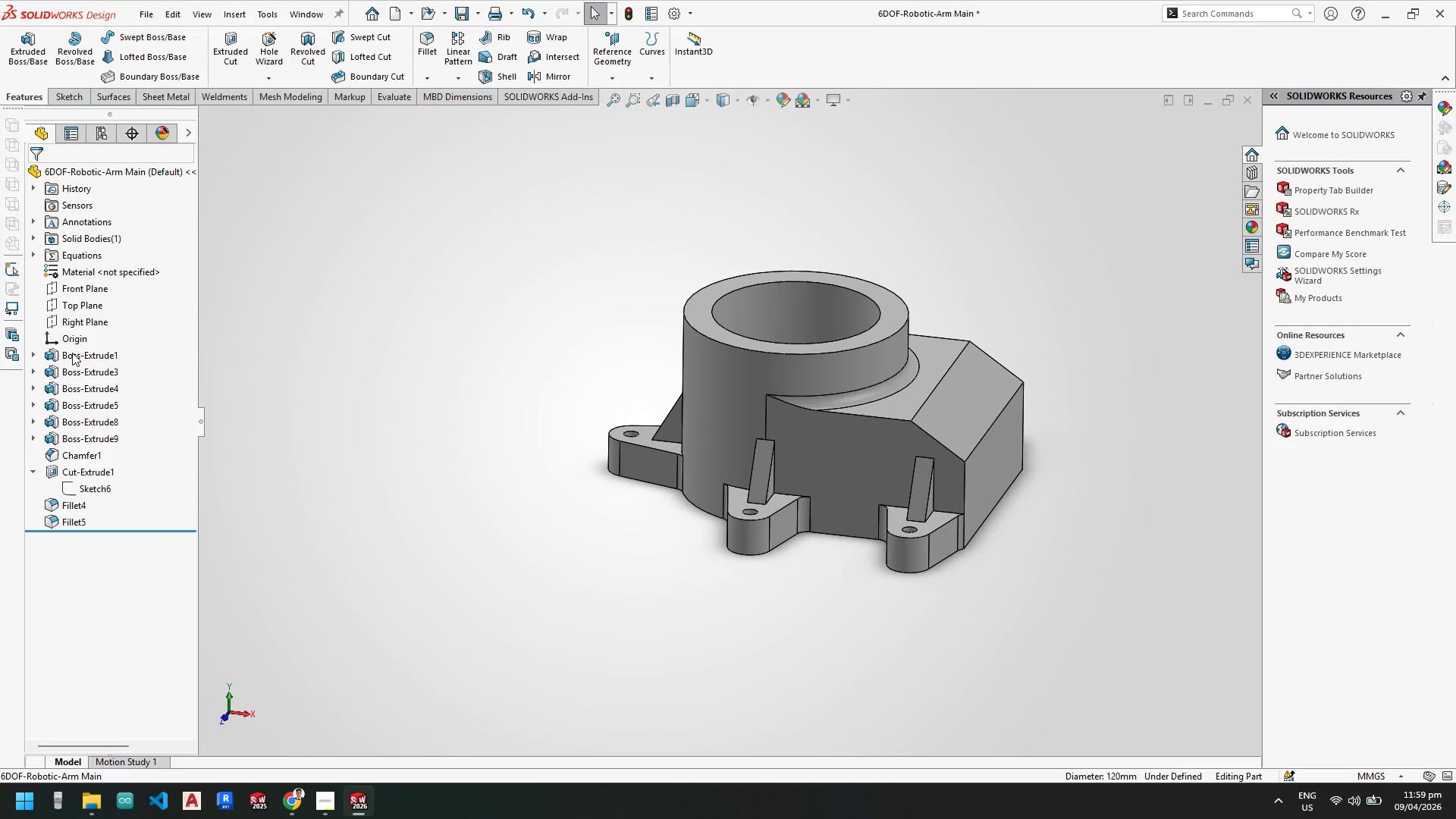 
right_click([73, 353])
 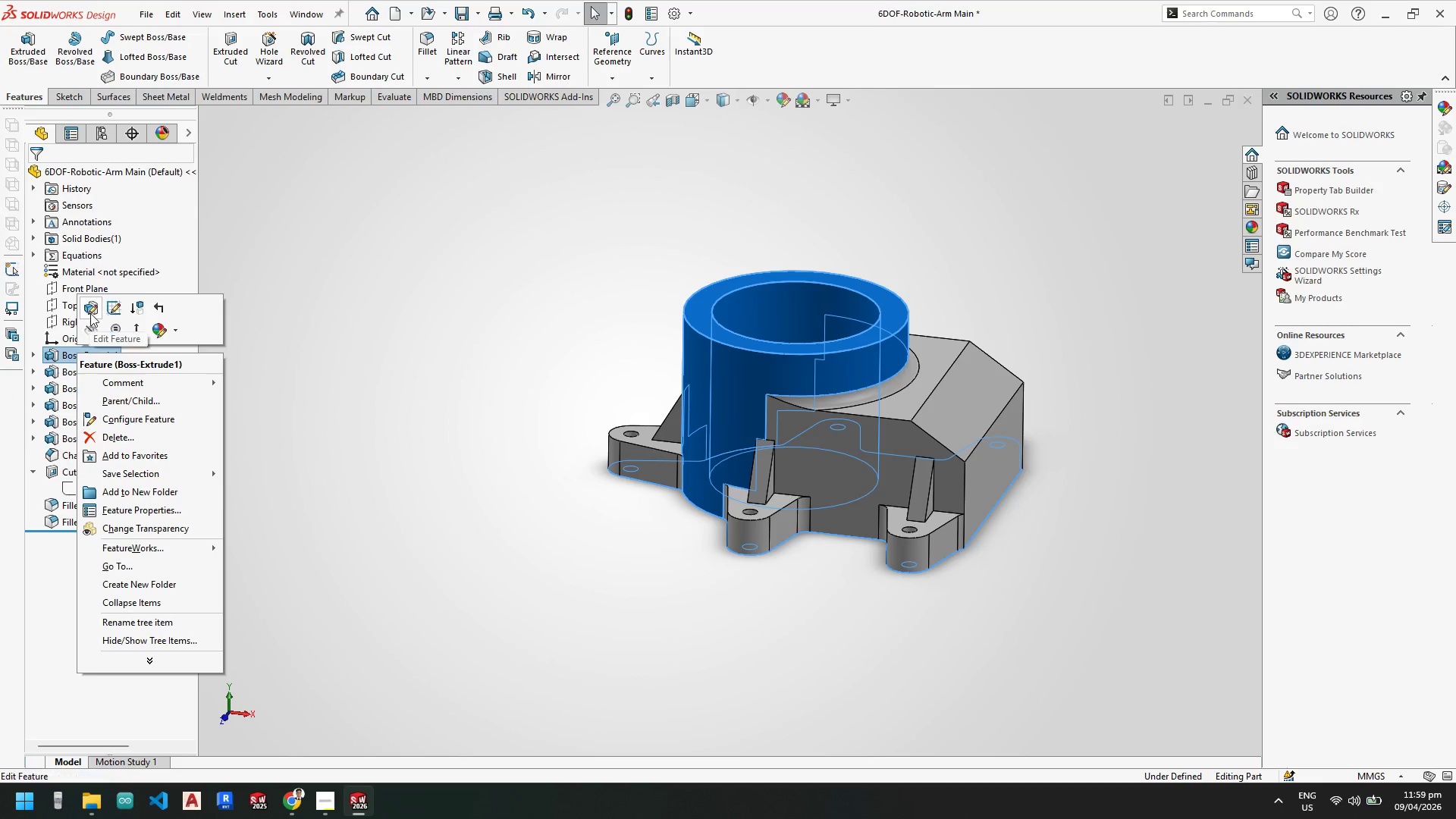 
left_click([91, 306])
 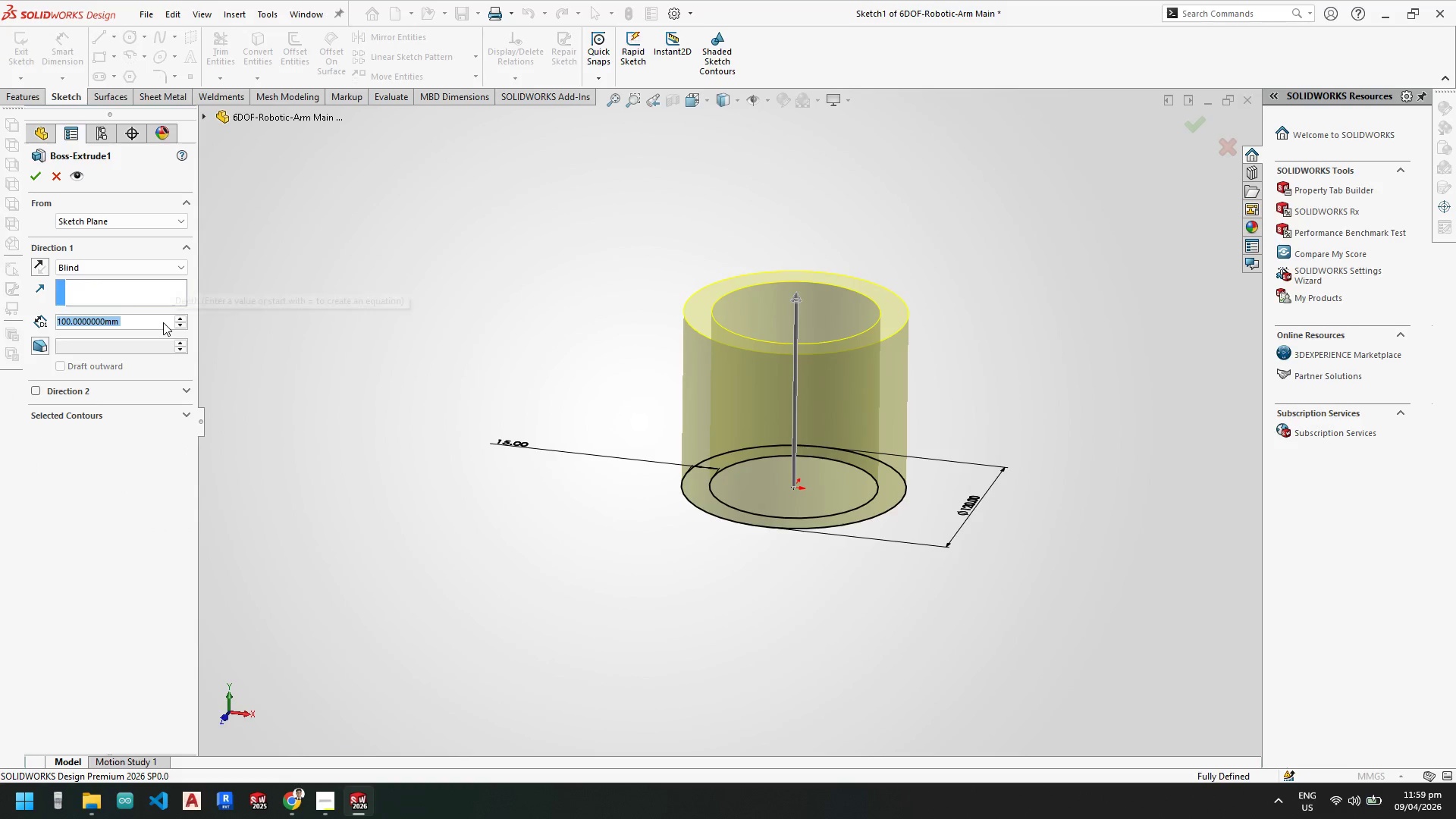 
key(Numpad7)
 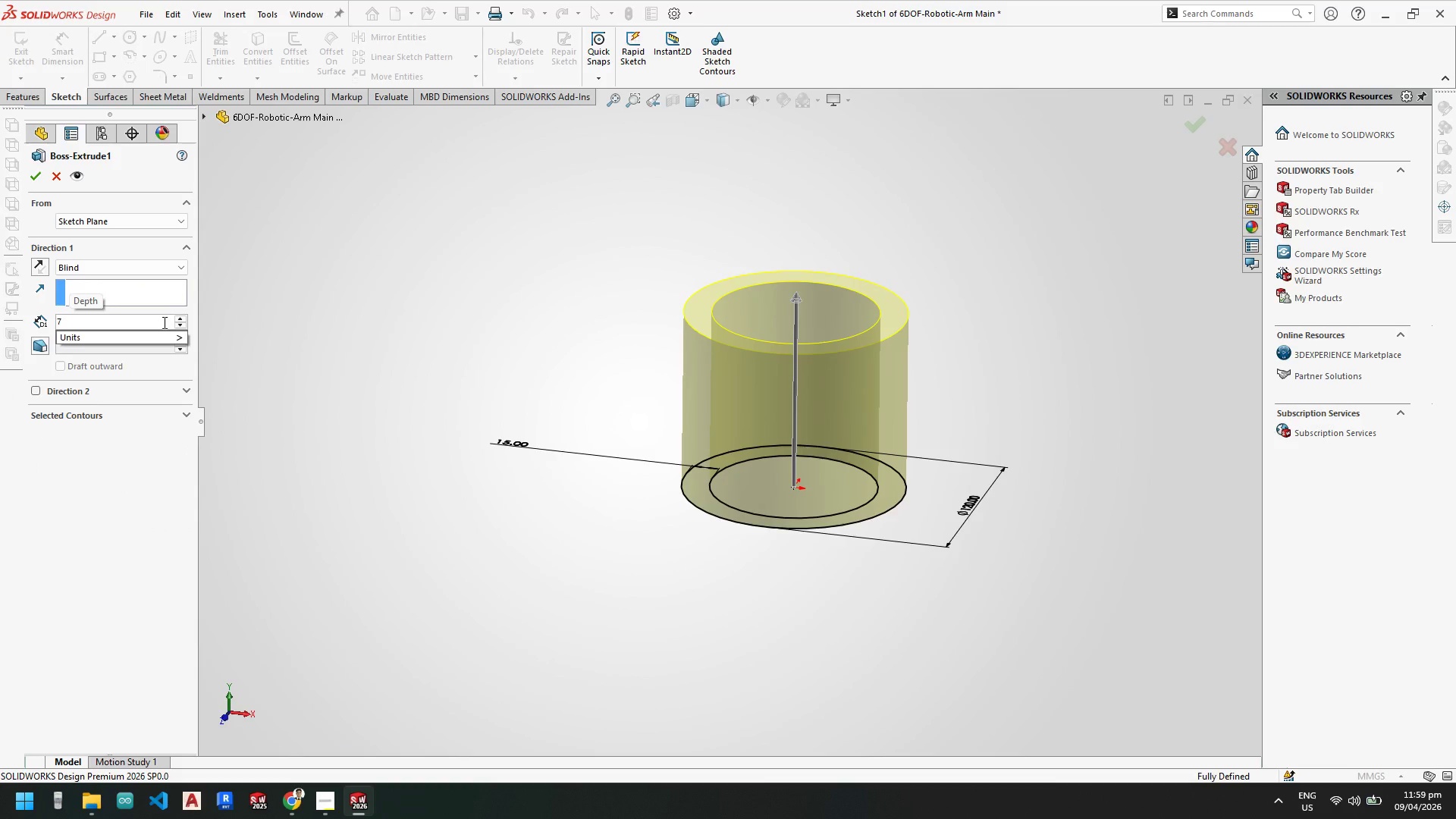 
key(Numpad0)
 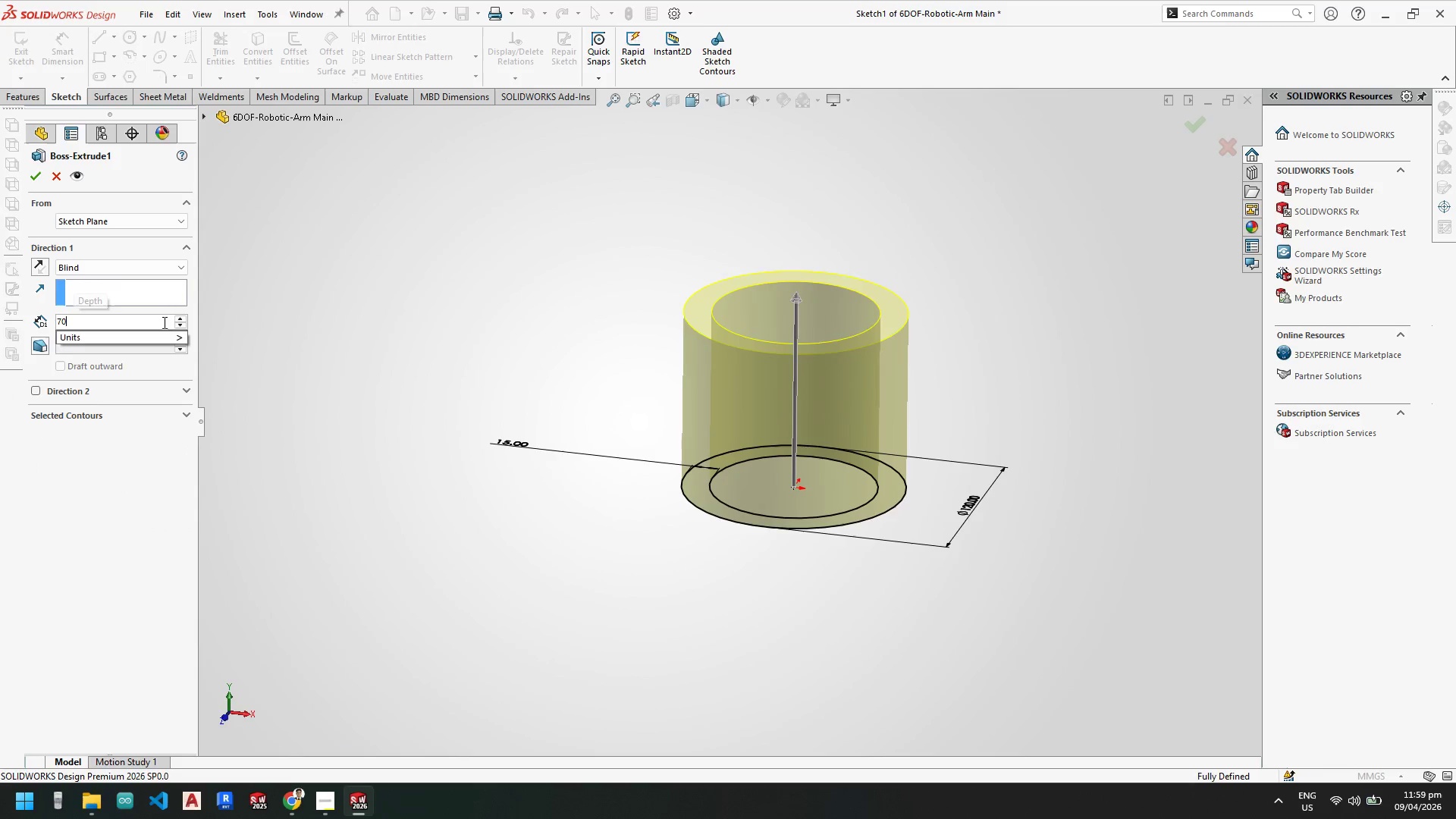 
key(NumpadEnter)
 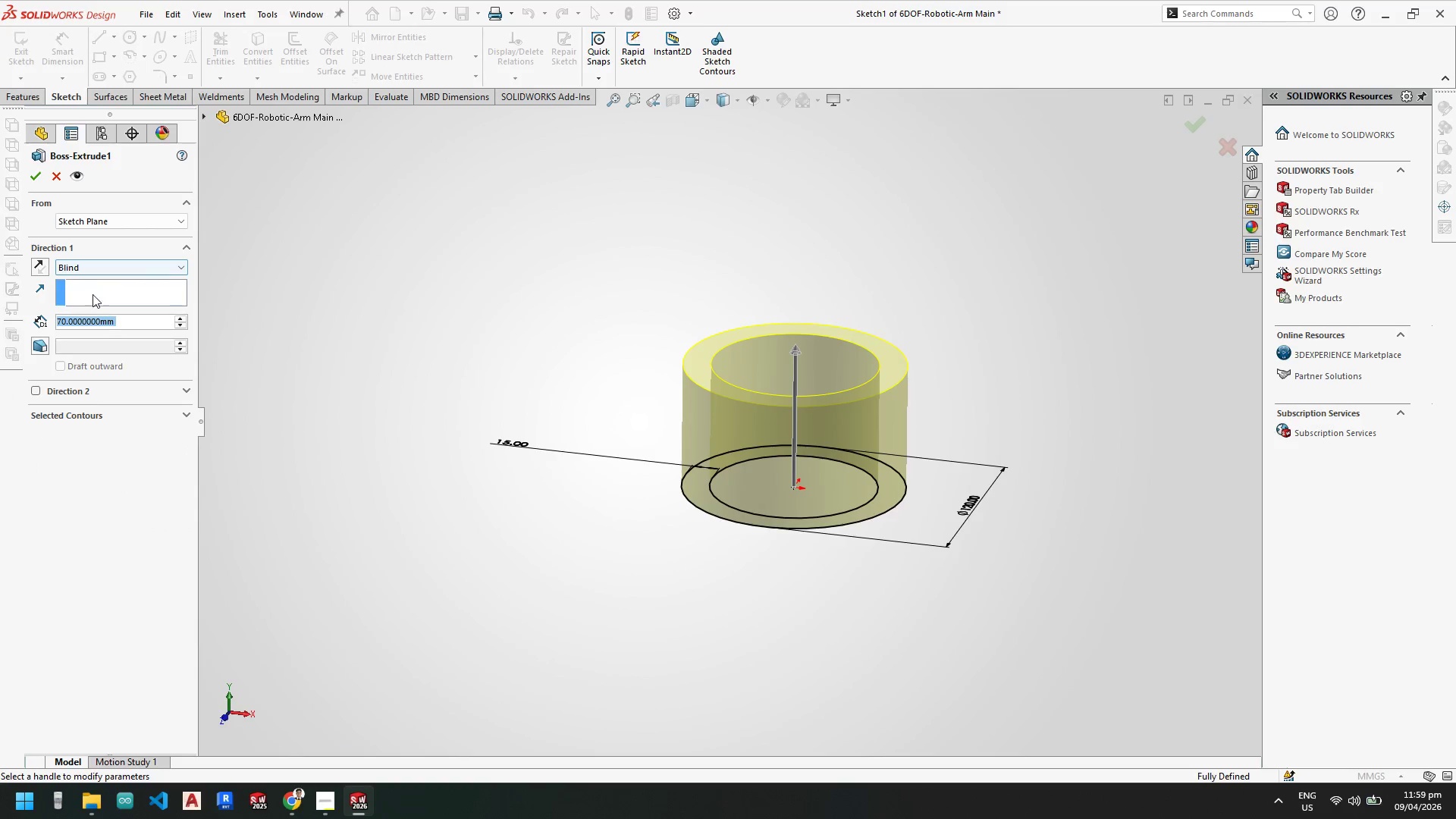 
left_click_drag(start_coordinate=[132, 322], to_coordinate=[0, 316])
 